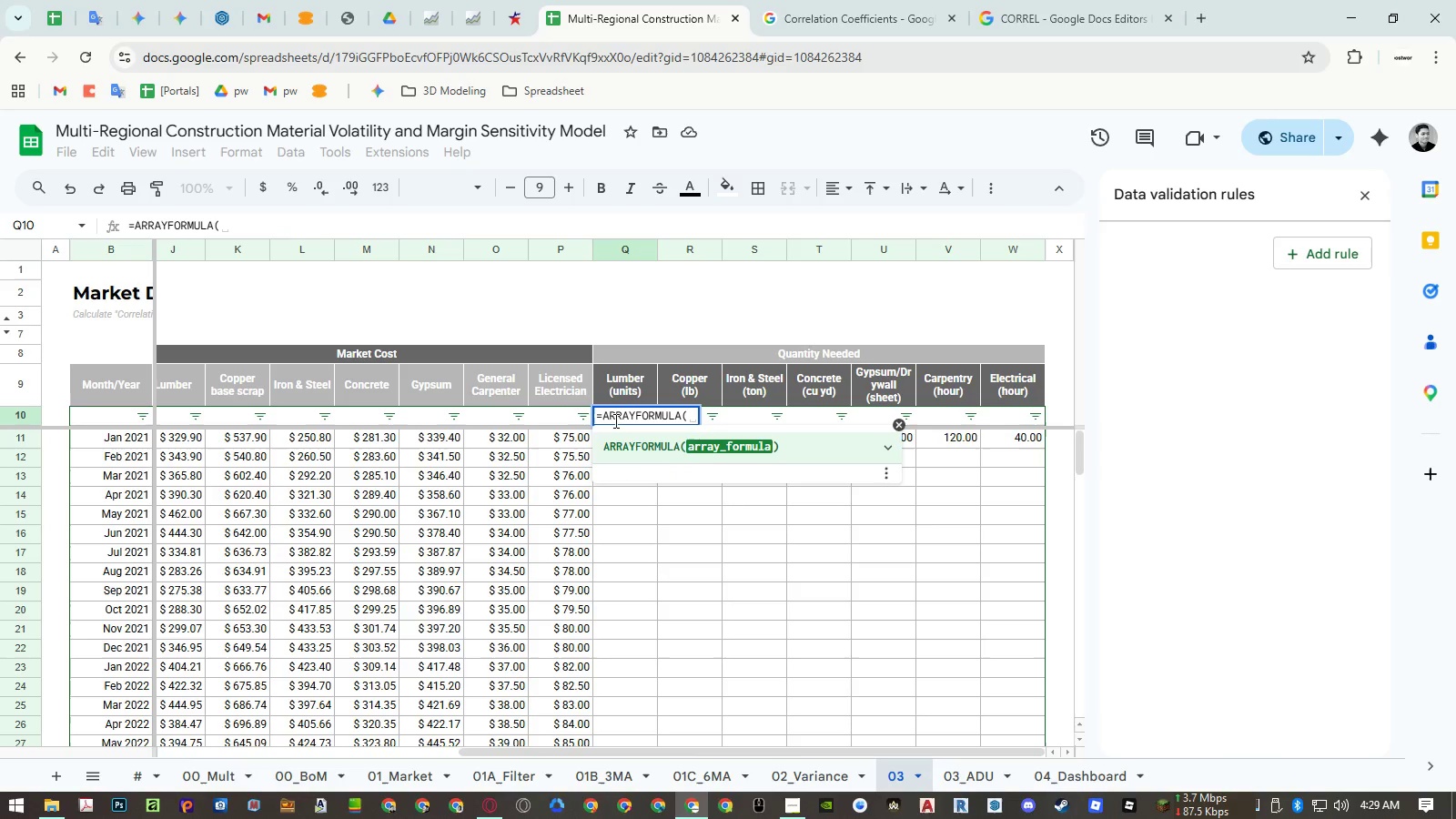 
hold_key(key=ControlLeft, duration=1.28)
 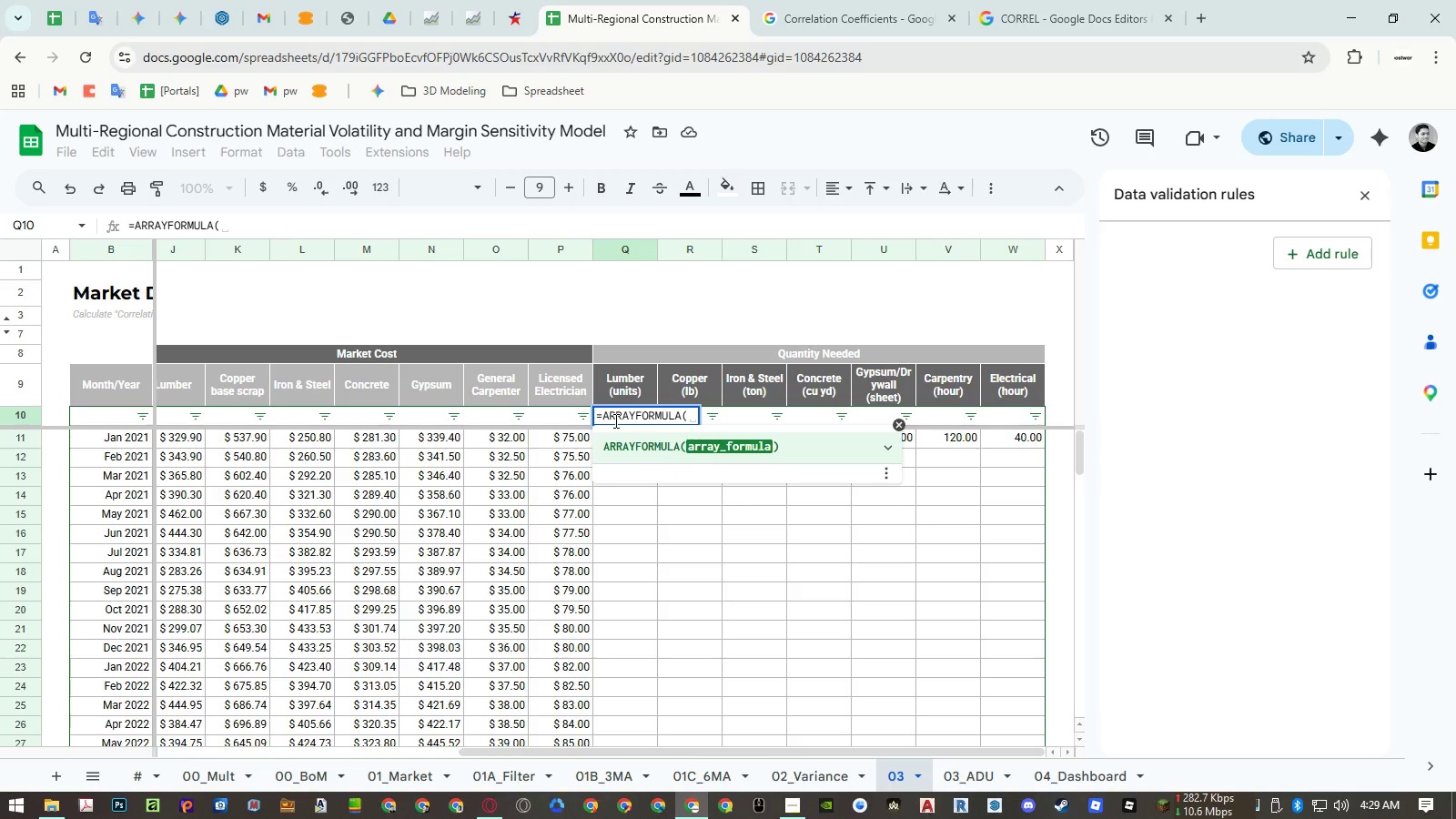 
hold_key(key=ShiftLeft, duration=0.67)
 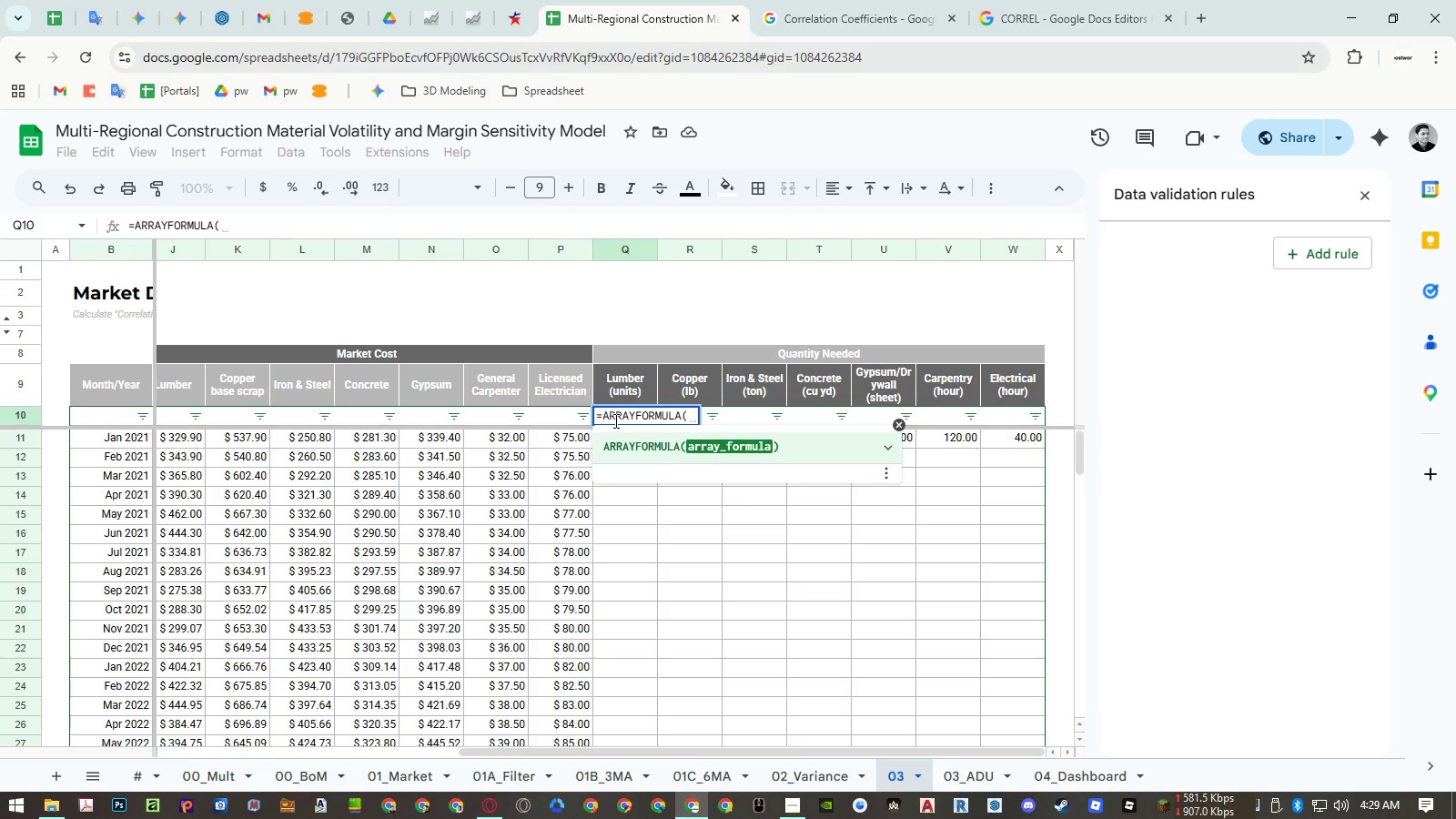 
key(Control+Enter)
 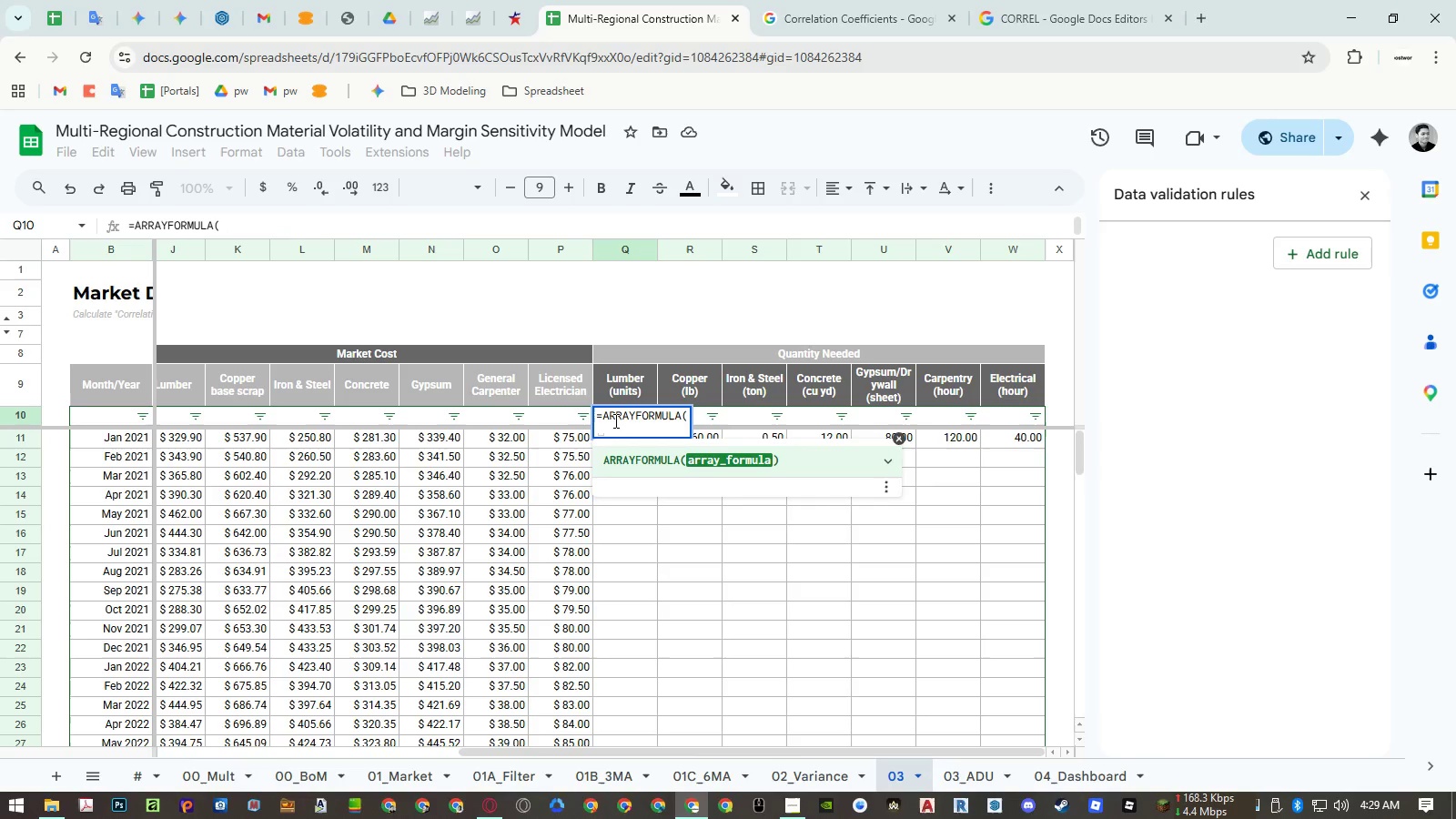 
key(Control+V)
 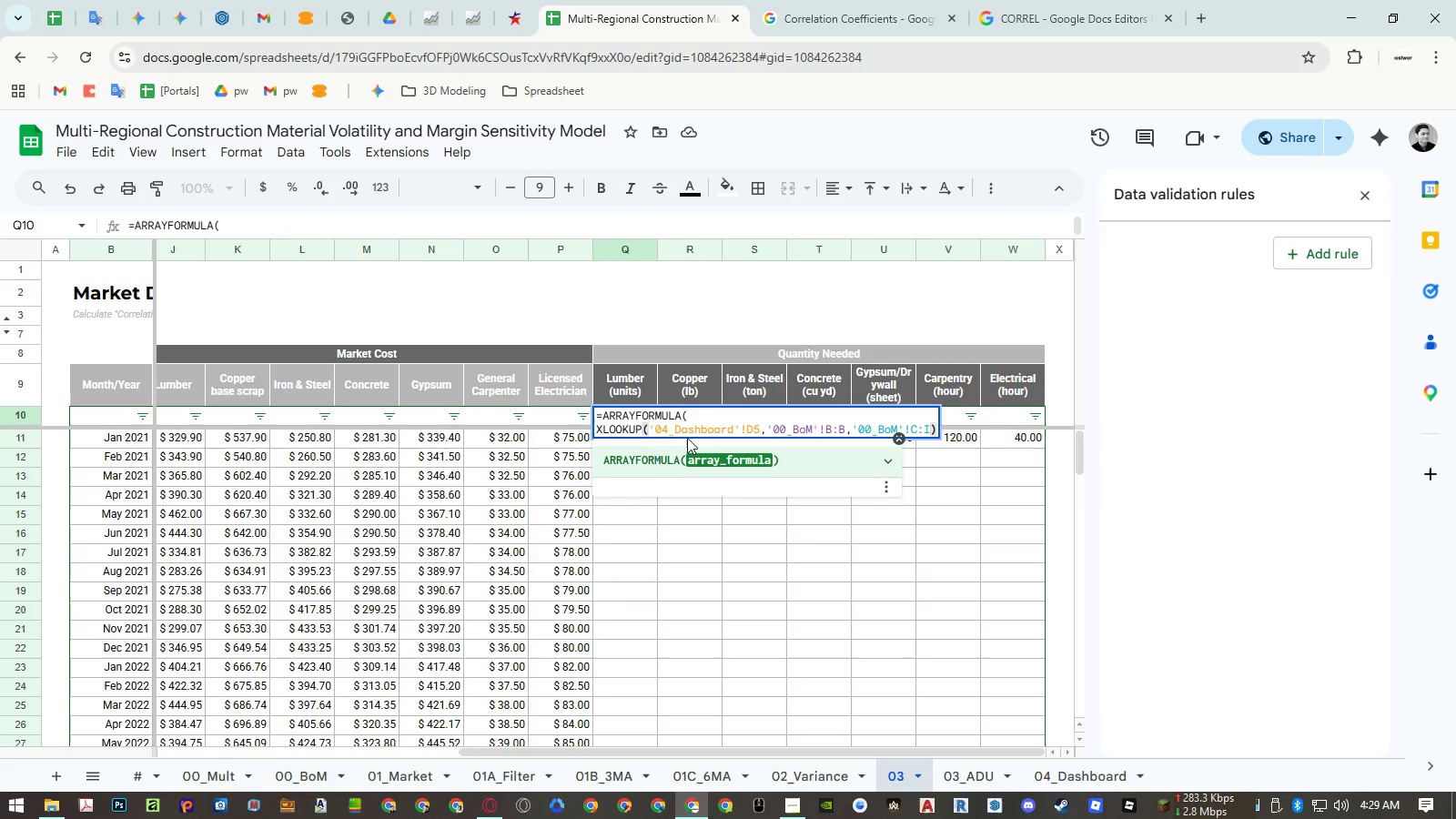 
left_click([706, 415])
 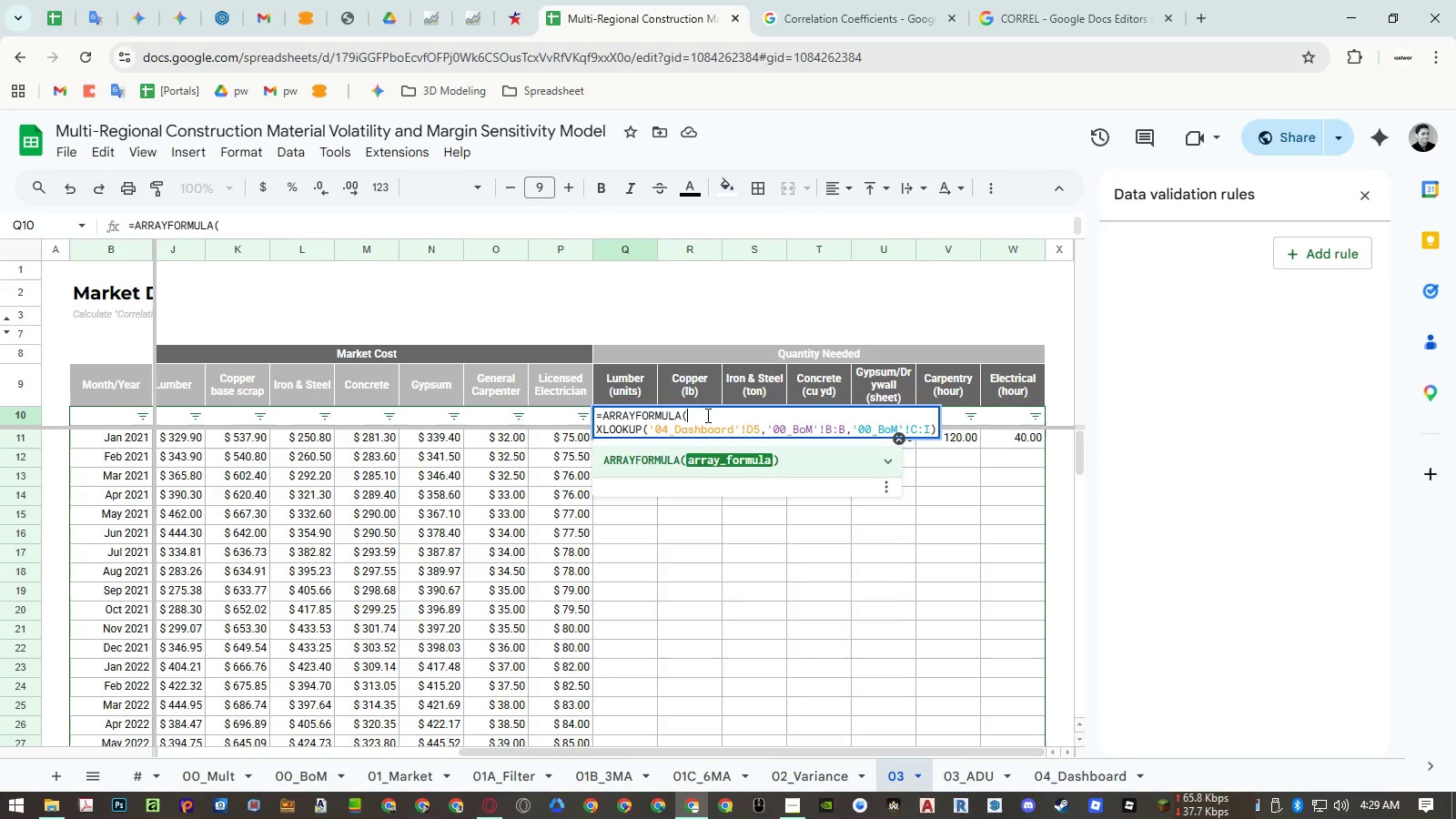 
type(if)
 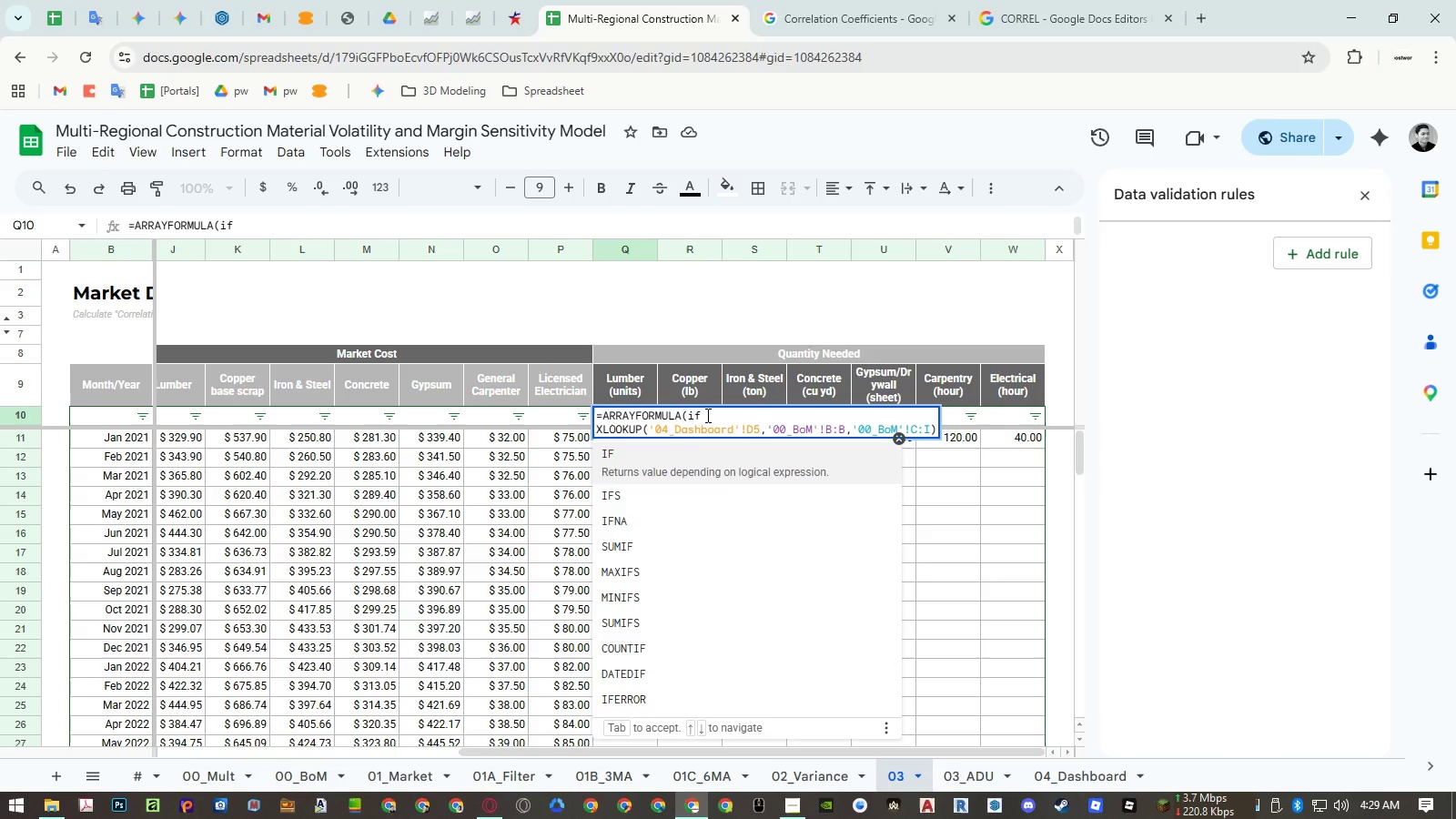 
key(Enter)
 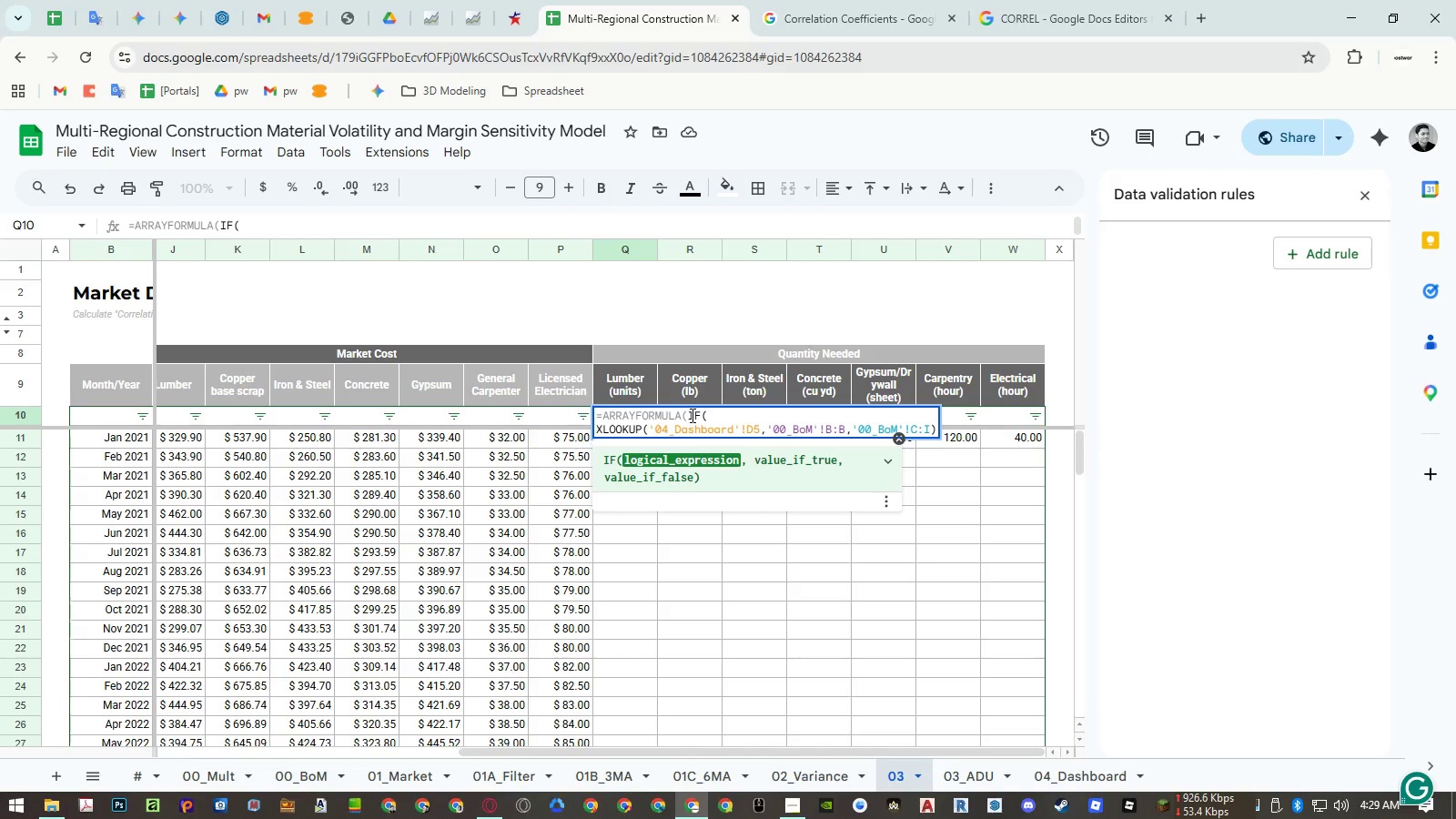 
hold_key(key=ShiftRight, duration=1.5)
scroll: coordinate [521, 476], scroll_direction: up, amount: 10.0
 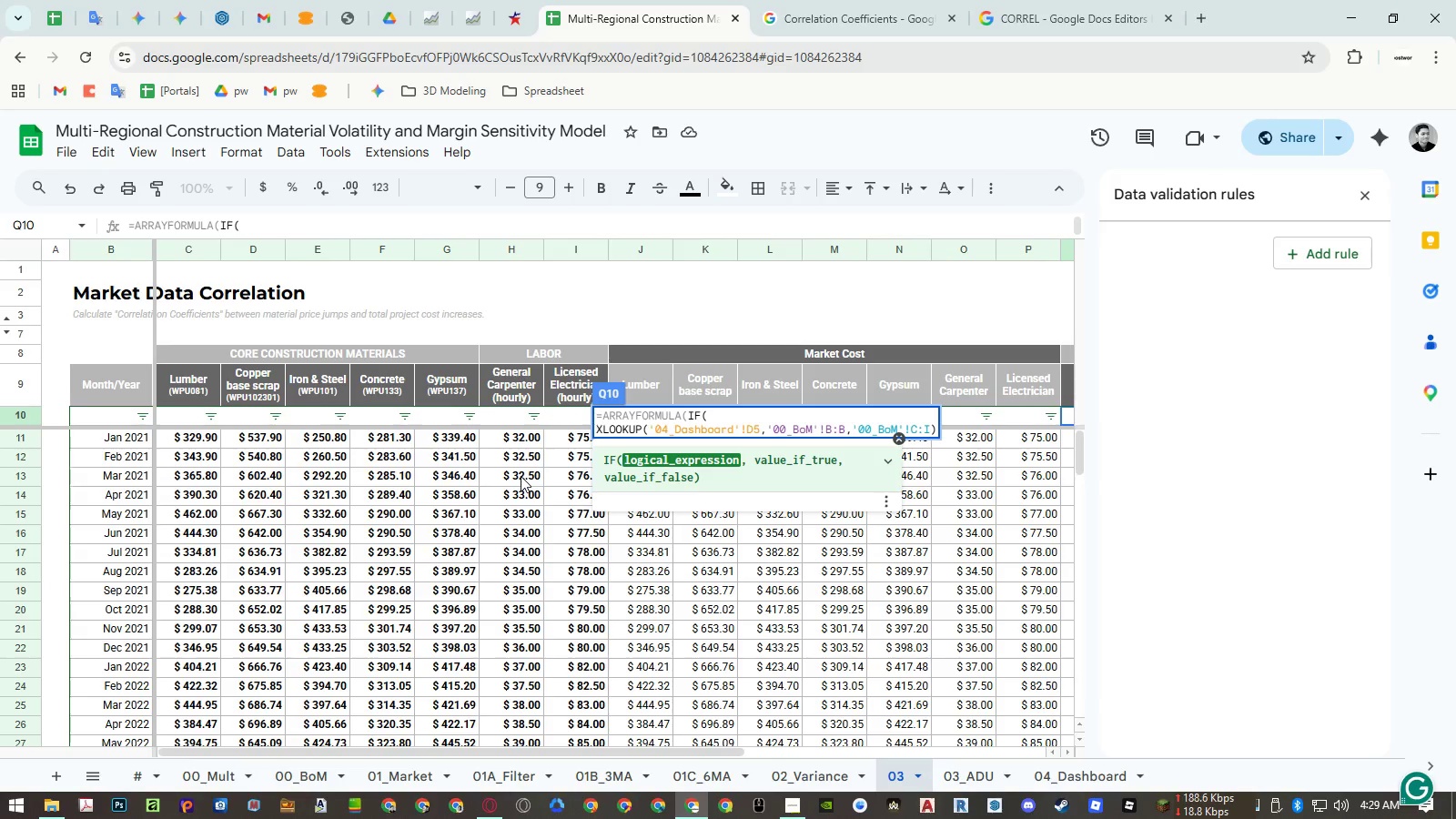 
hold_key(key=ShiftRight, duration=0.53)
 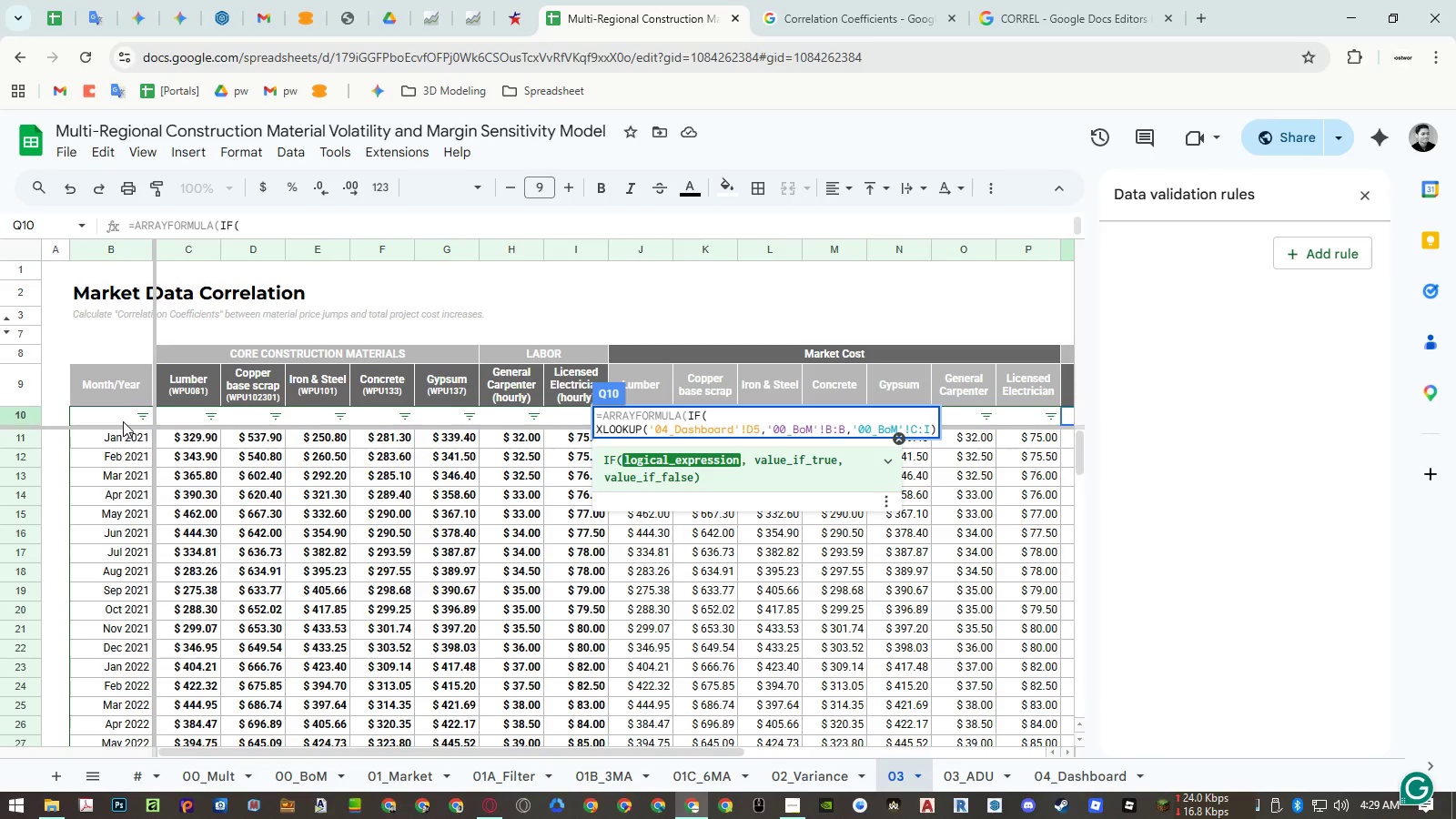 
left_click_drag(start_coordinate=[123, 421], to_coordinate=[126, 481])
 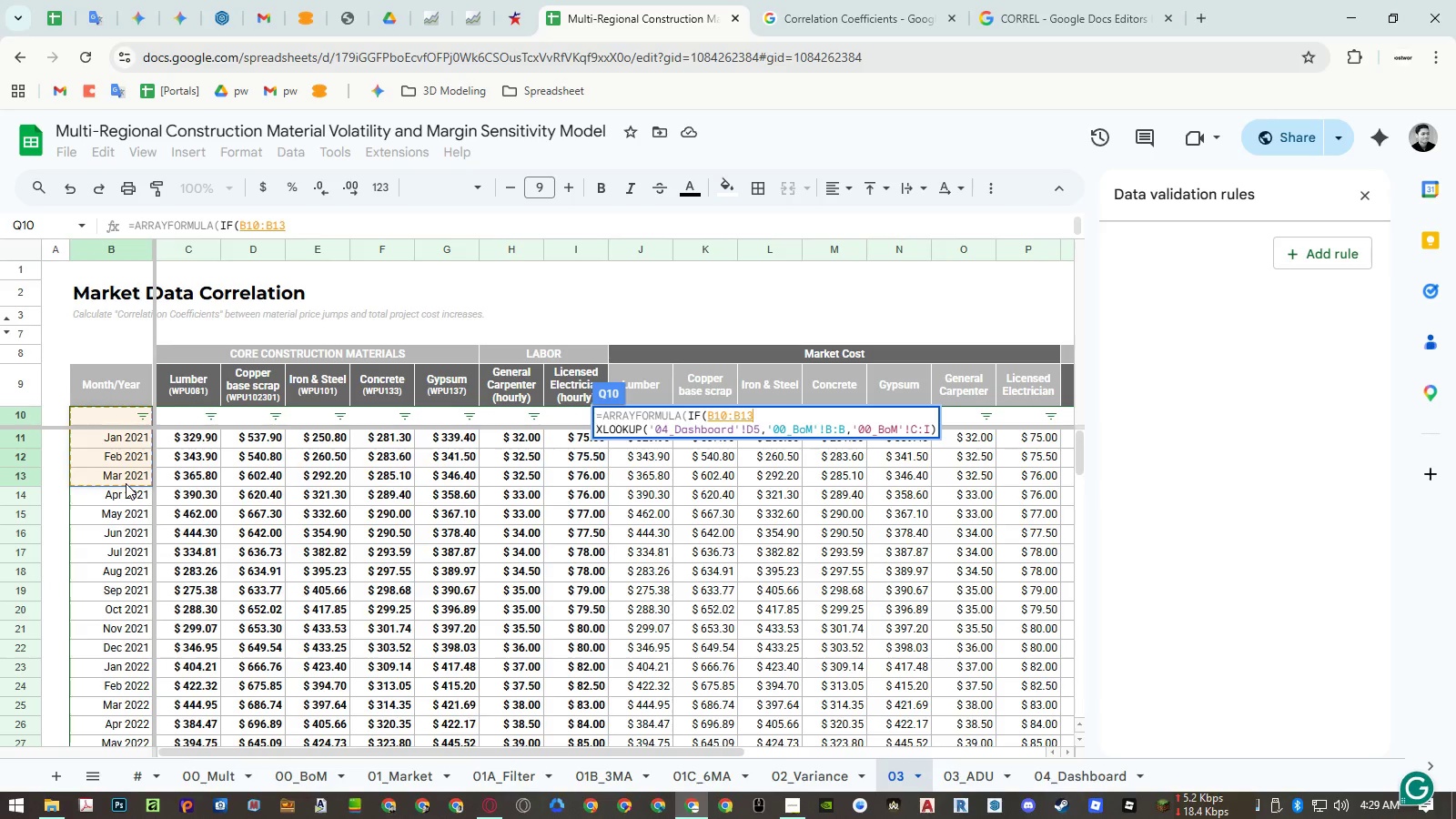 
key(Backspace)
 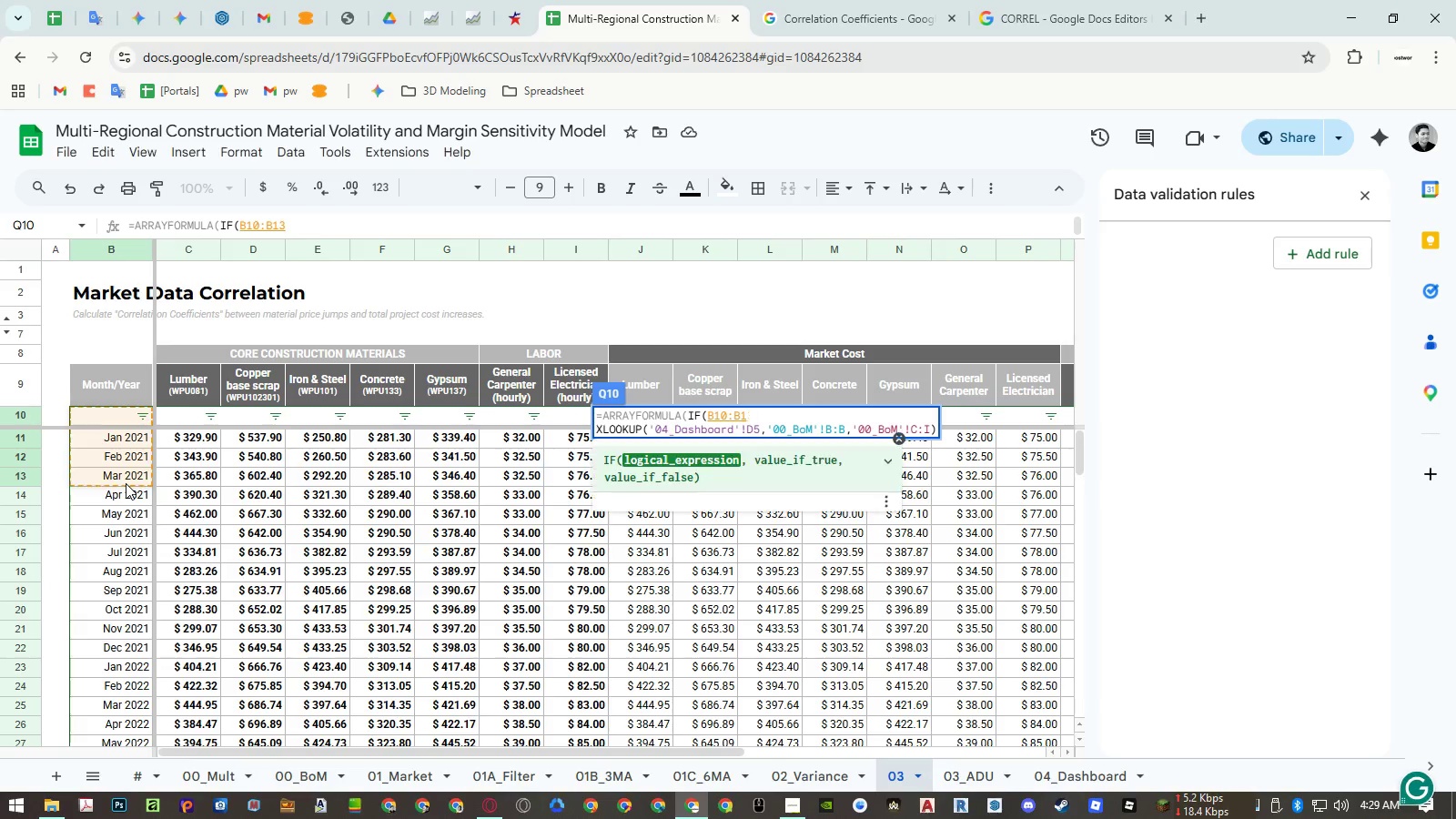 
key(Backspace)
 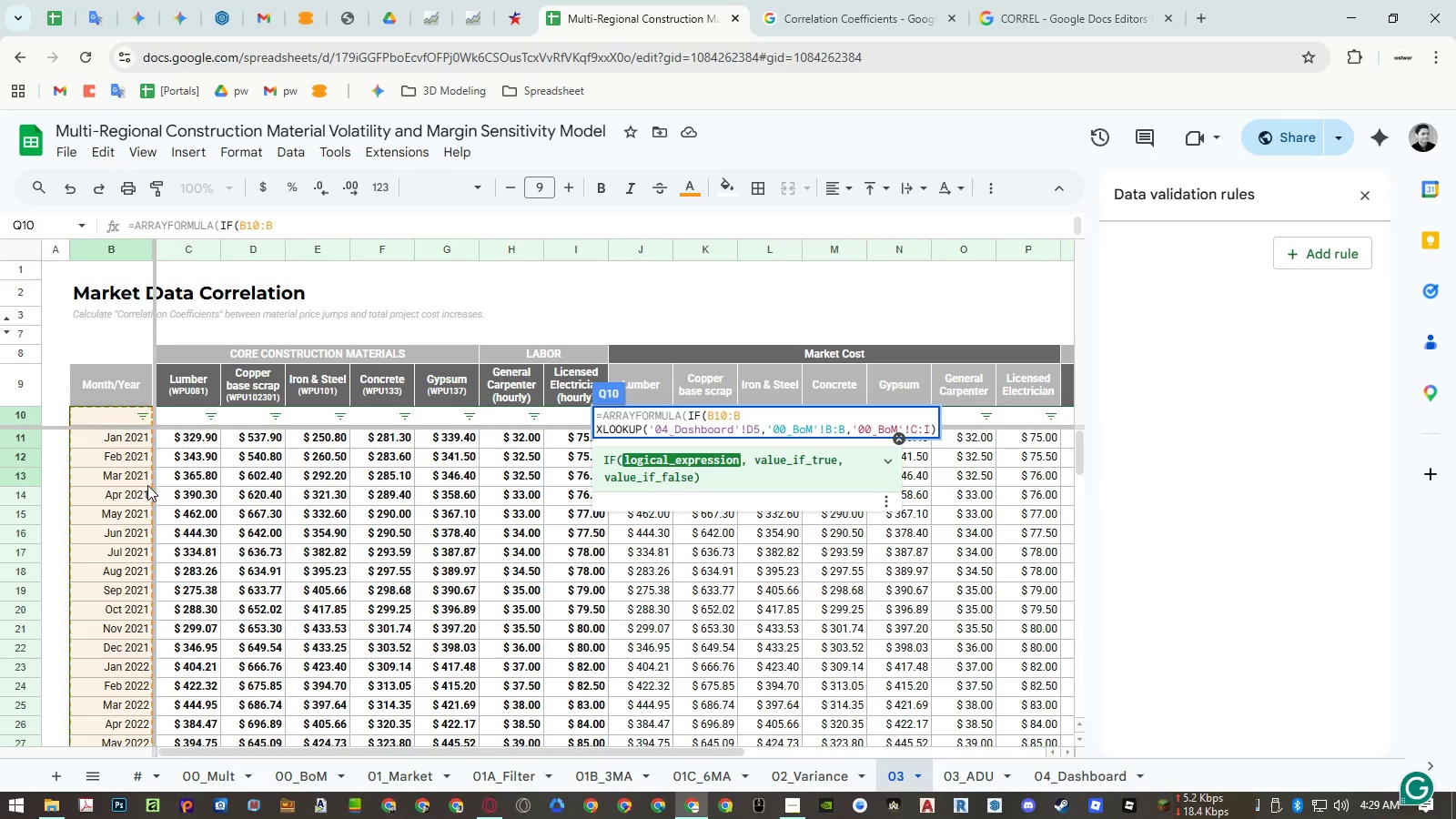 
key(Equal)
 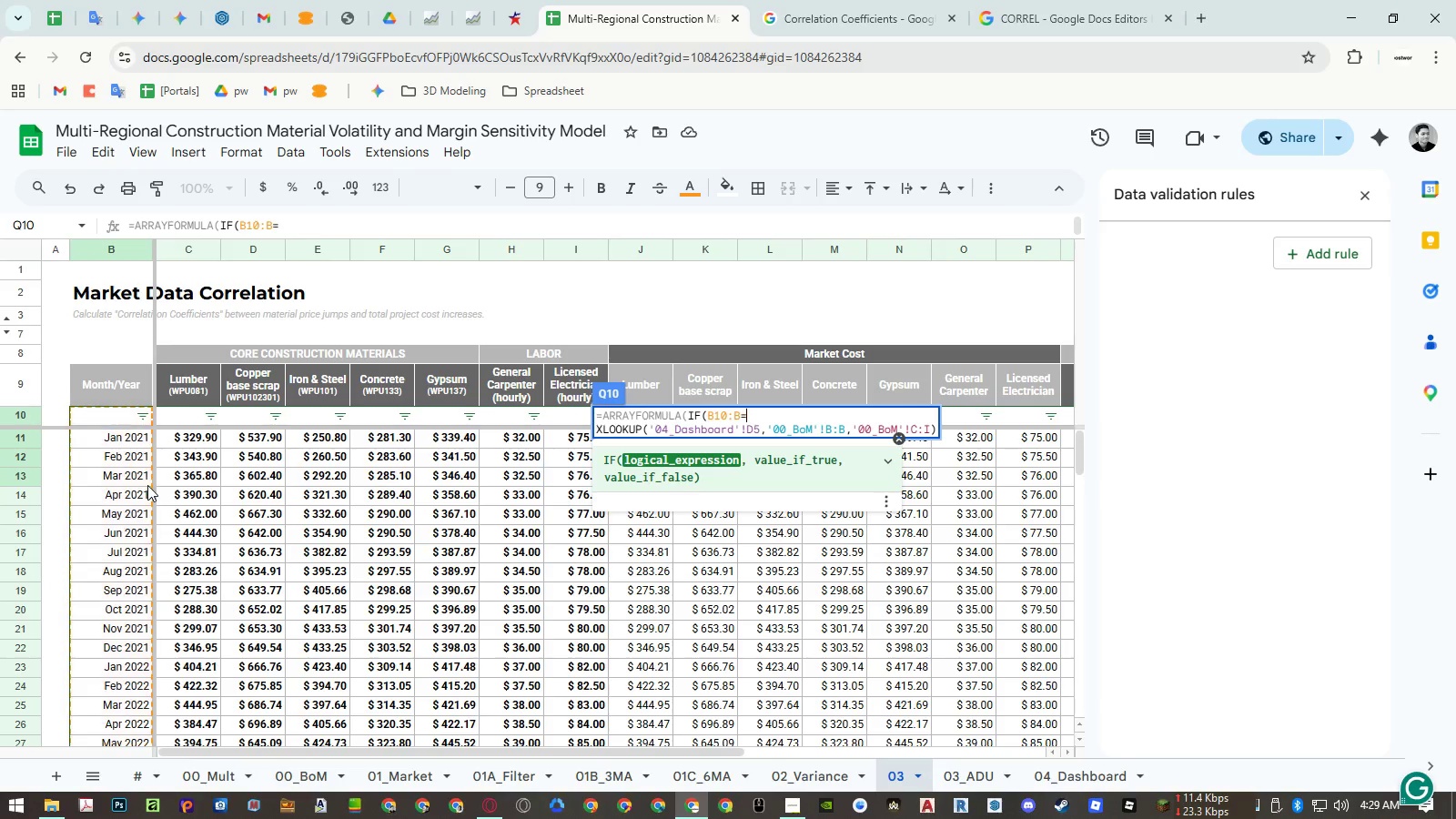 
key(Shift+Quote)
 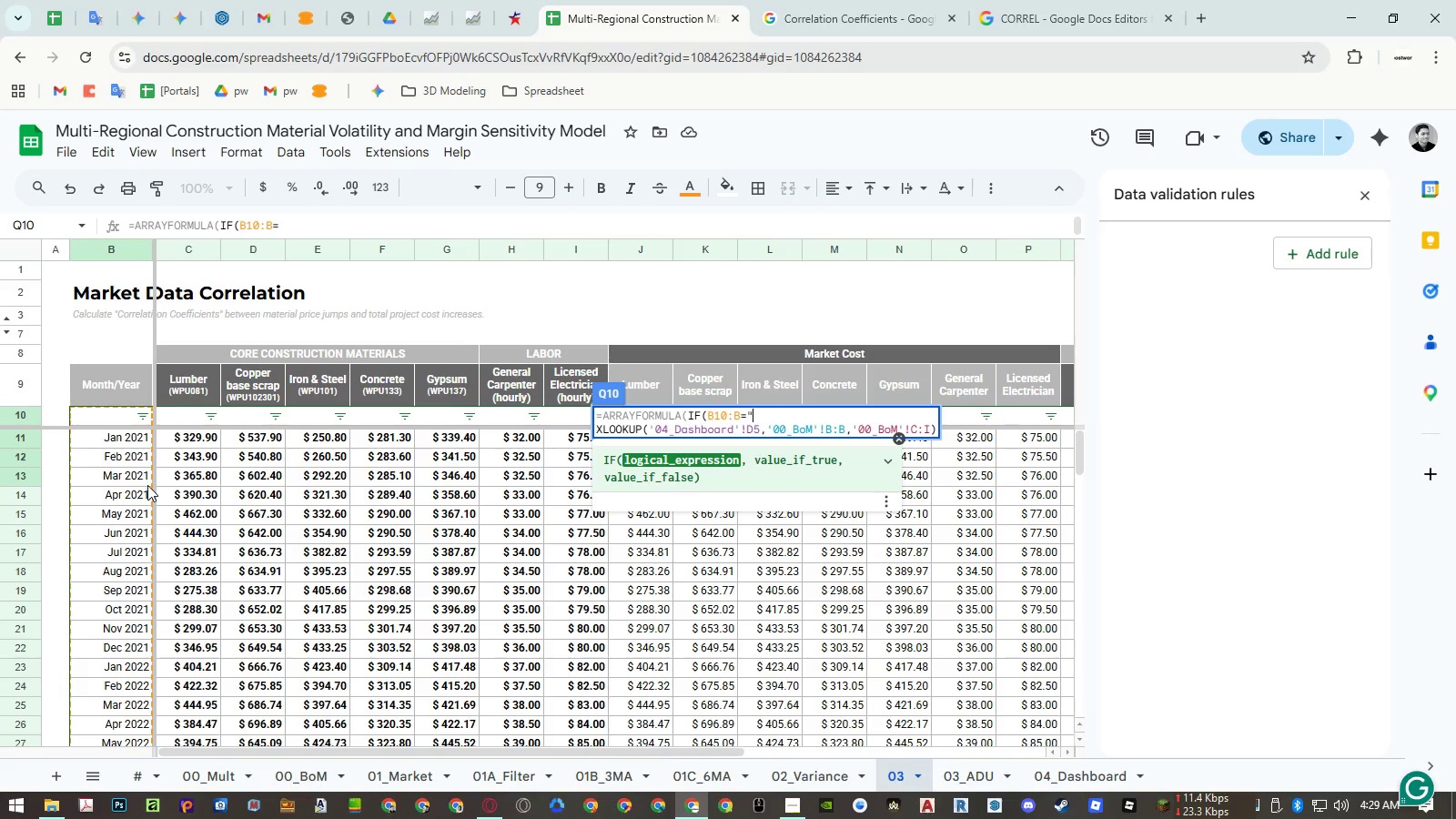 
key(Shift+Quote)
 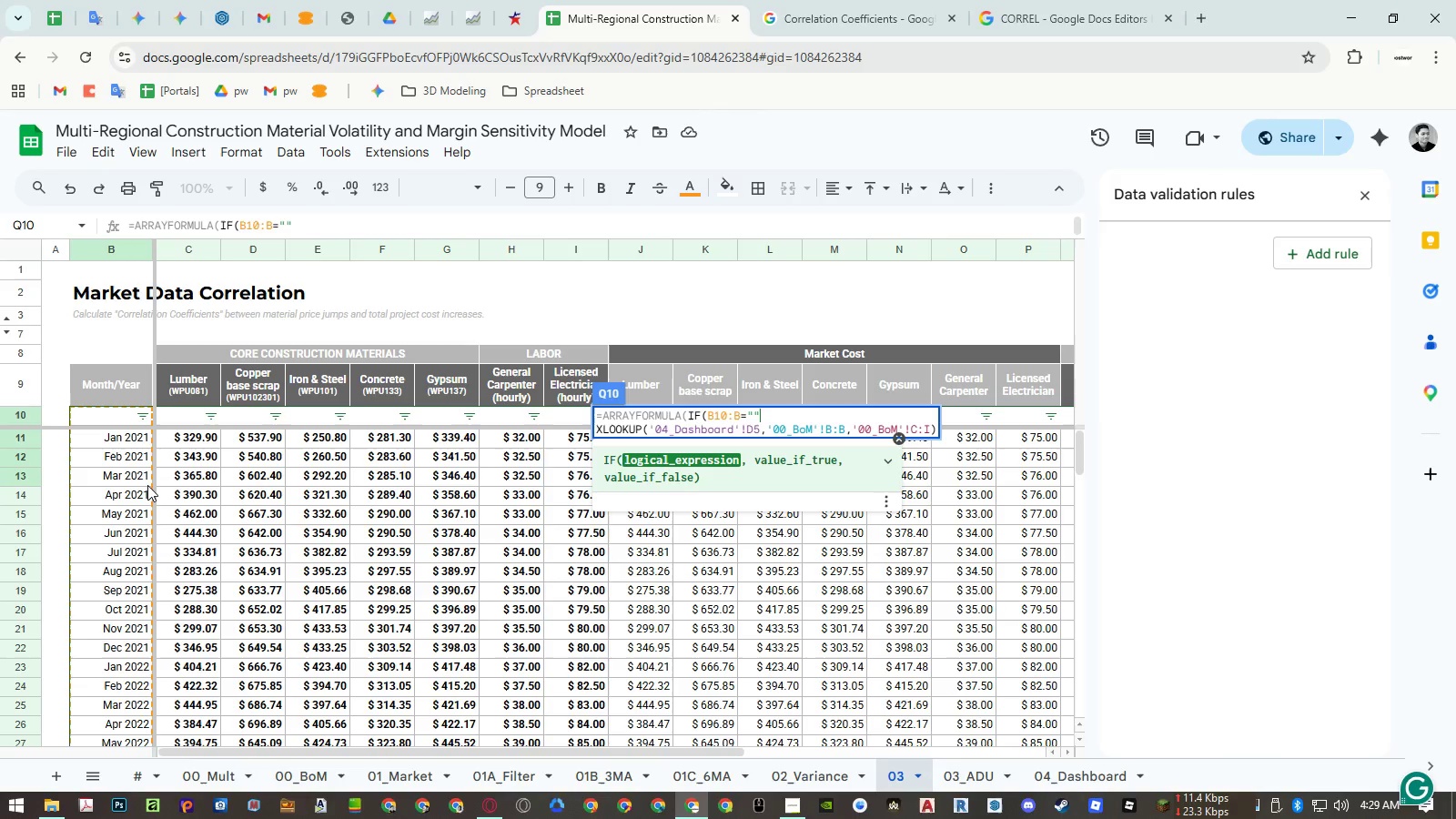 
key(Comma)
 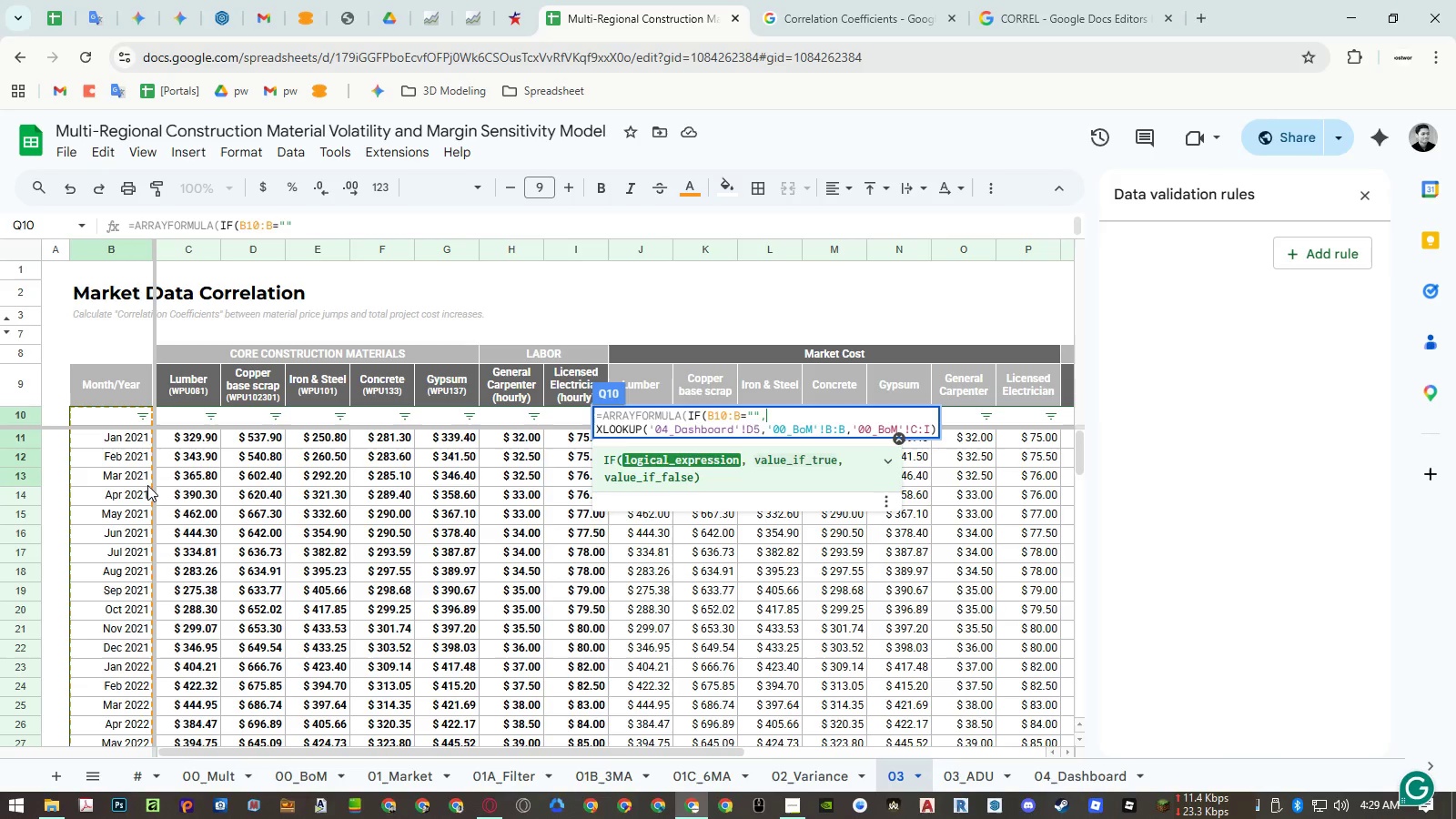 
key(Comma)
 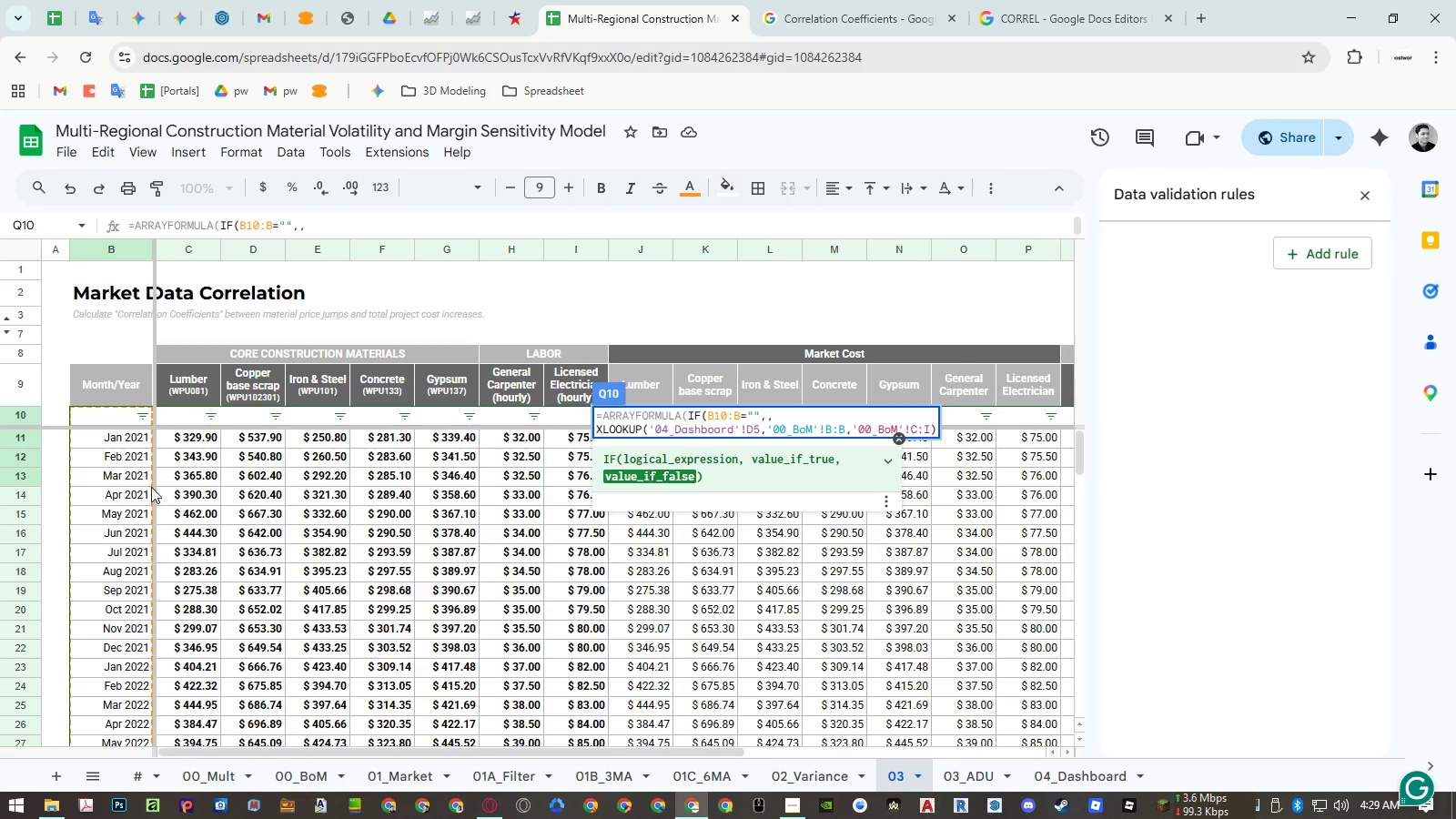 
hold_key(key=ShiftLeft, duration=1.03)
scroll: coordinate [364, 482], scroll_direction: down, amount: 12.0
 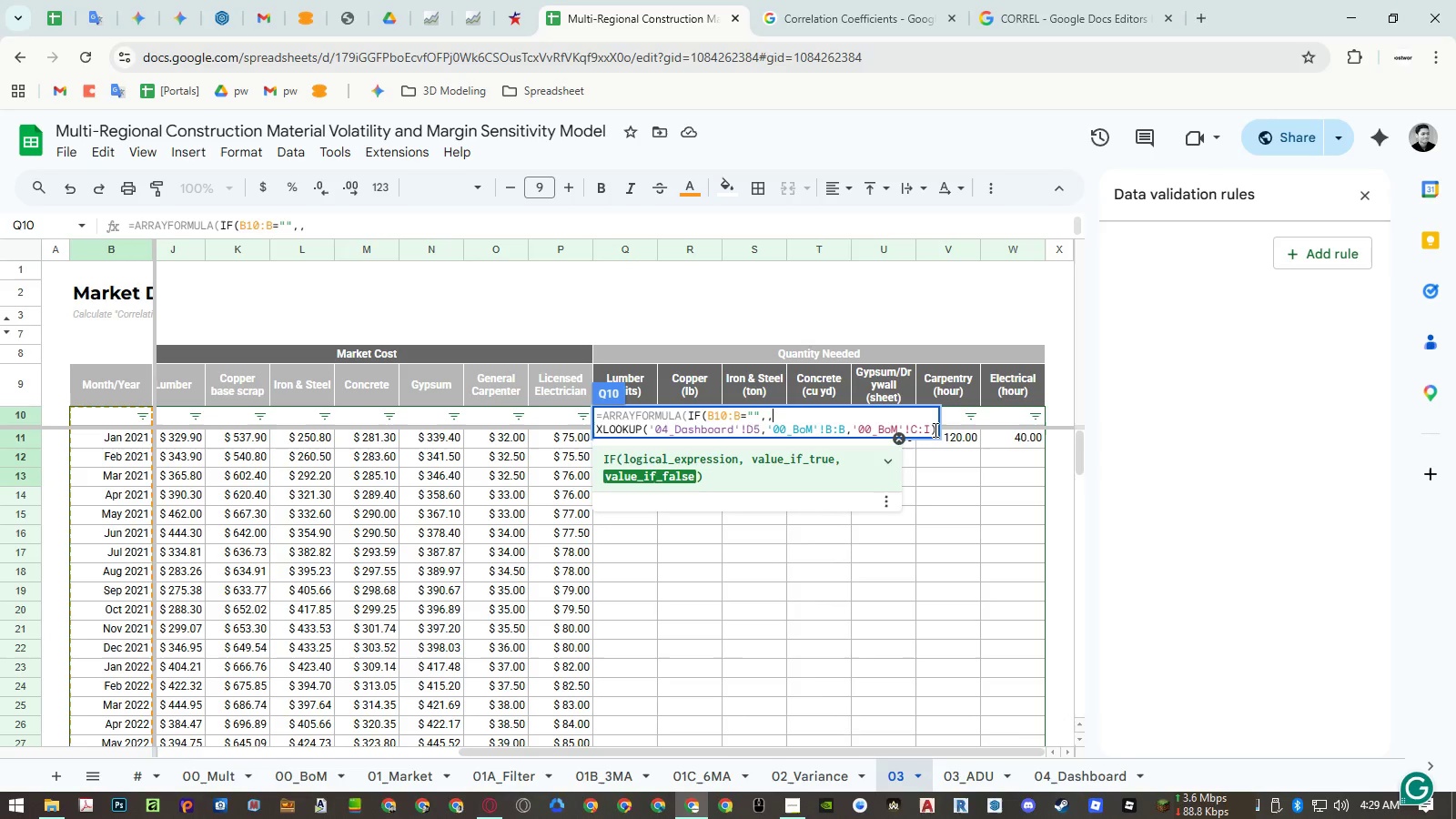 
left_click([934, 430])
 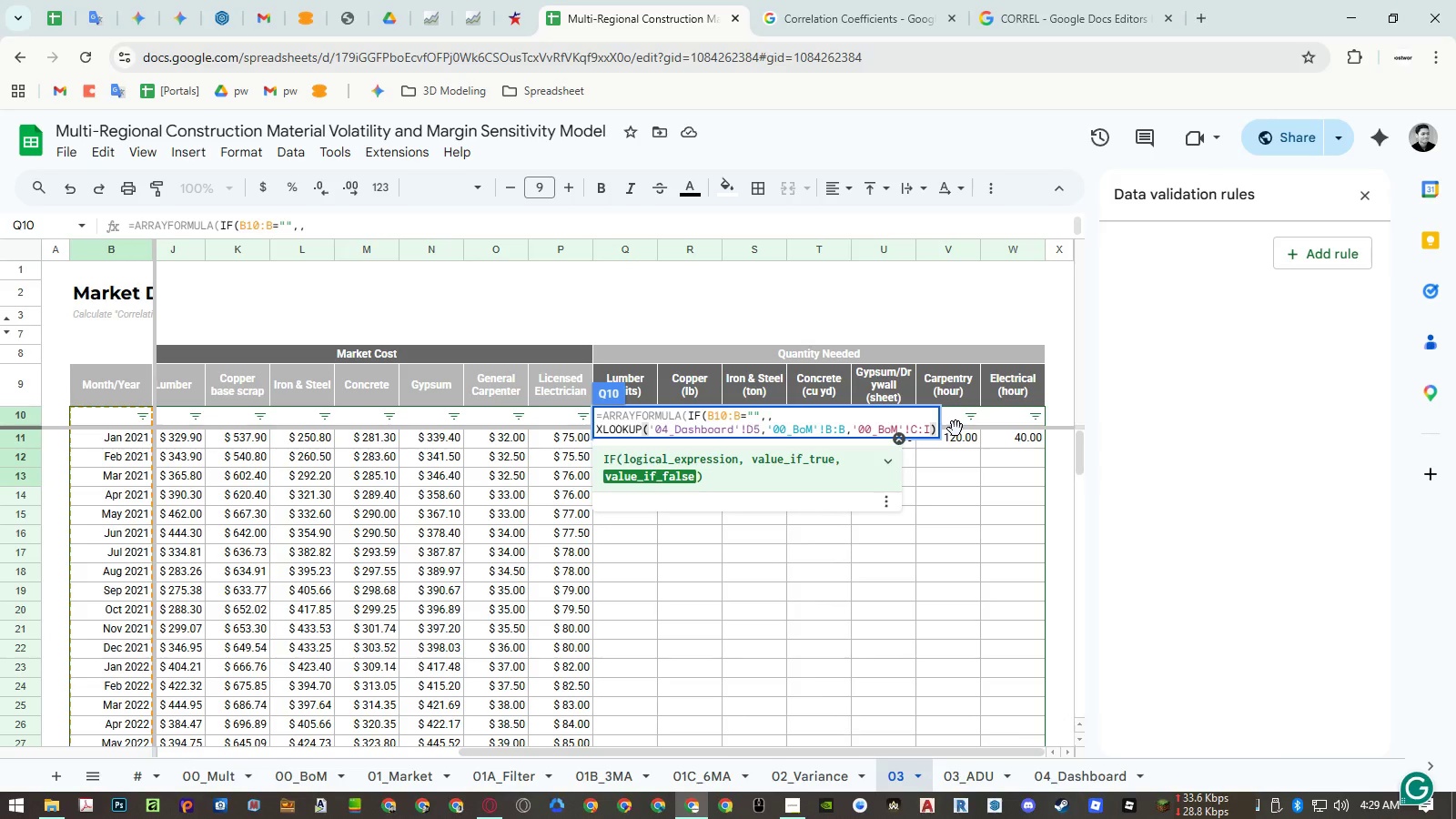 
key(Control+Enter)
 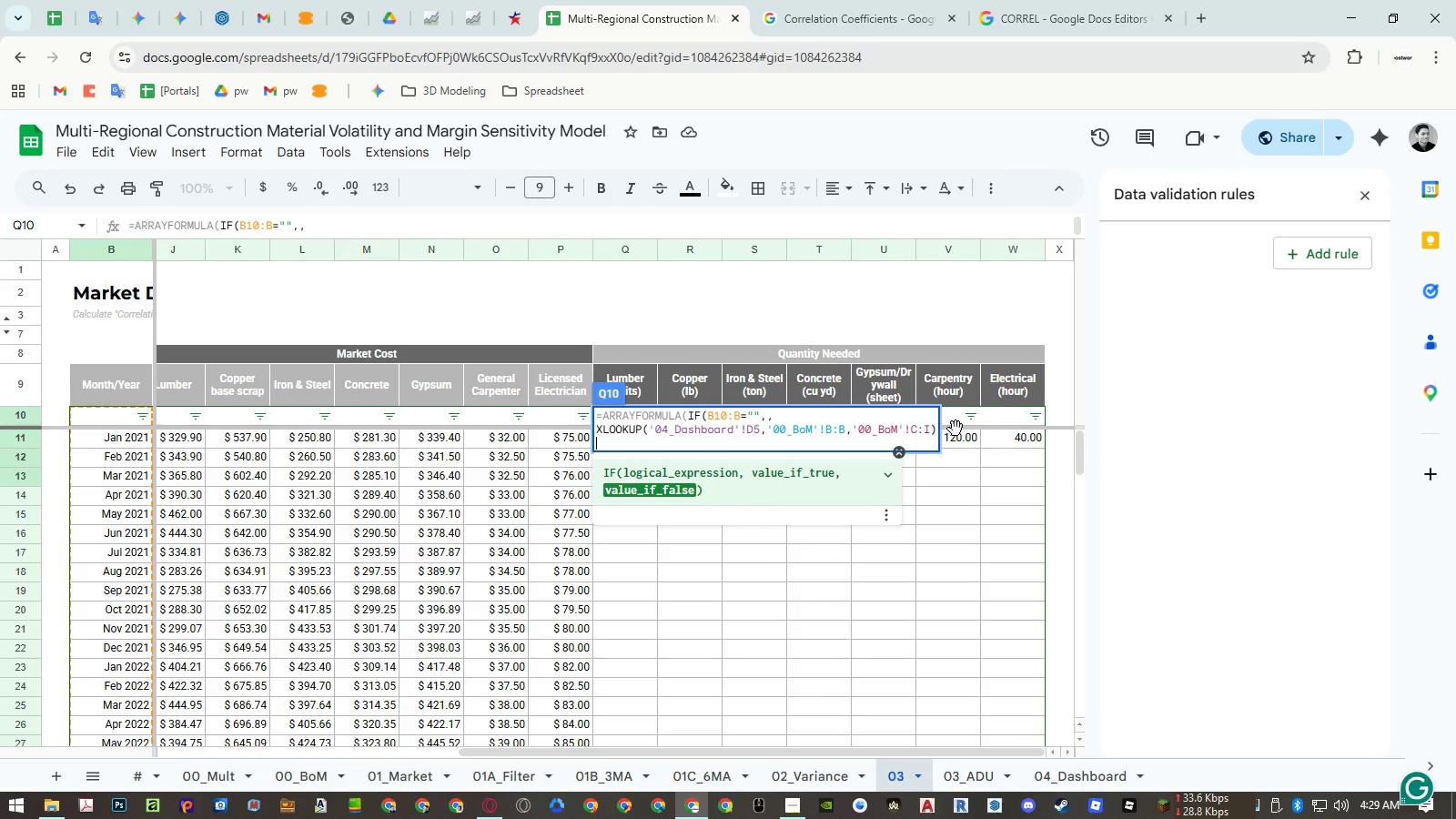 
type()))
 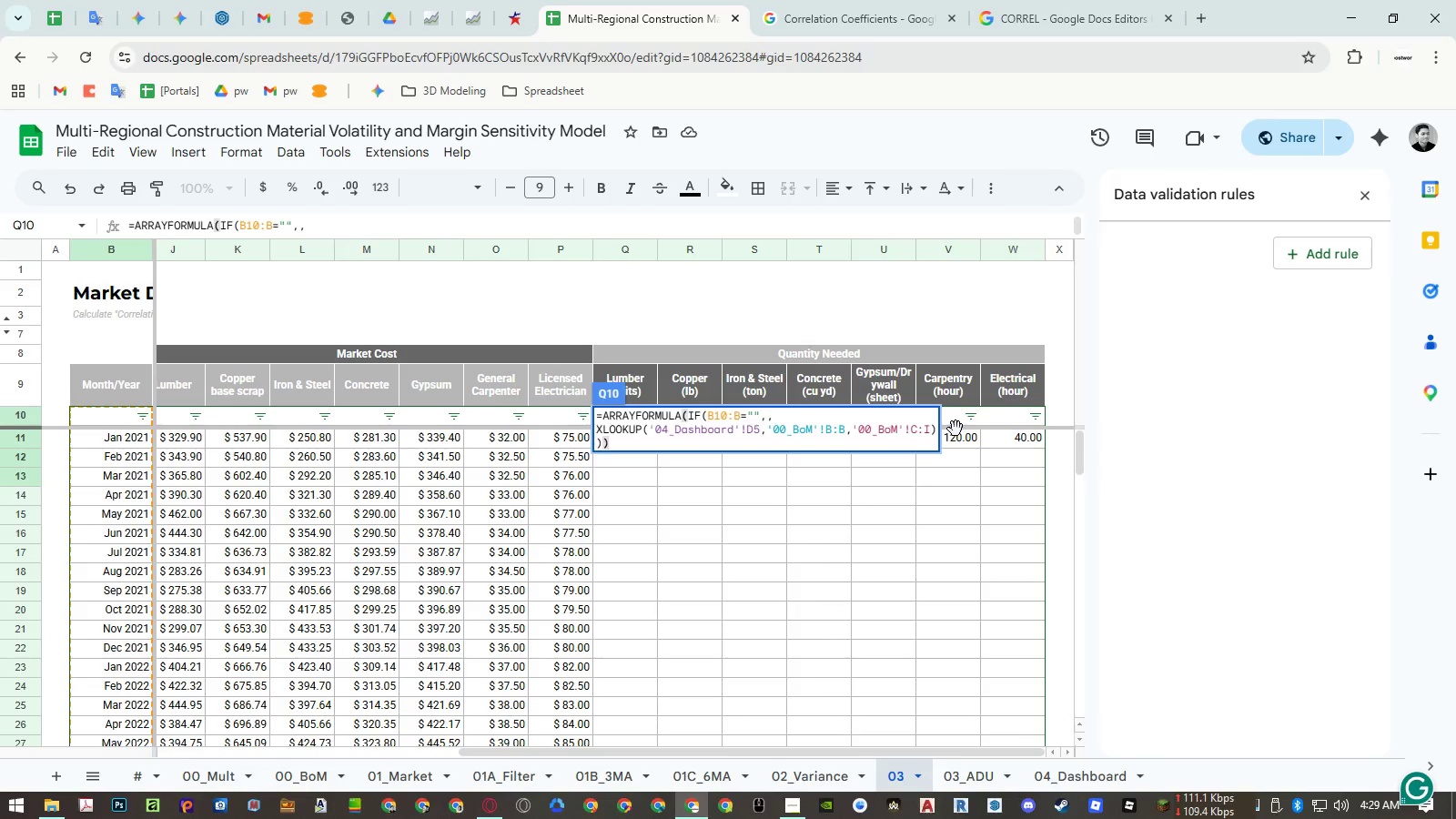 
key(Enter)
 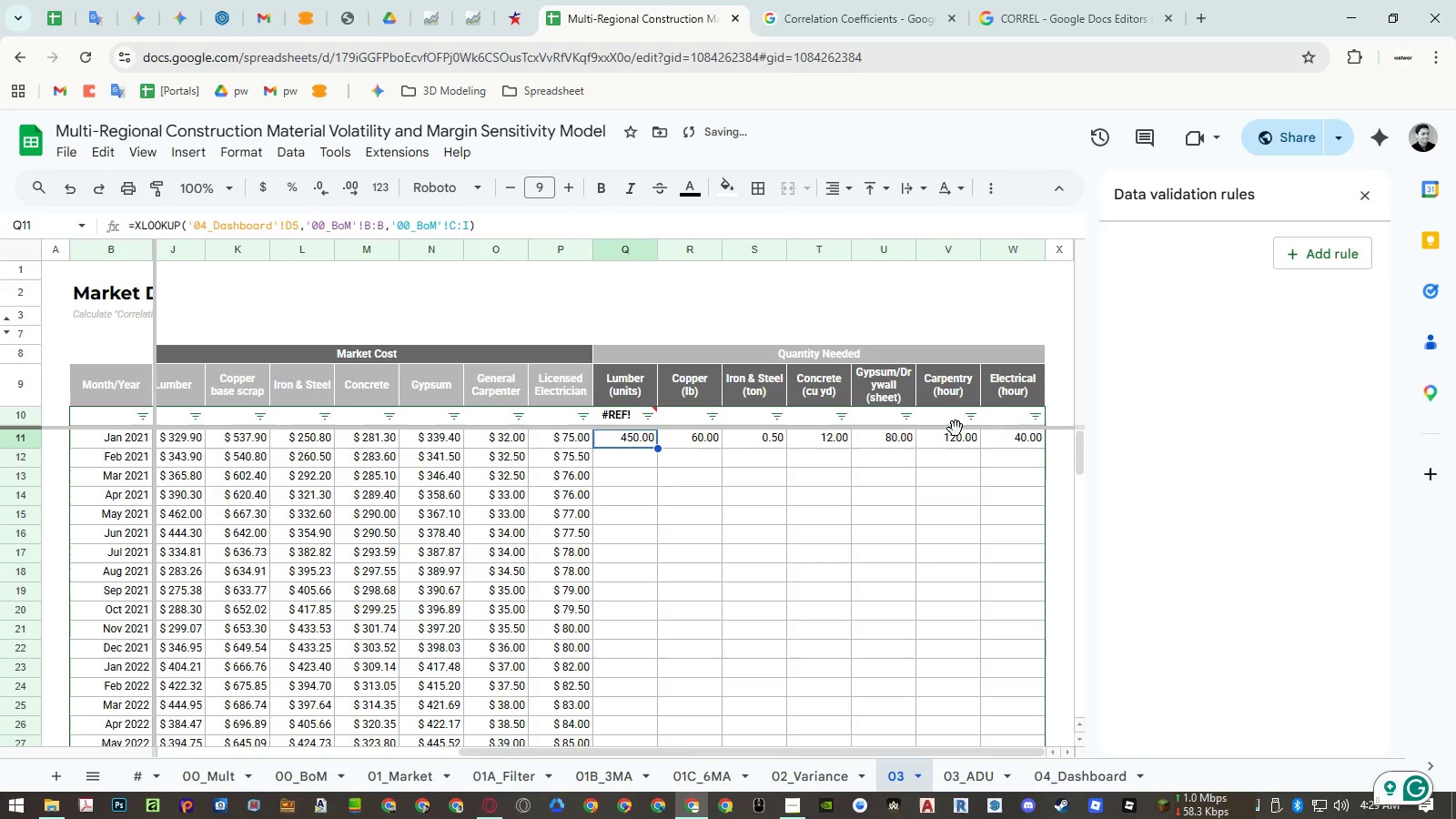 
key(Delete)
 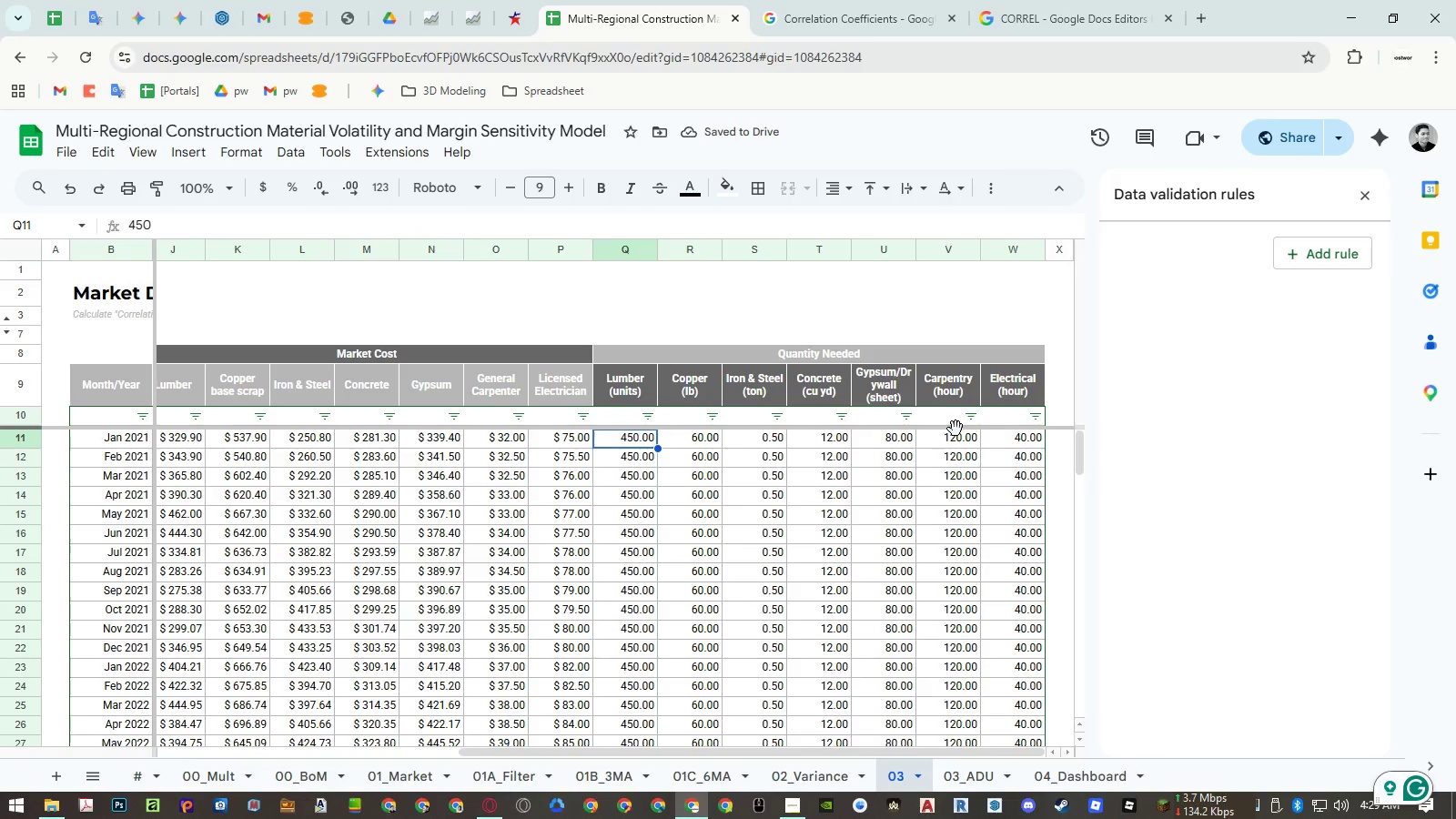 
wait(8.14)
 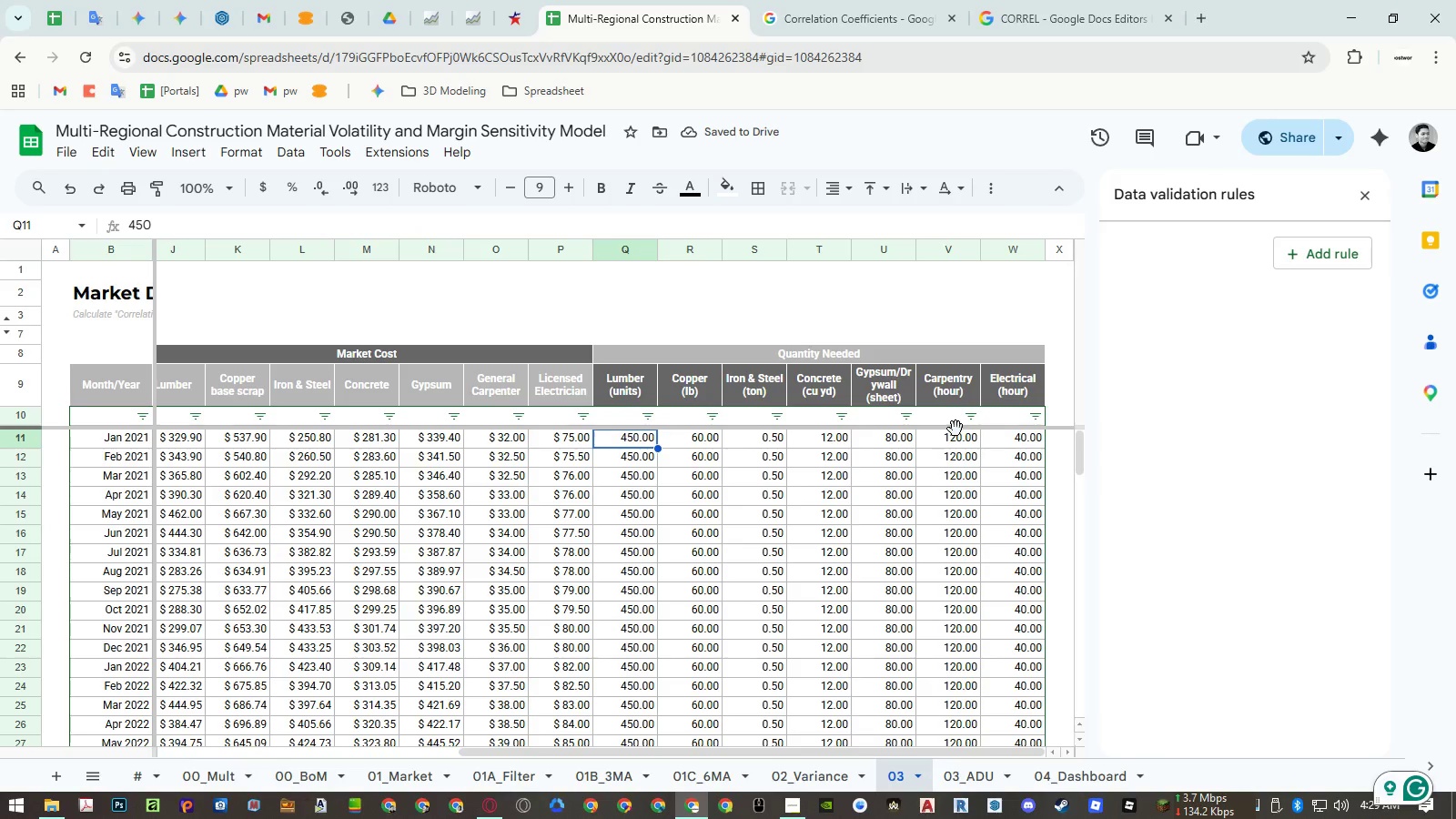 
left_click([281, 774])
 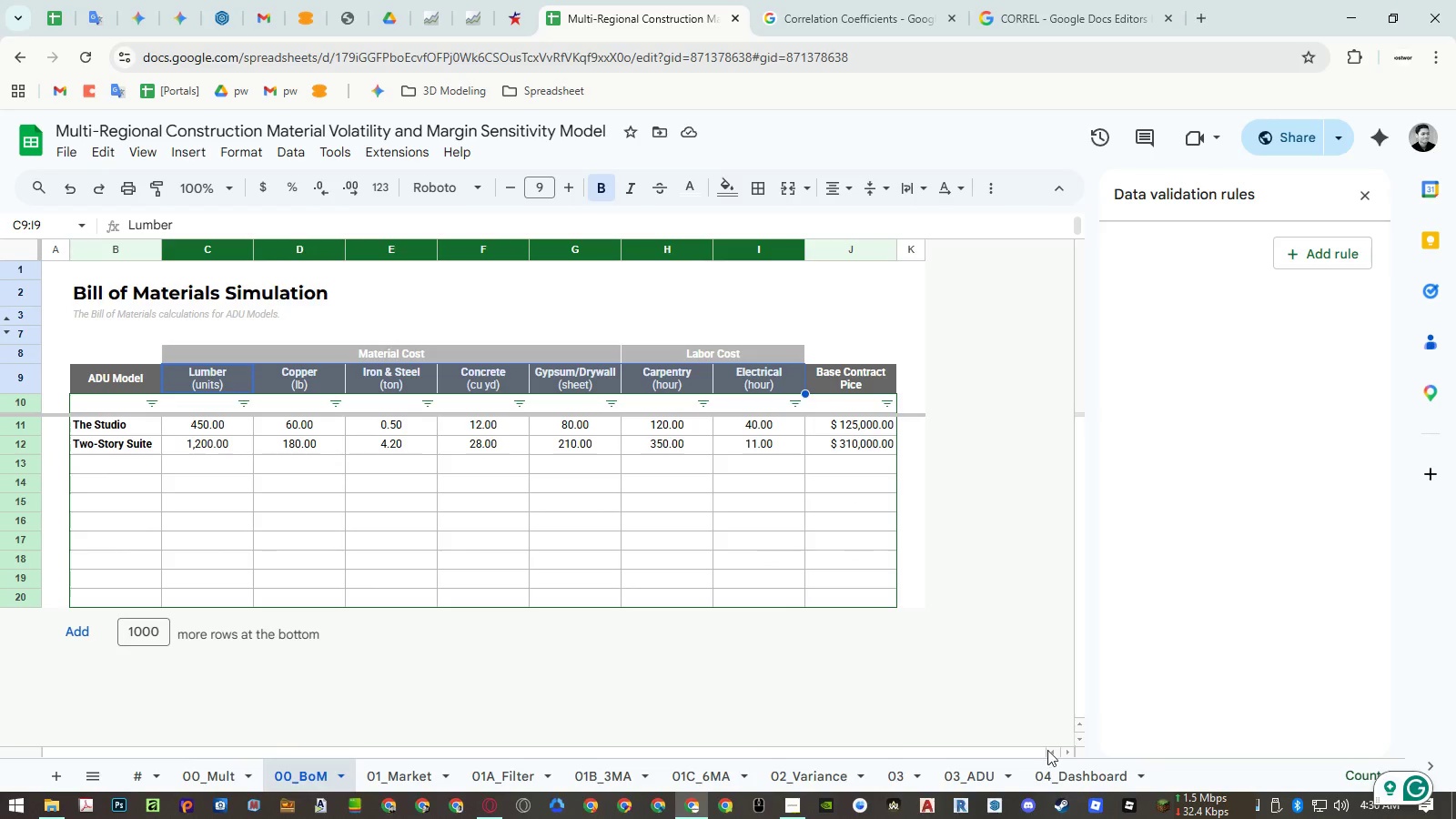 
left_click([1070, 777])
 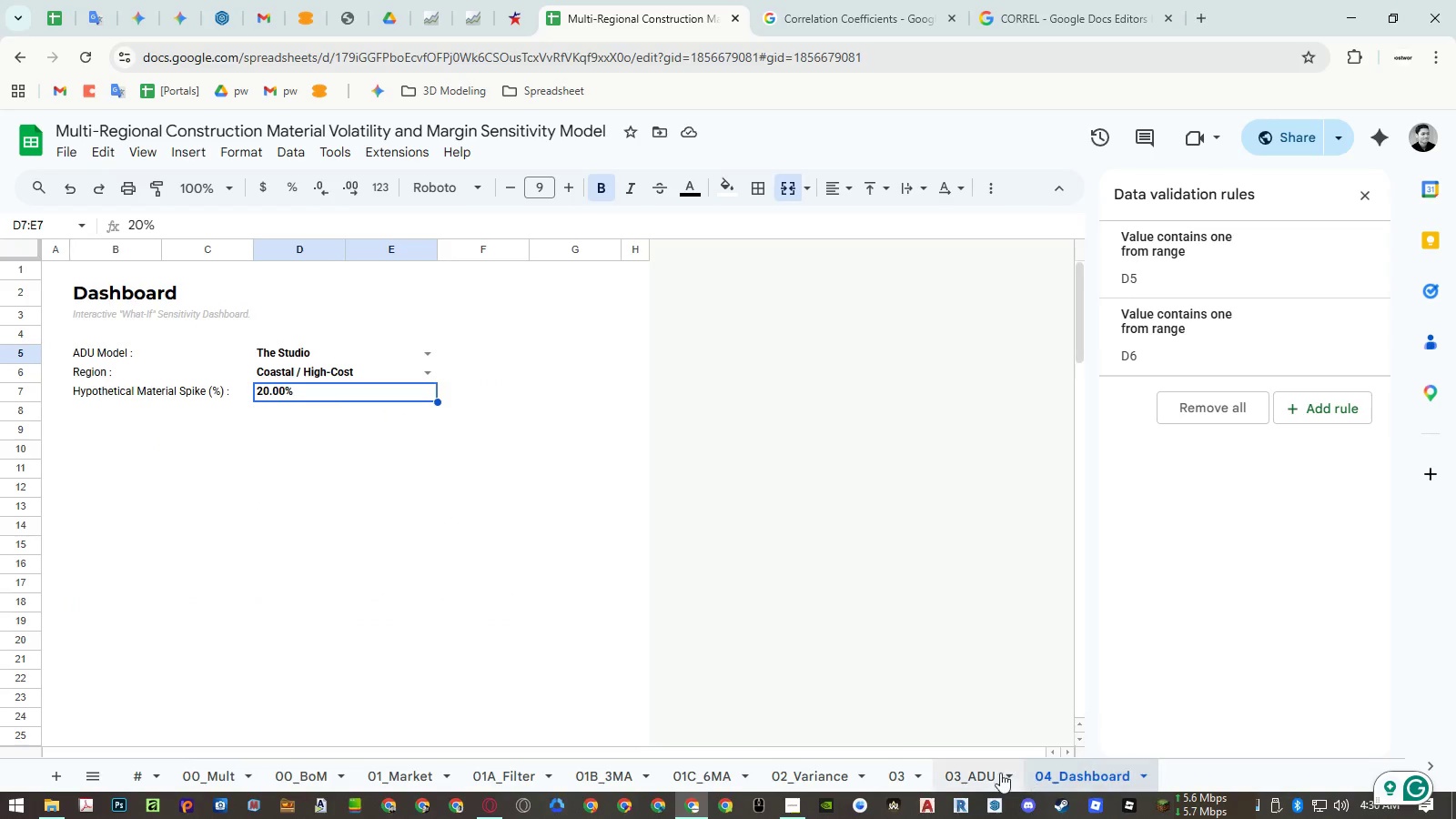 
left_click([986, 773])
 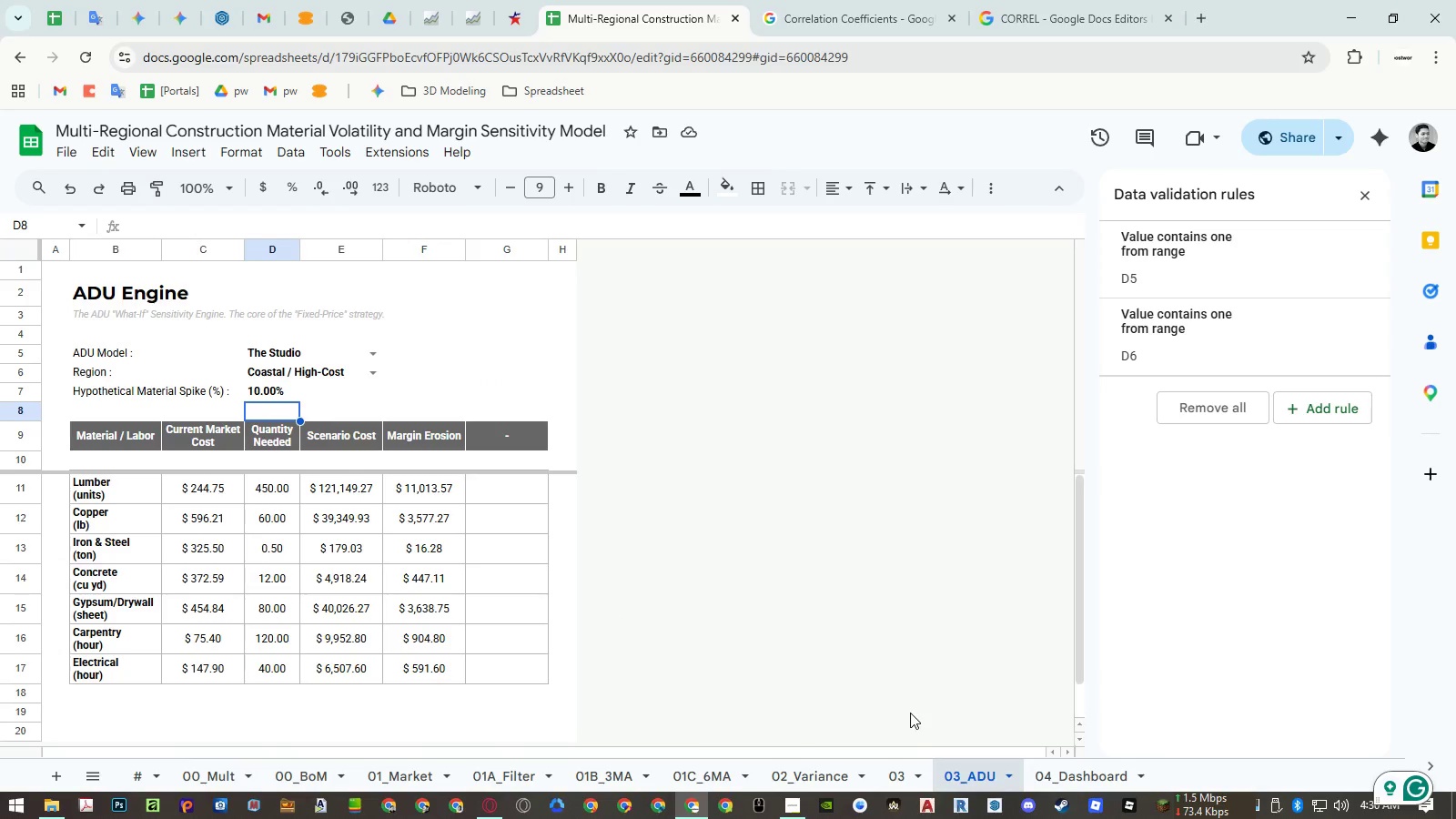 
left_click([909, 771])
 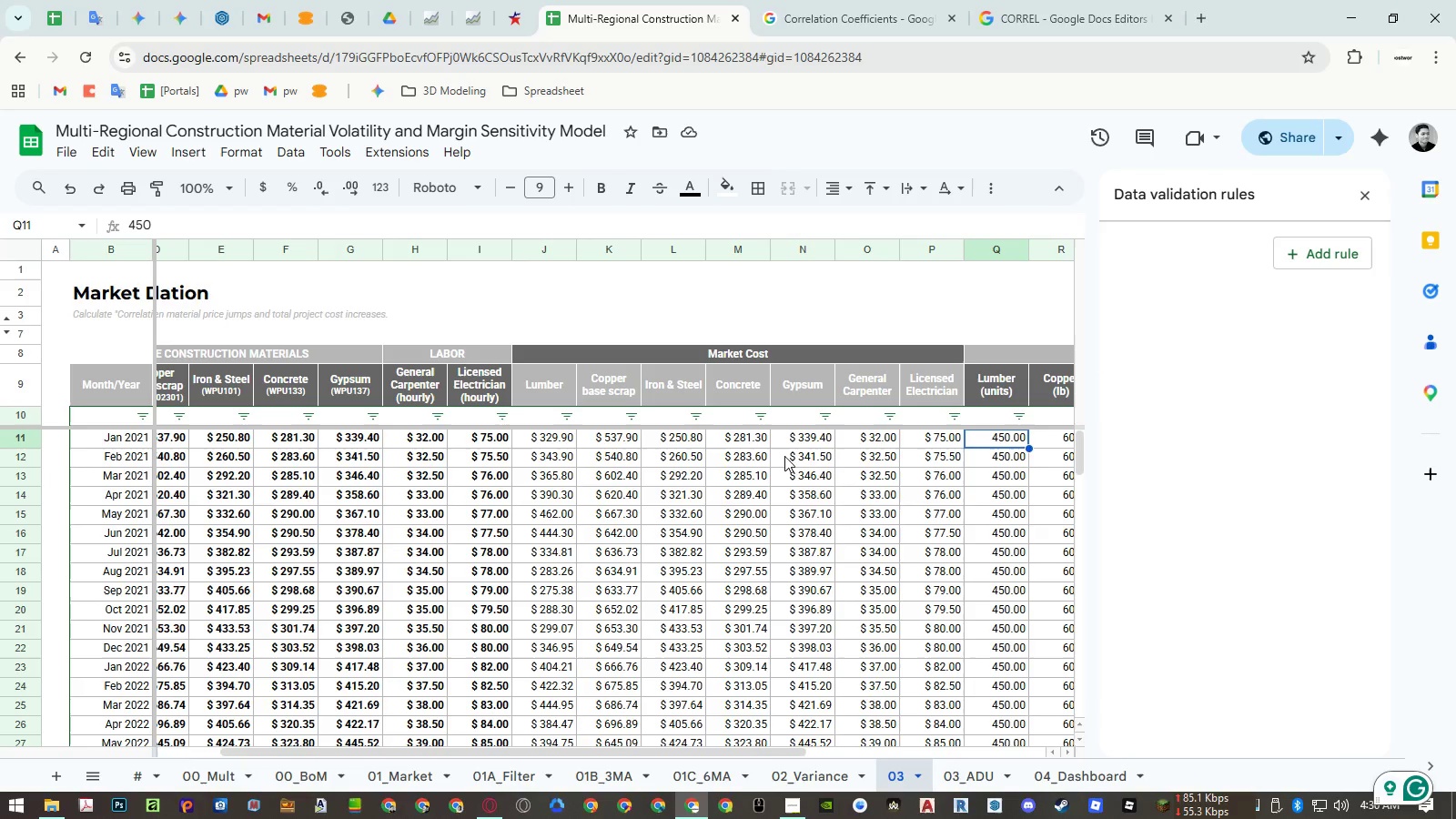 
hold_key(key=ShiftLeft, duration=1.19)
scroll: coordinate [784, 508], scroll_direction: down, amount: 14.0
 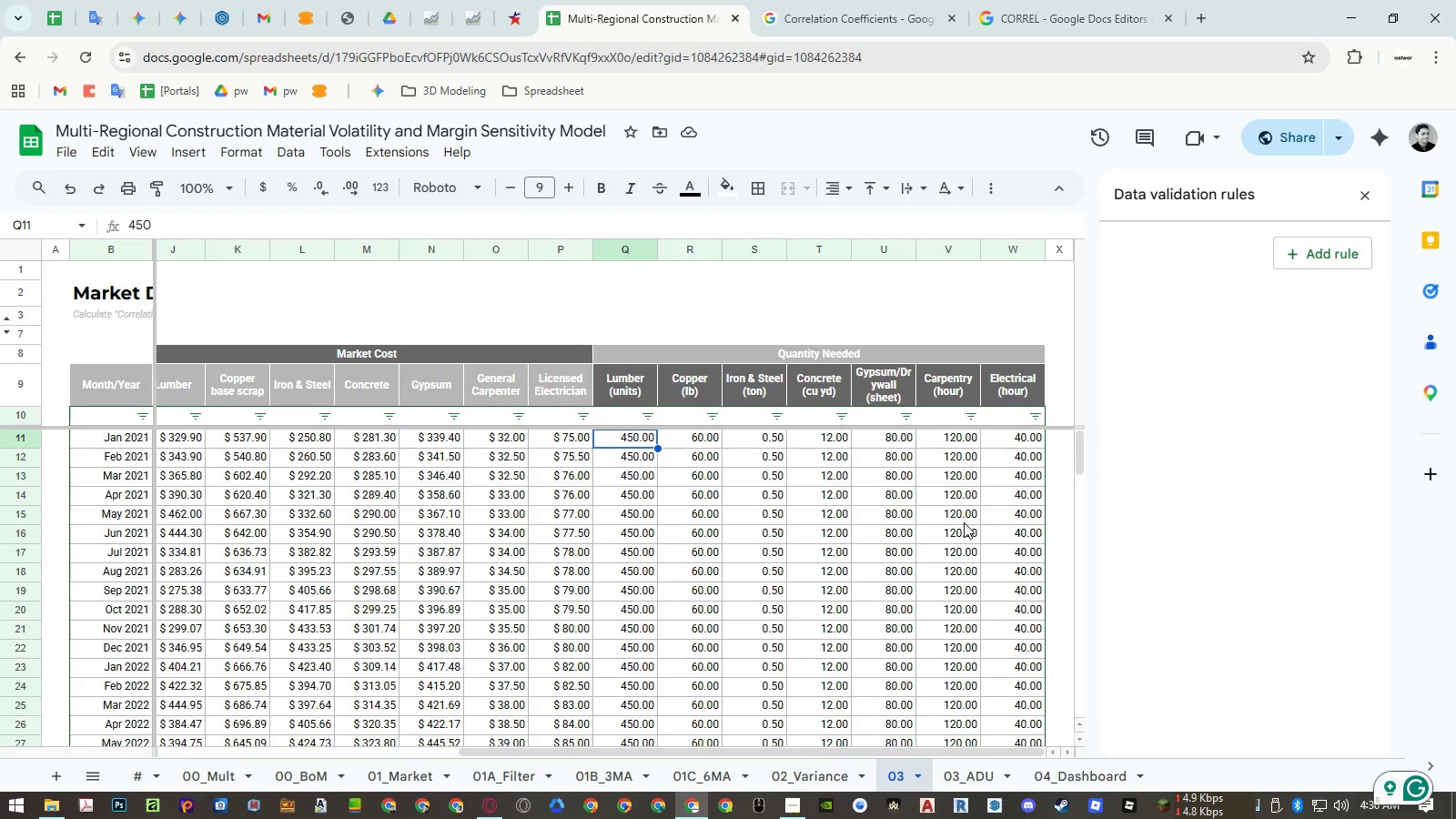 
key(Control+Shift+ArrowRight)
 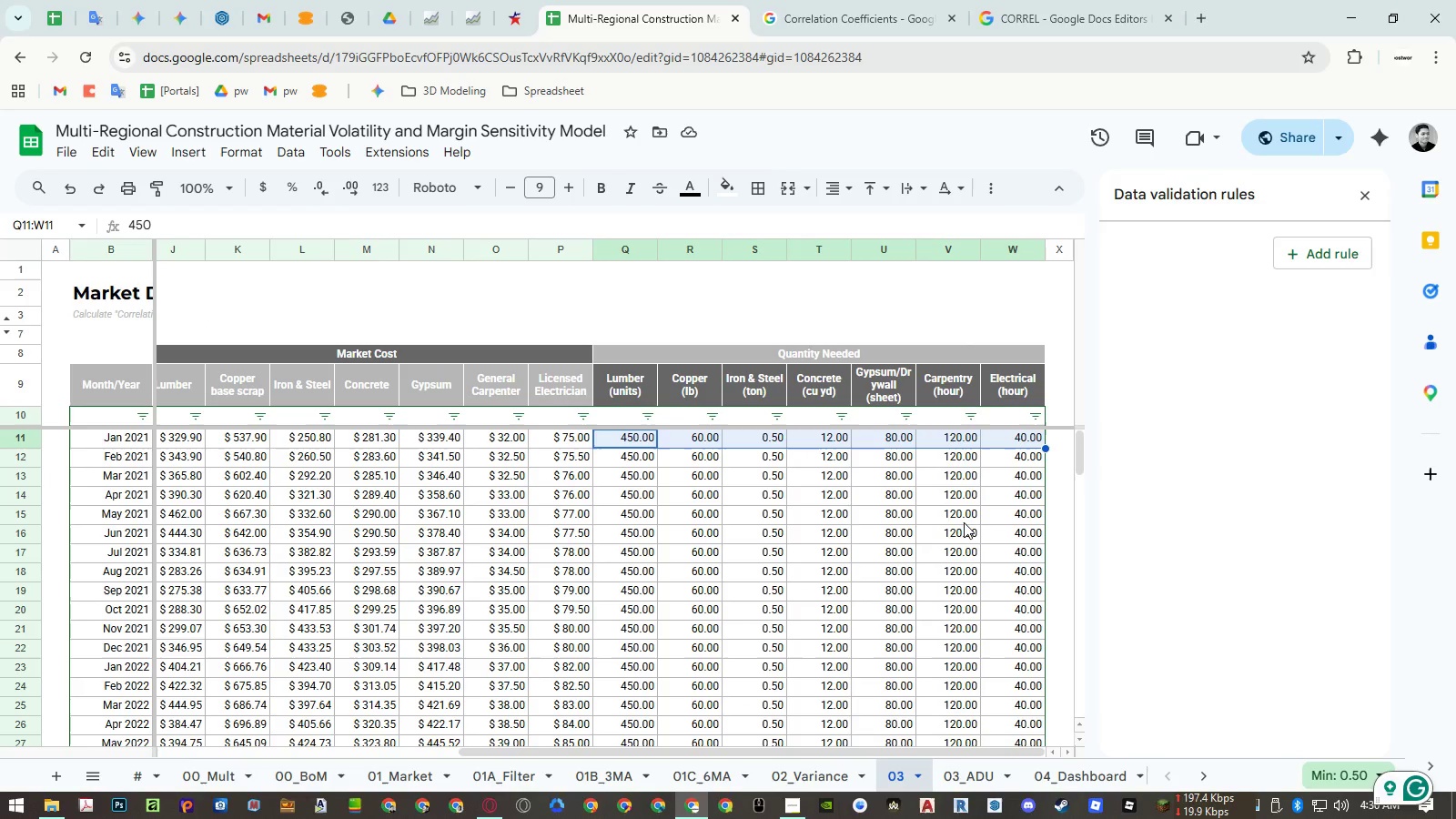 
key(Control+Shift+ArrowDown)
 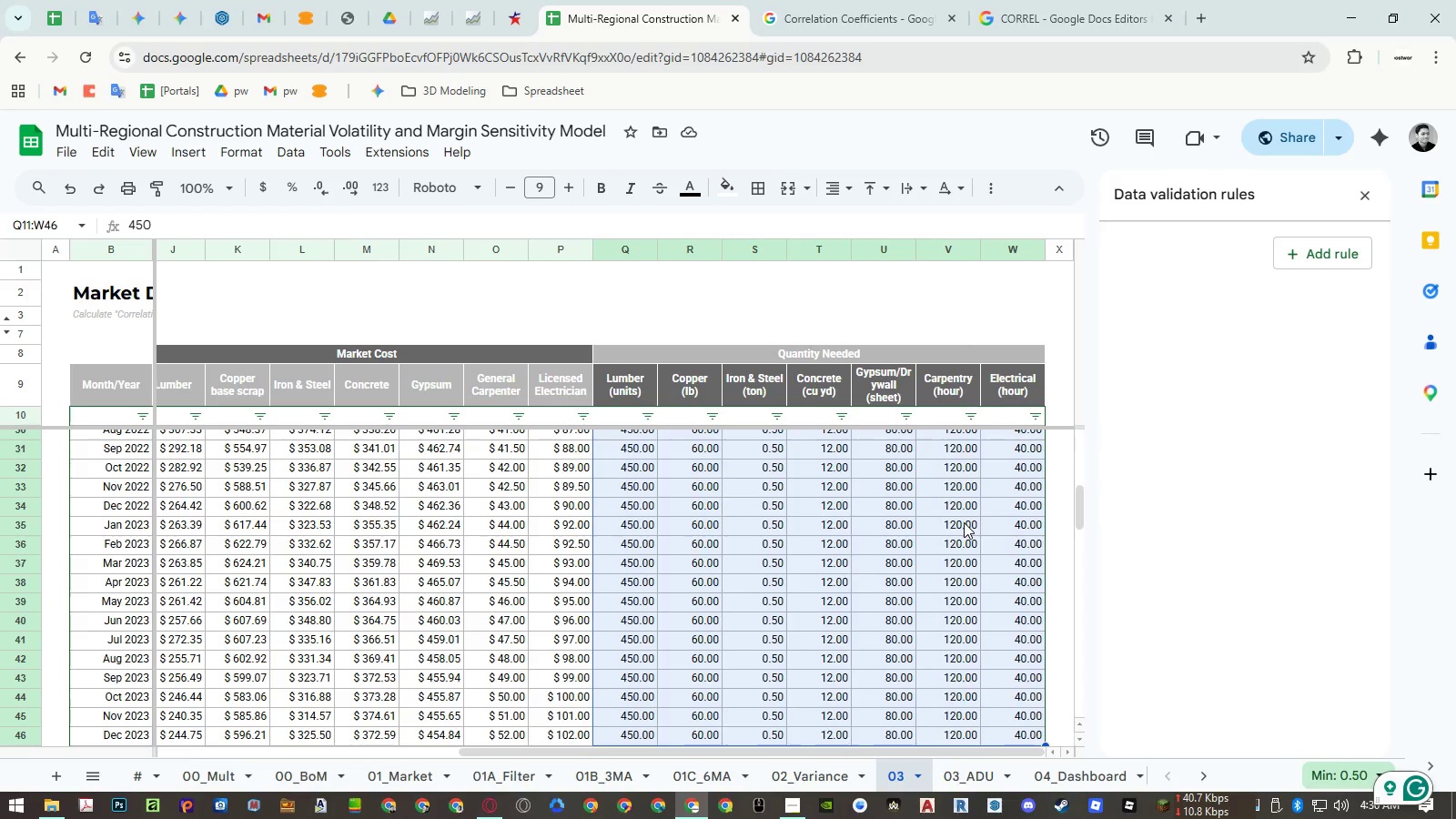 
key(Control+Shift+ArrowDown)
 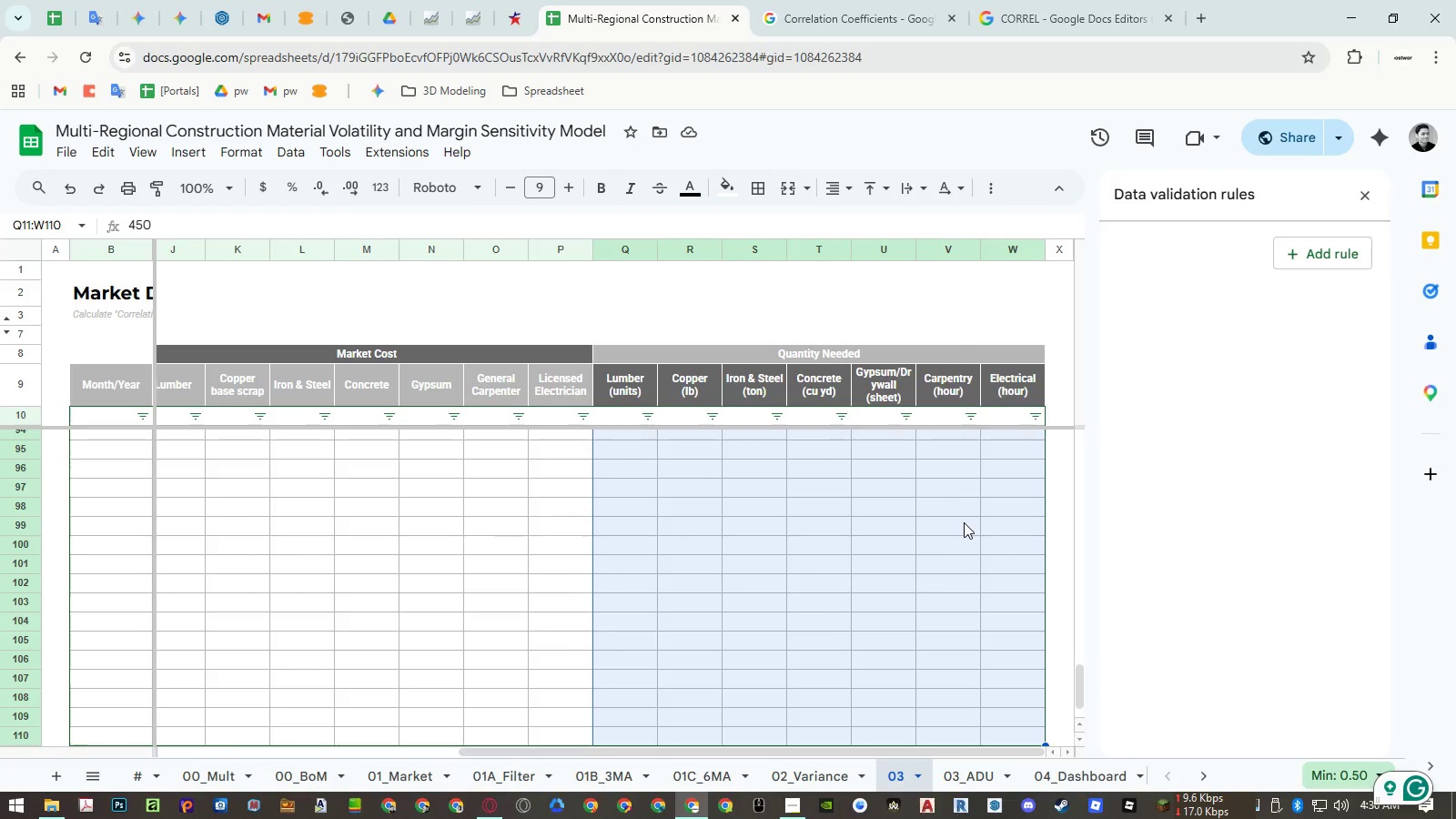 
key(Control+Shift+ArrowDown)
 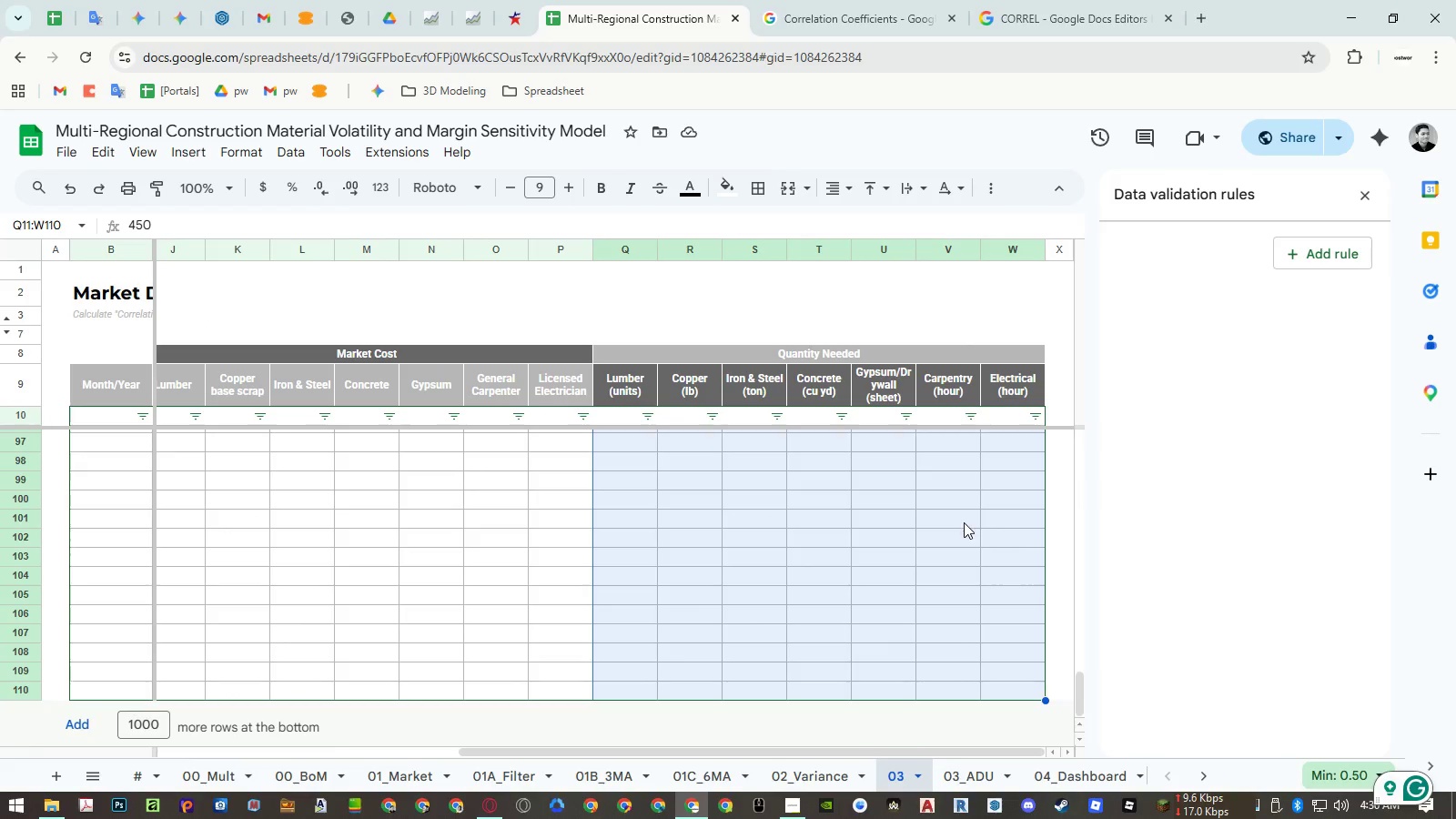 
scroll: coordinate [964, 523], scroll_direction: up, amount: 24.0
 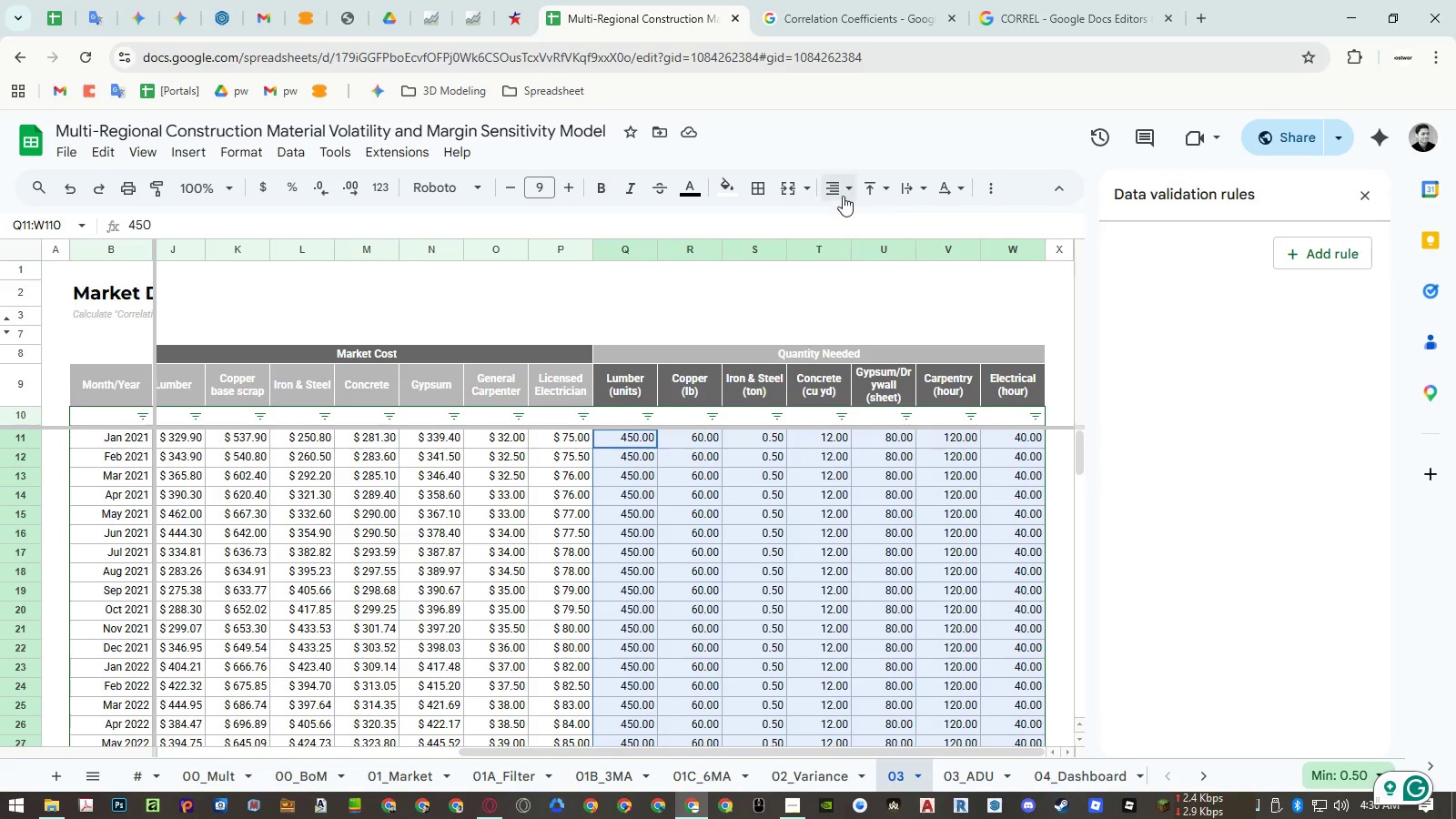 
double_click([869, 226])
 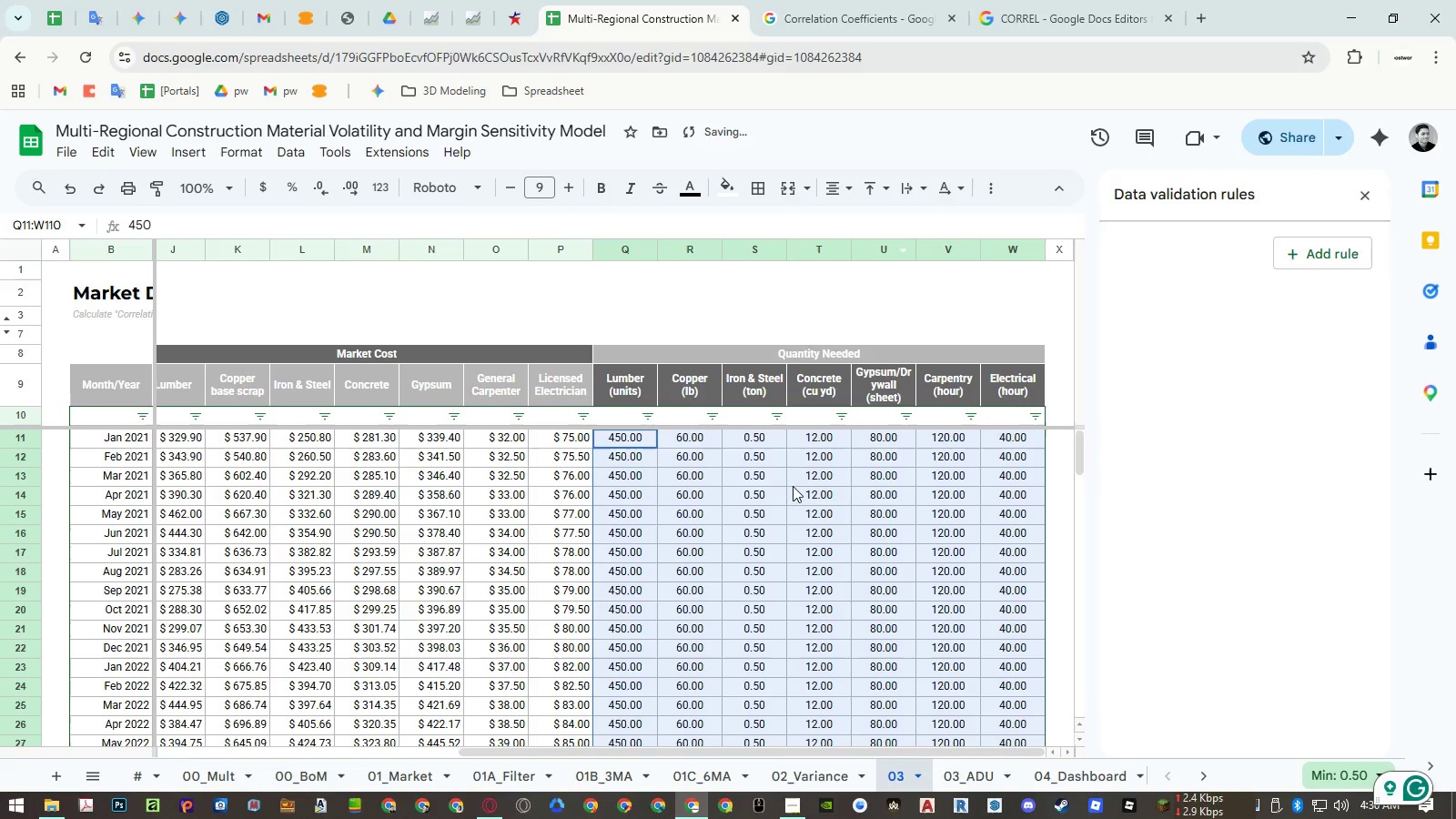 
left_click([791, 493])
 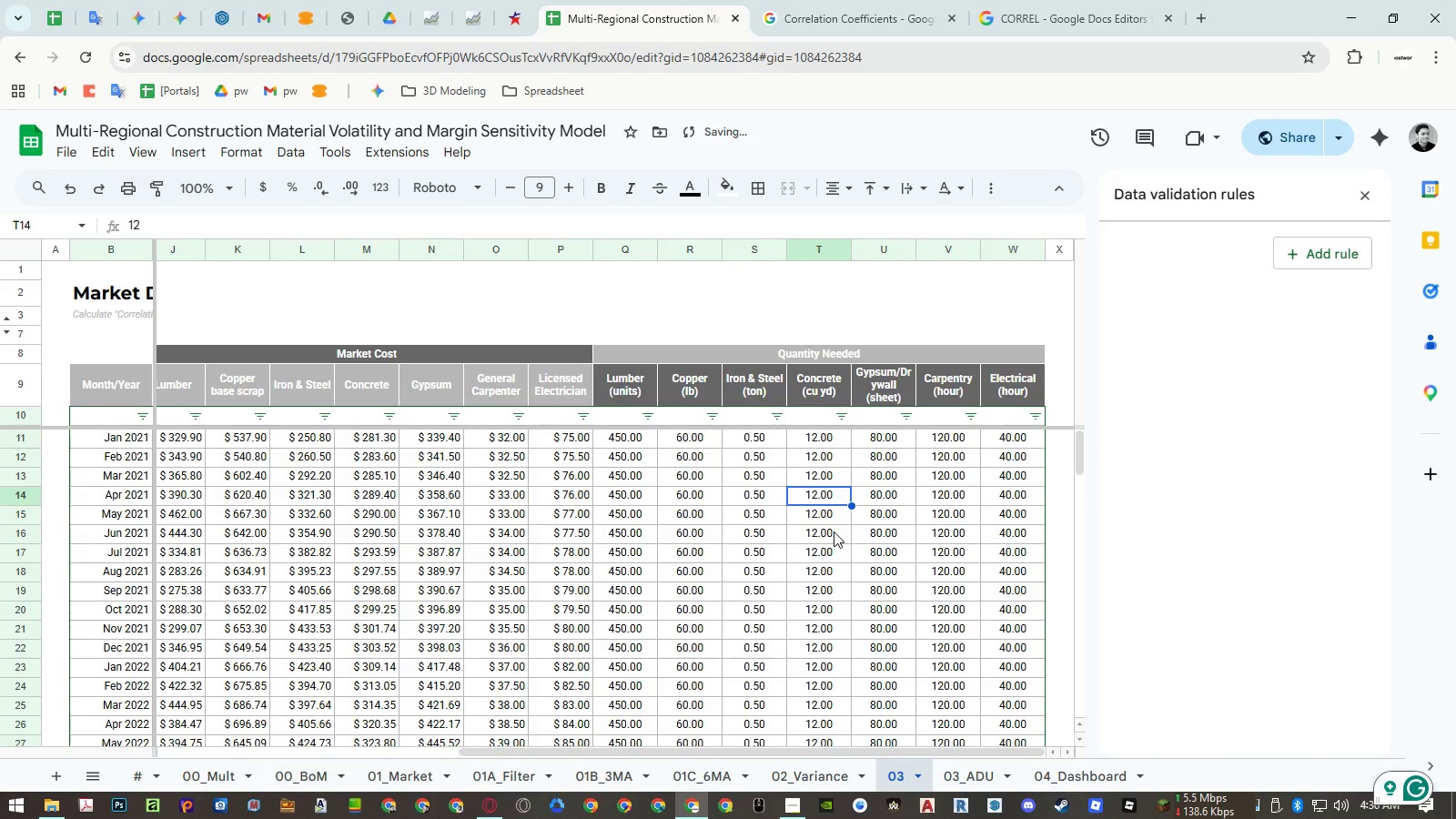 
key(Control+ControlLeft)
 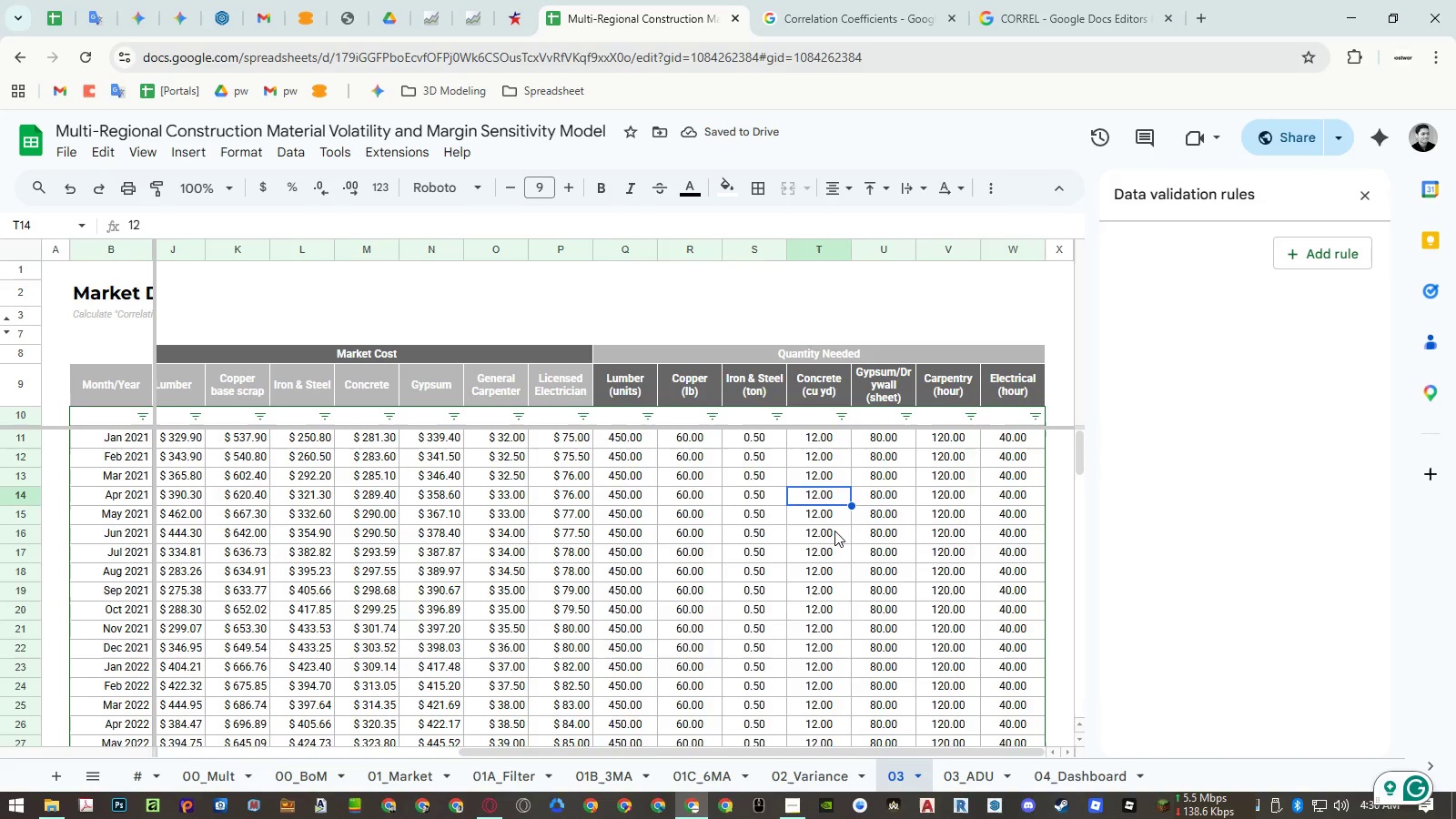 
key(Z)
 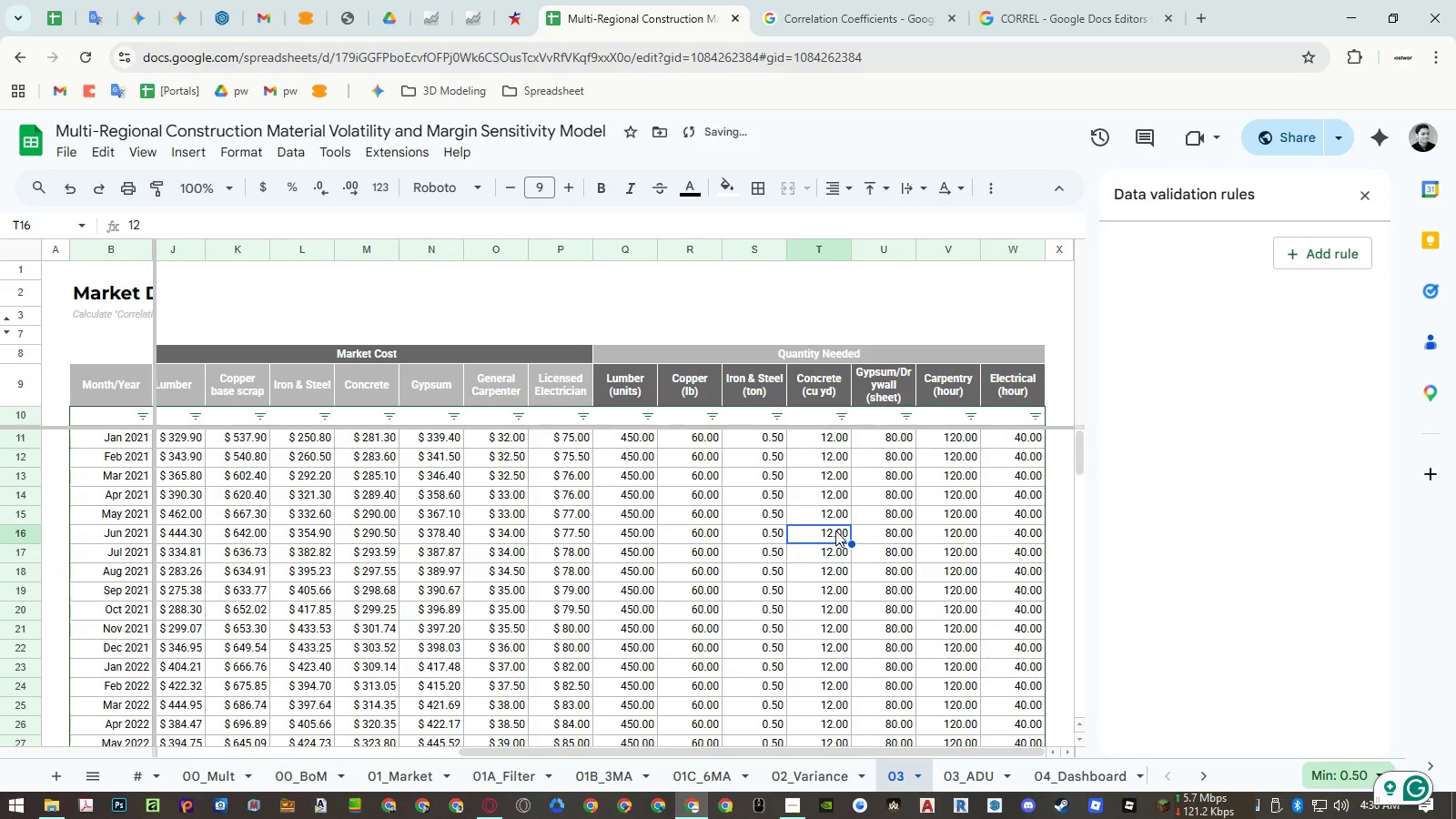 
hold_key(key=ShiftLeft, duration=1.5)
 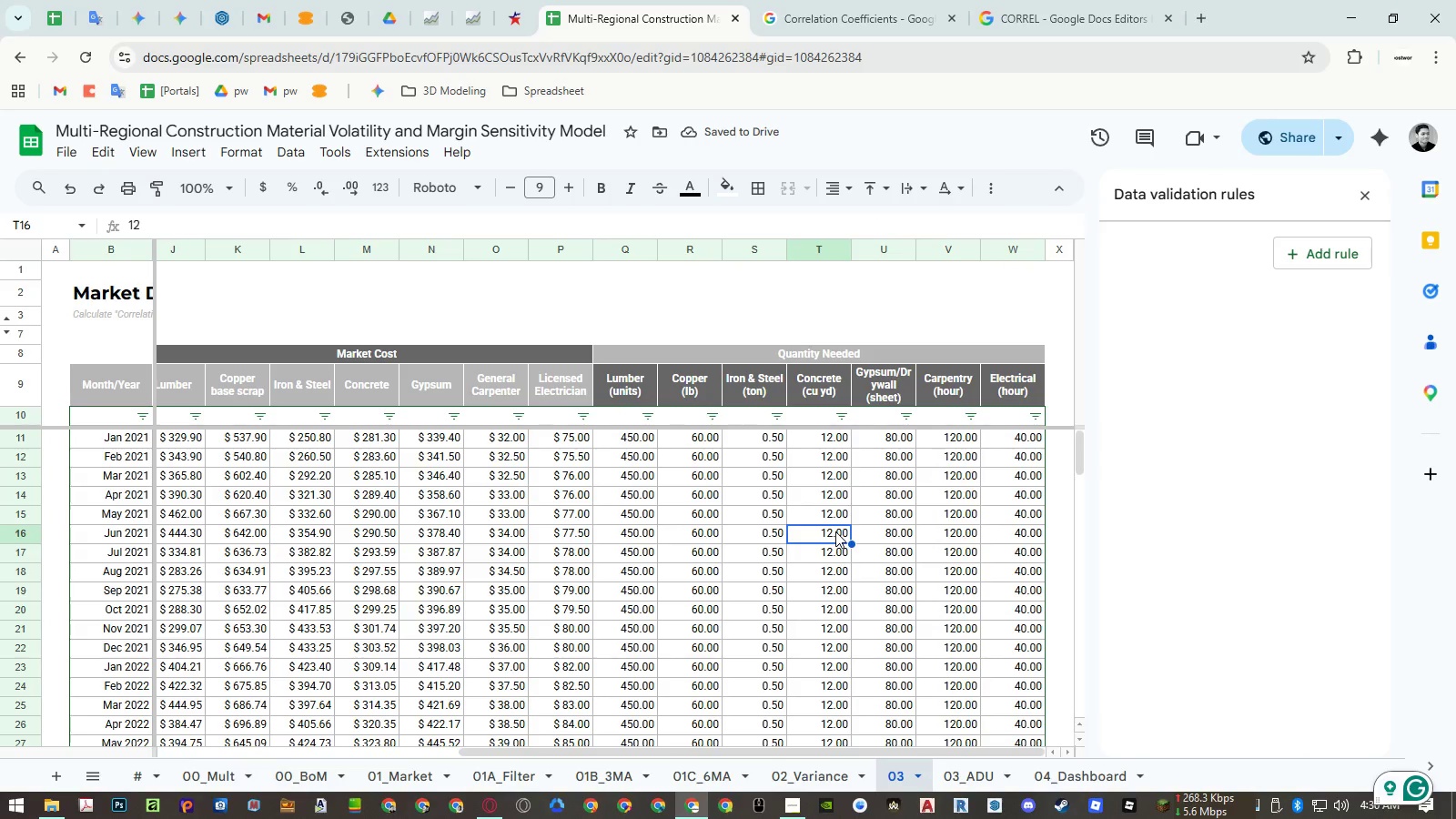 
hold_key(key=ShiftLeft, duration=1.52)
 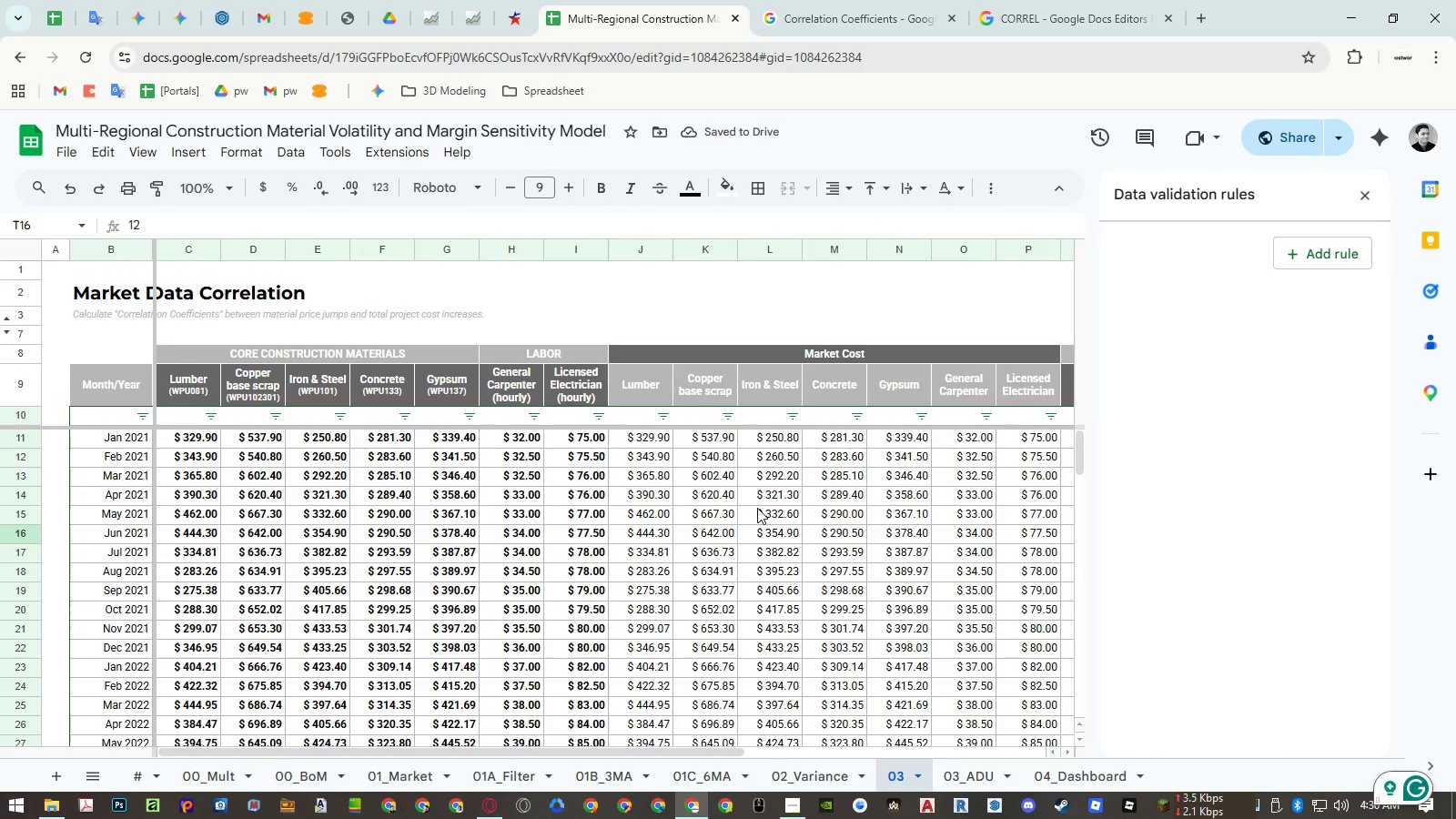 
hold_key(key=ShiftLeft, duration=1.51)
hold_key(key=ShiftLeft, duration=0.83)
scroll: coordinate [625, 437], scroll_direction: up, amount: 56.0
 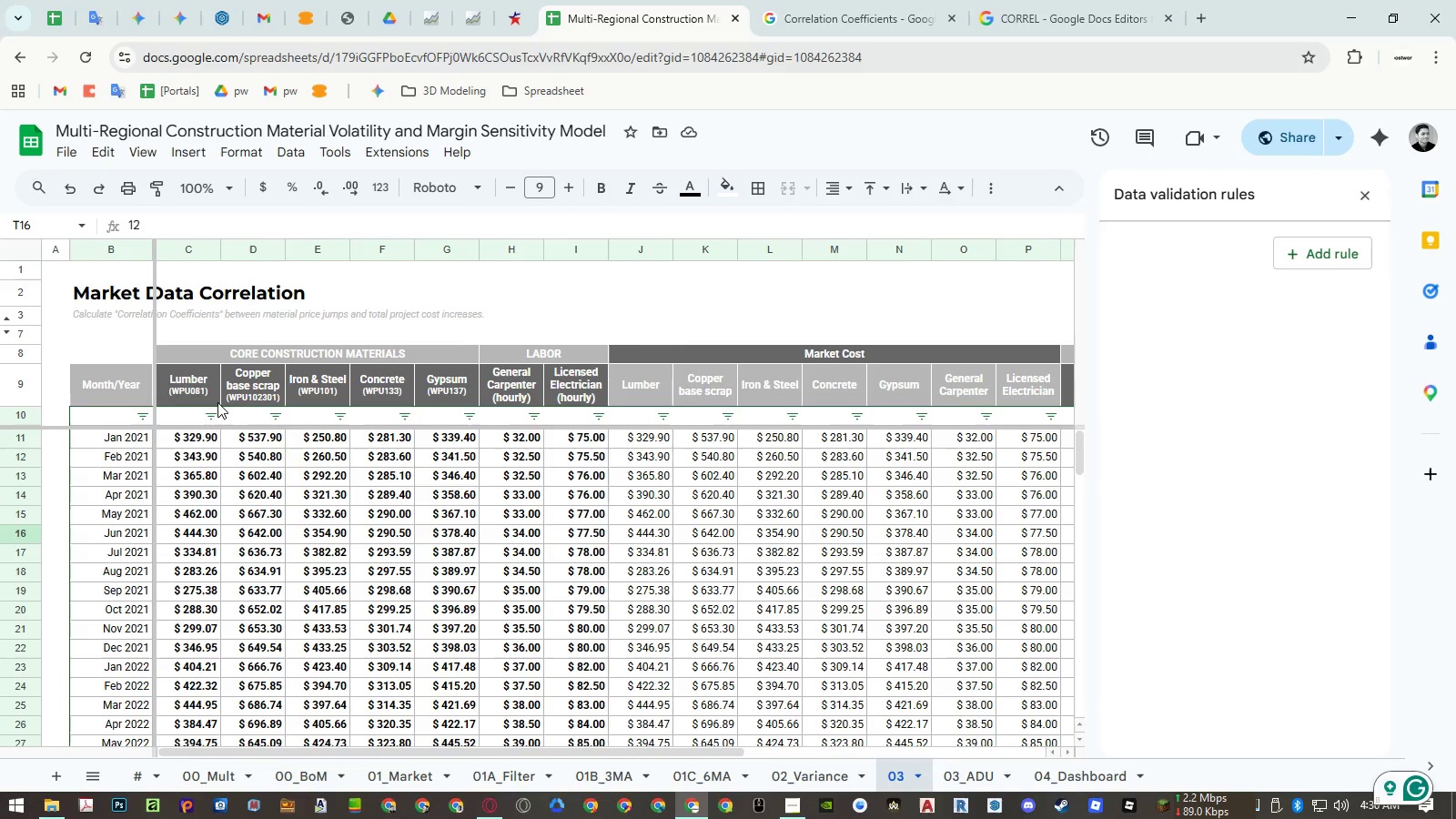 
left_click([201, 418])
 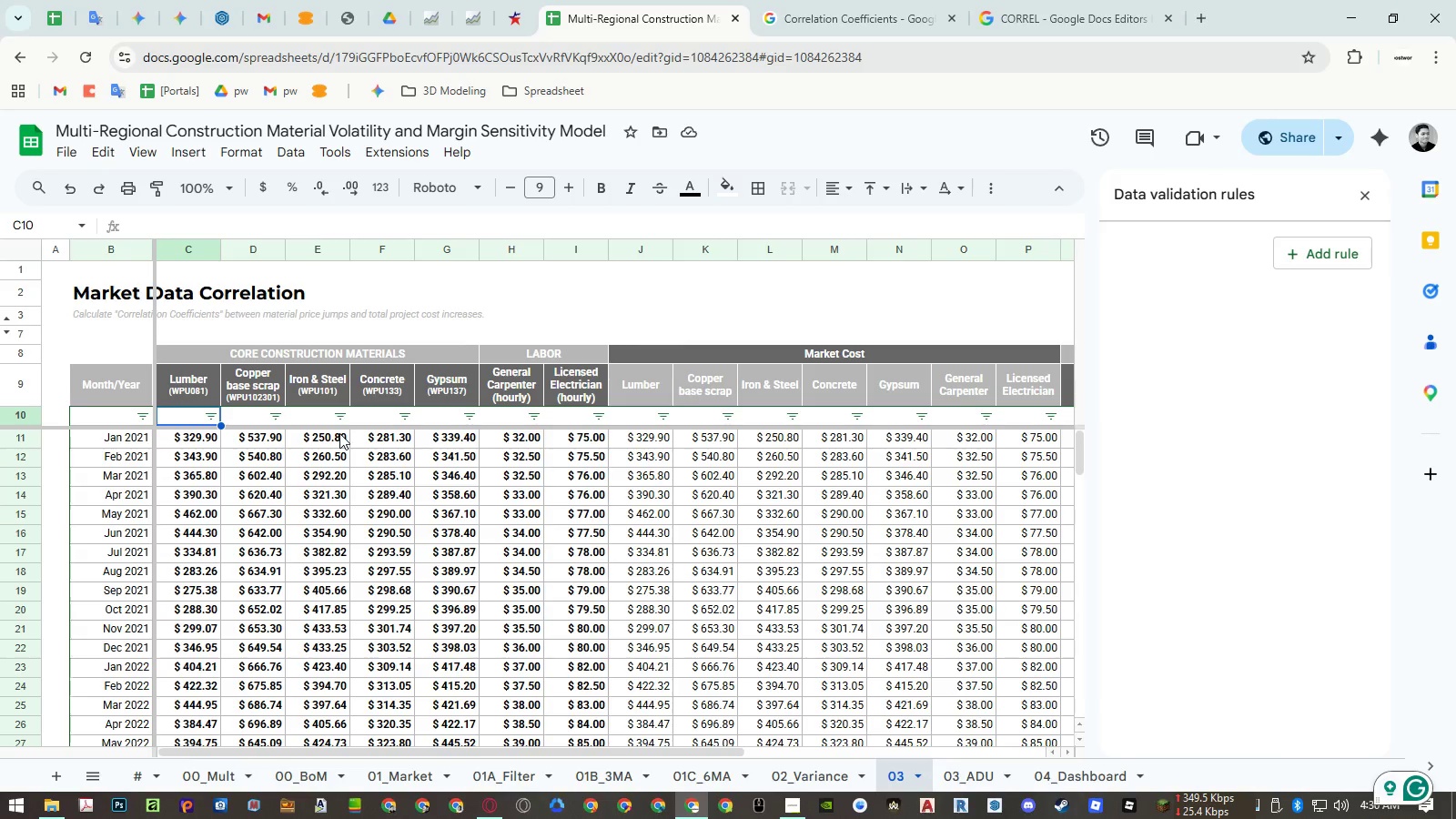 
type(=arr)
 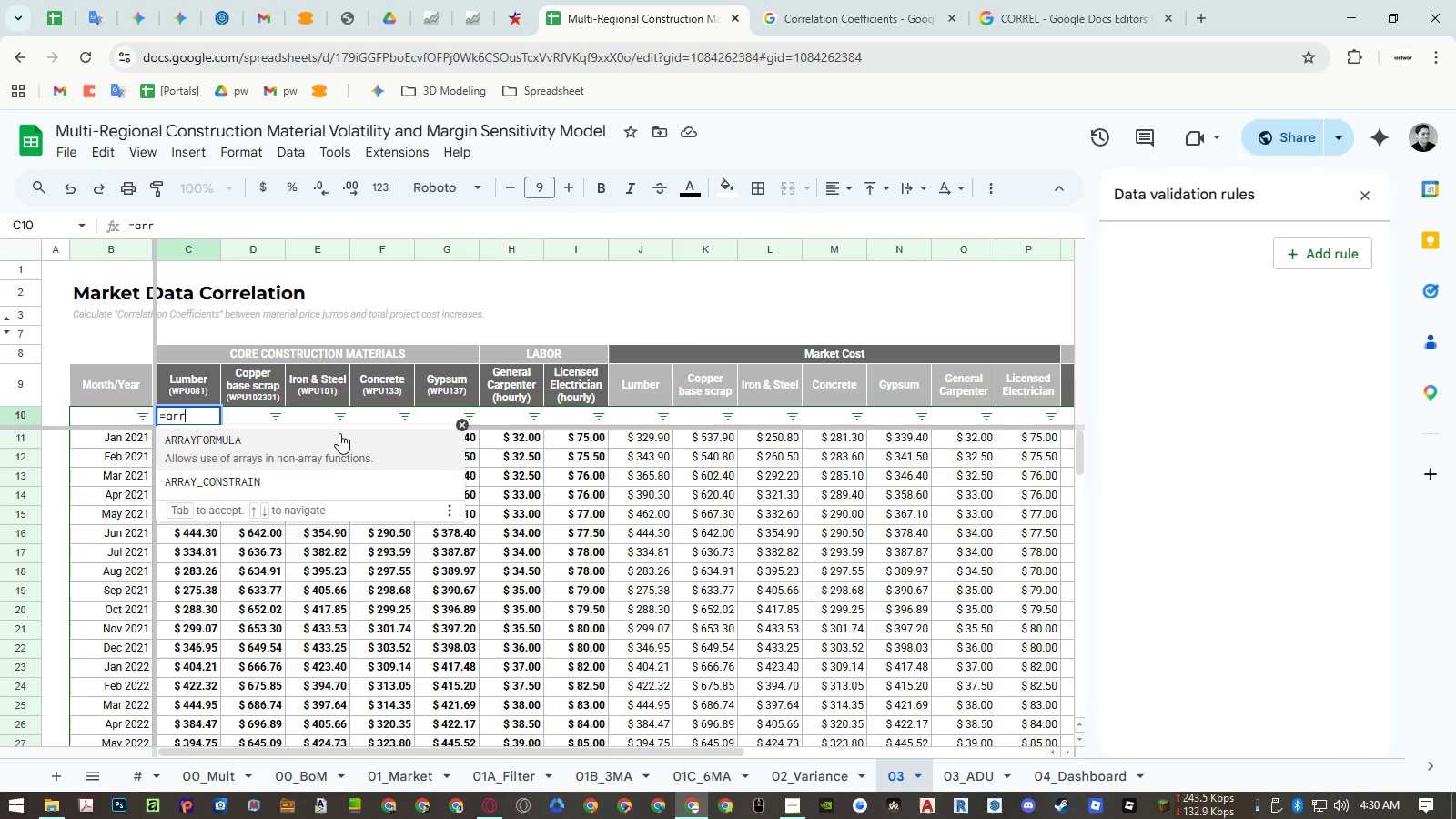 
key(Enter)
 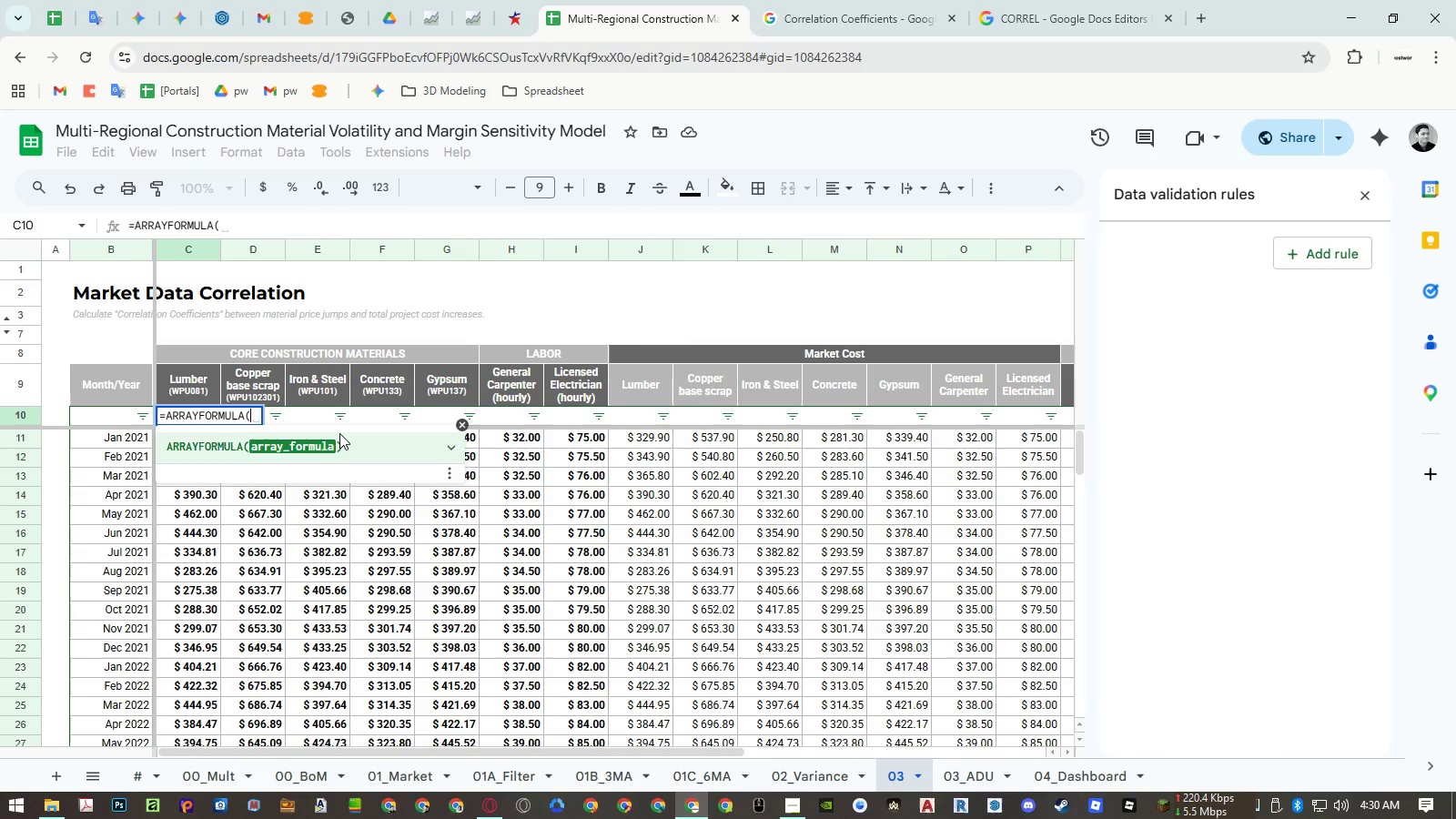 
key(Escape)
 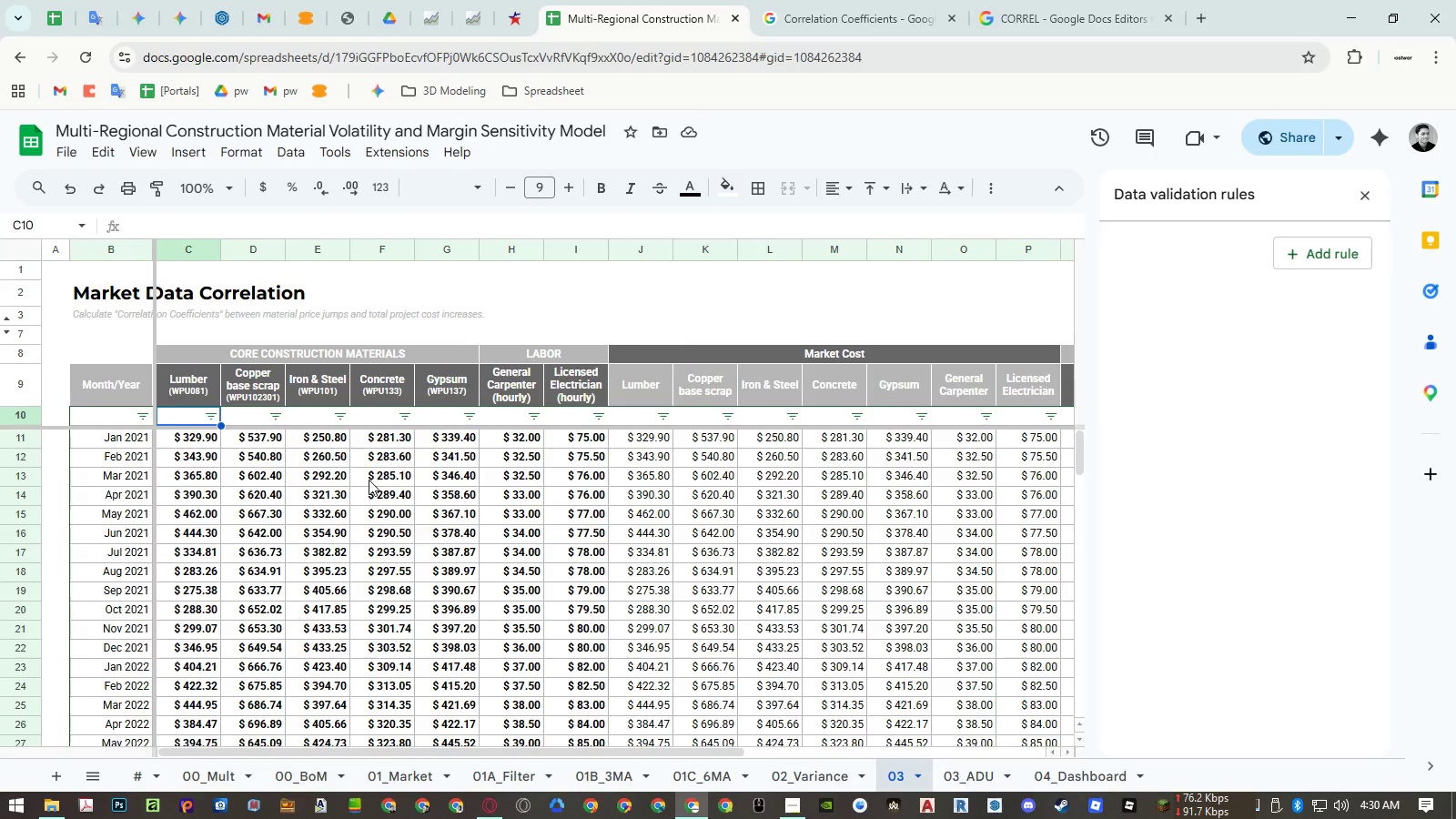 
key(Escape)
 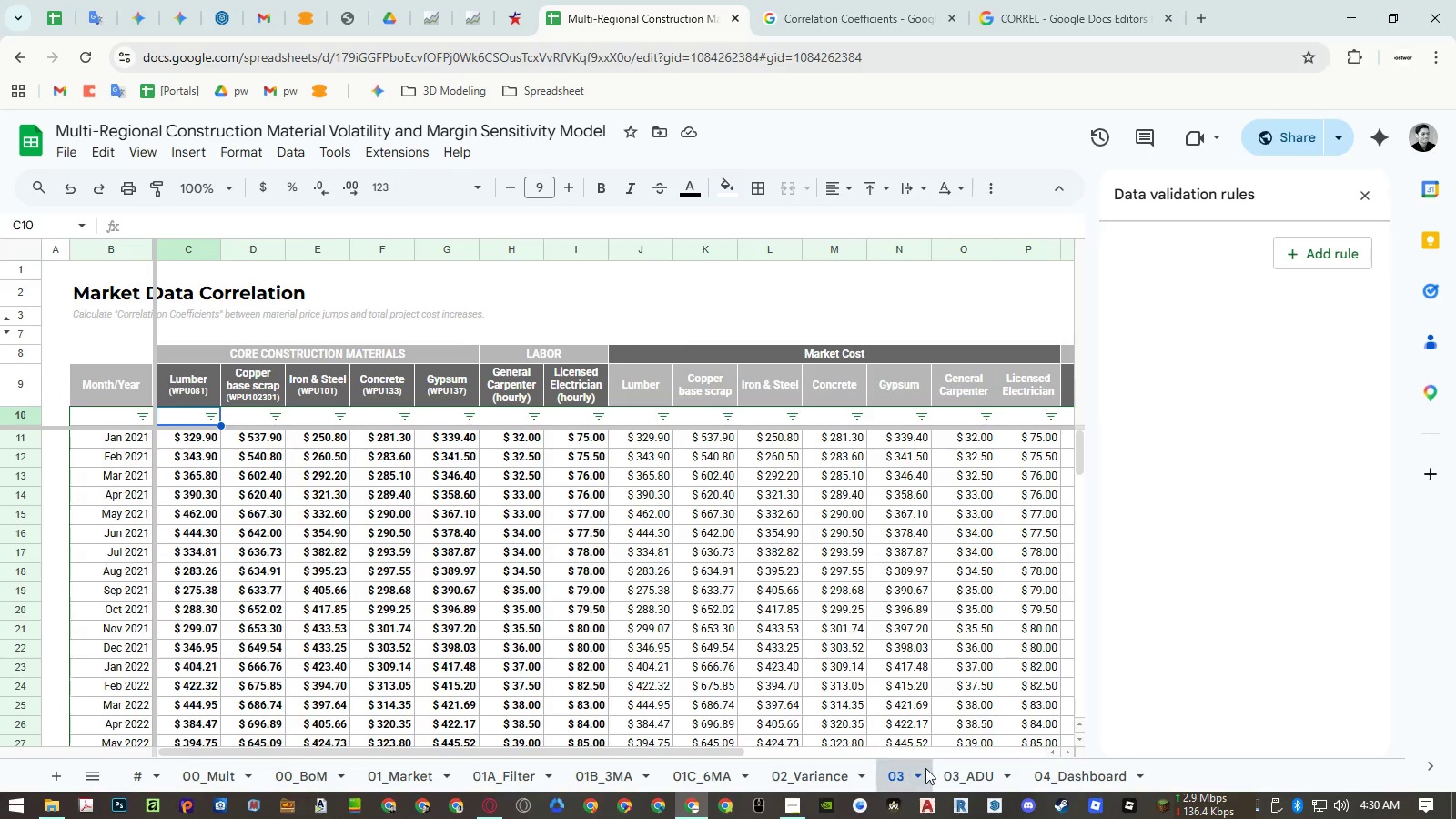 
left_click_drag(start_coordinate=[967, 778], to_coordinate=[322, 488])
 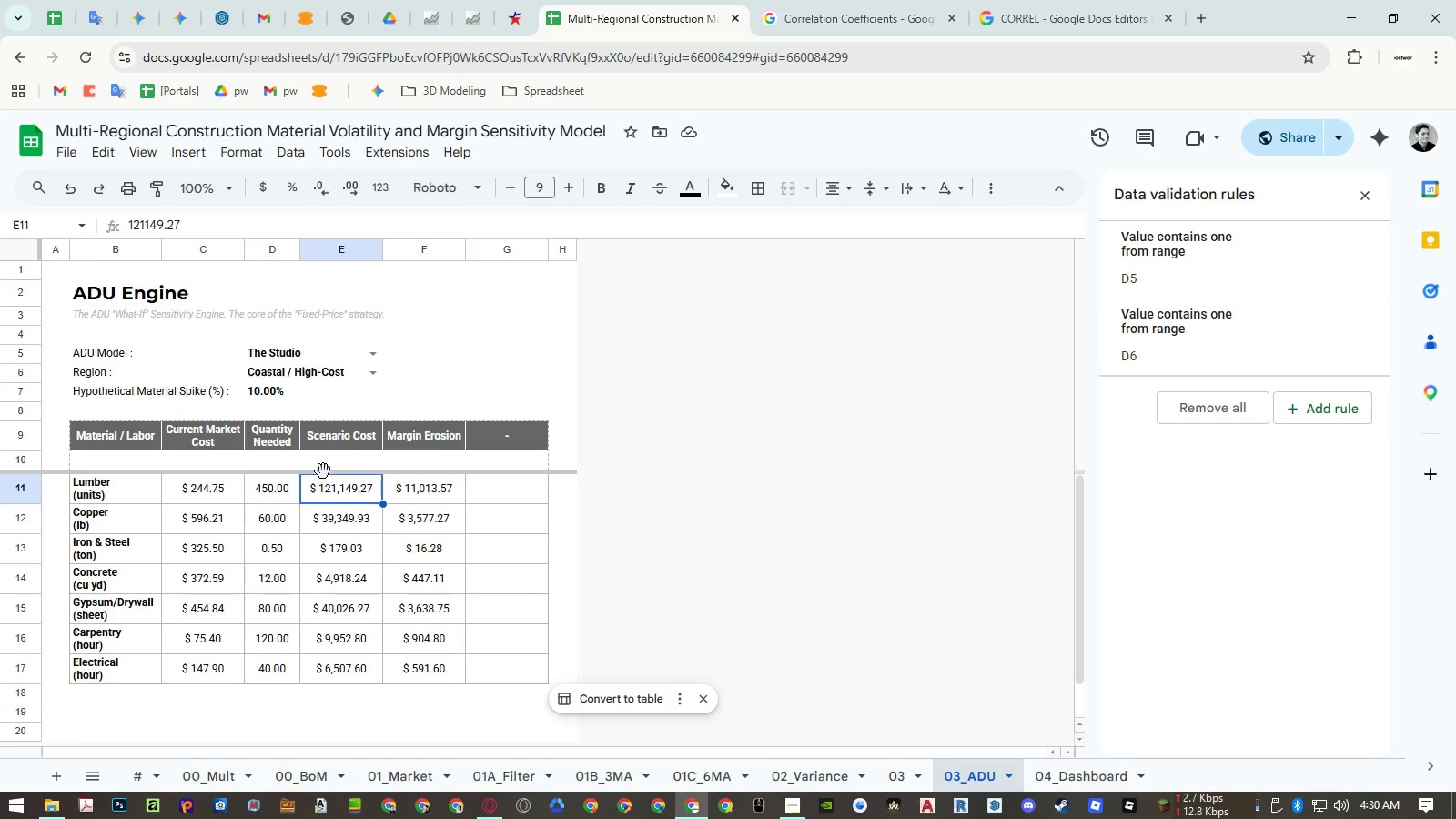 
left_click([322, 488])
 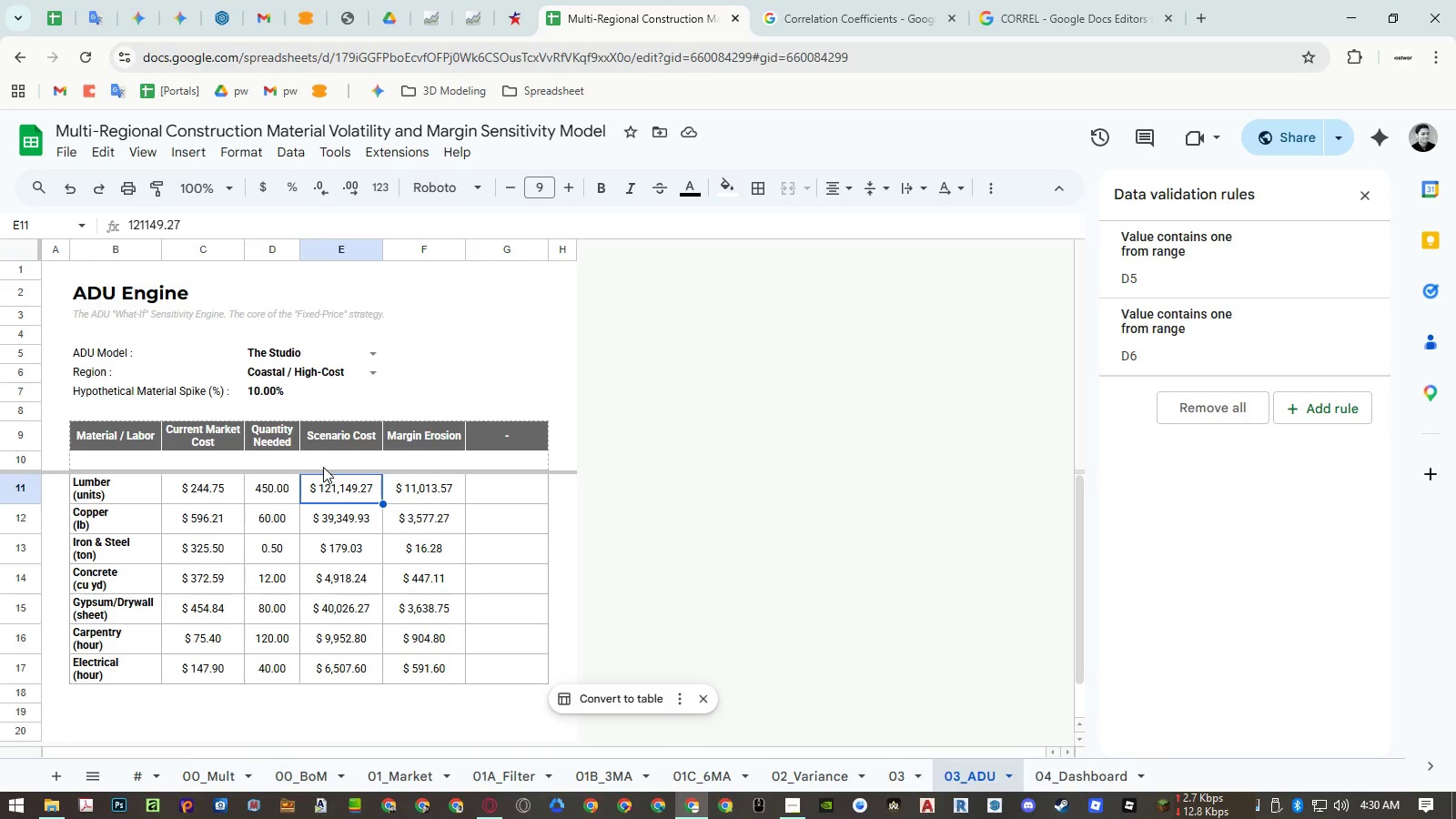 
double_click([324, 464])
 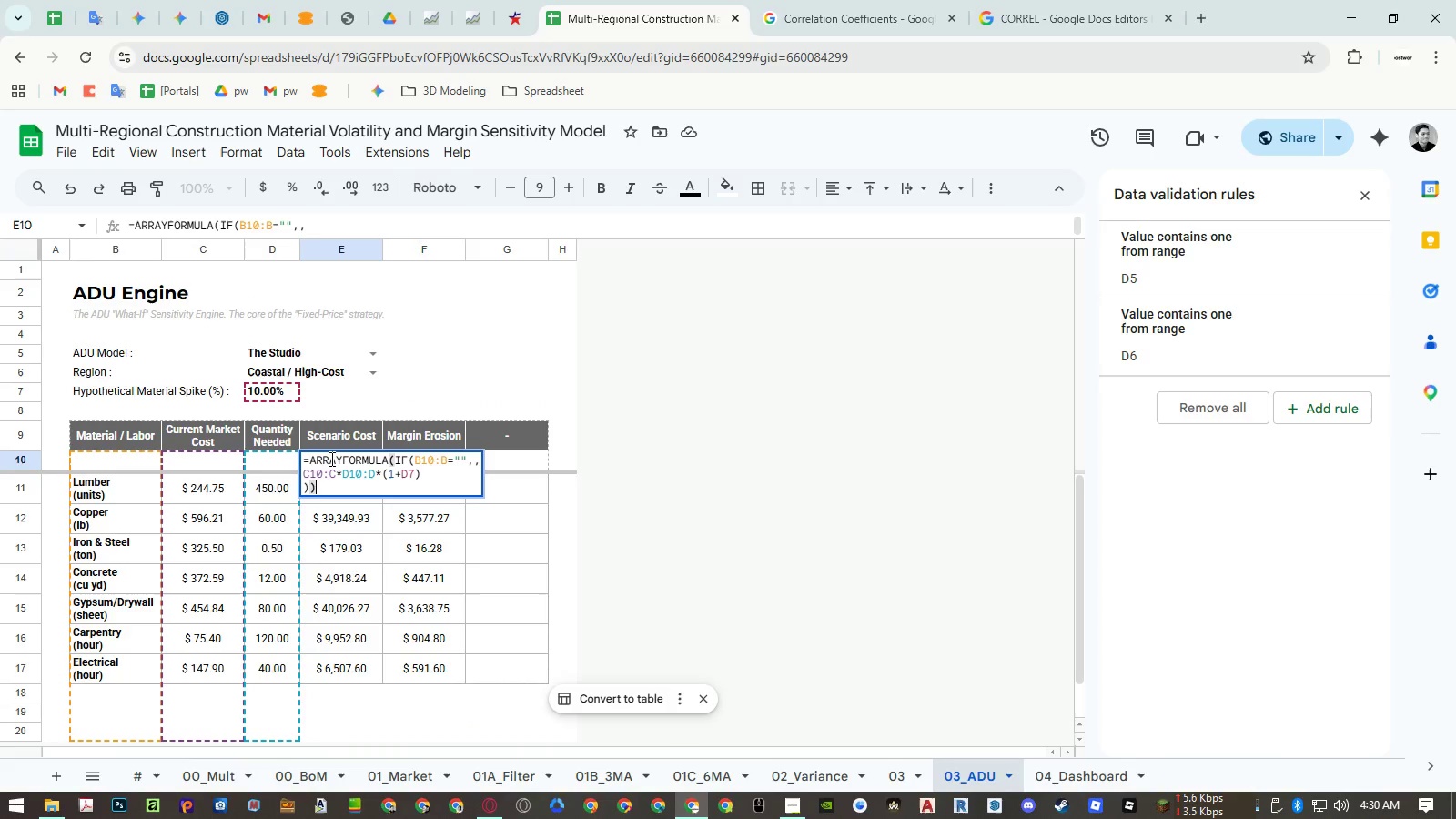 
wait(6.45)
 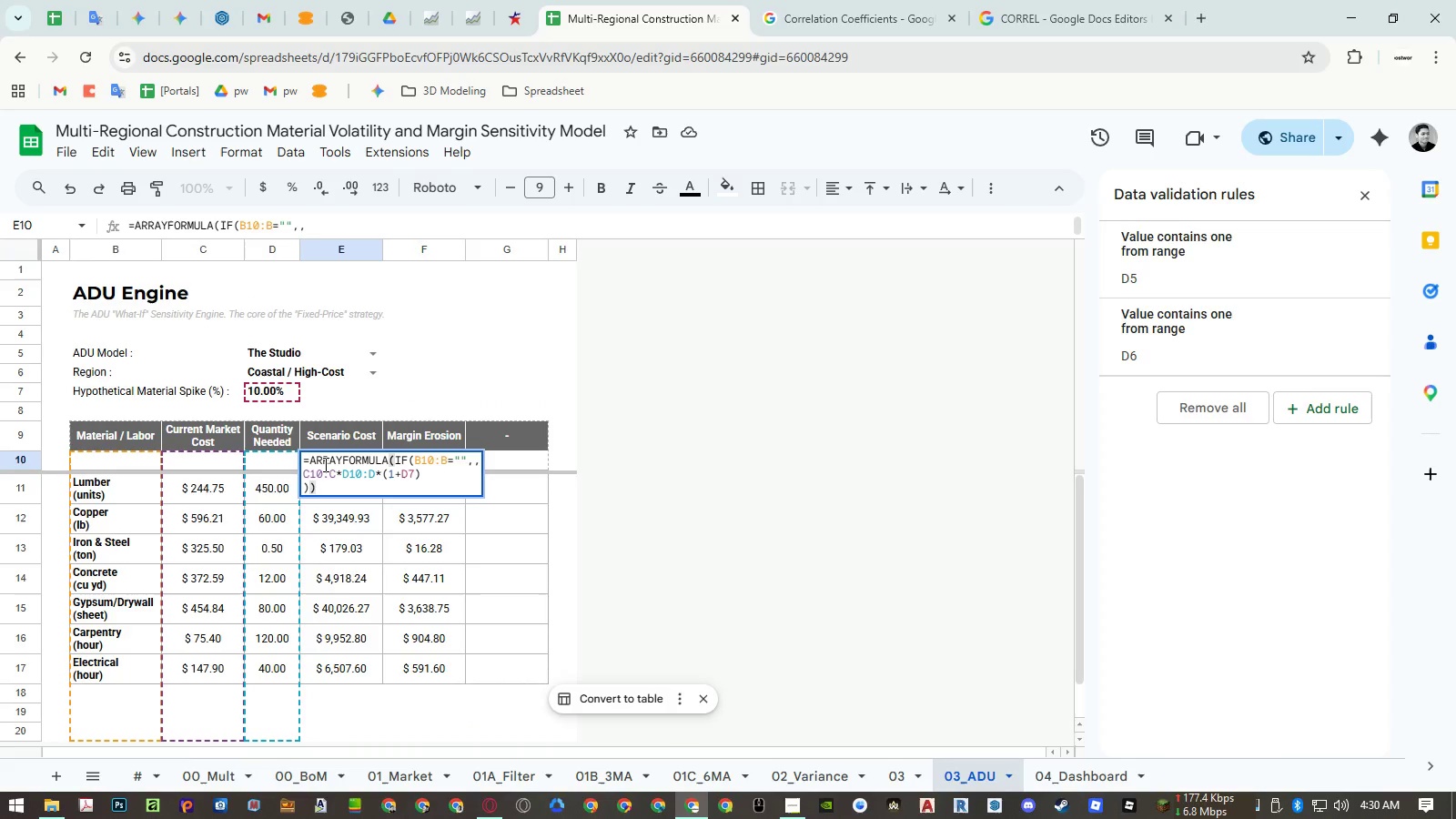 
key(Escape)
 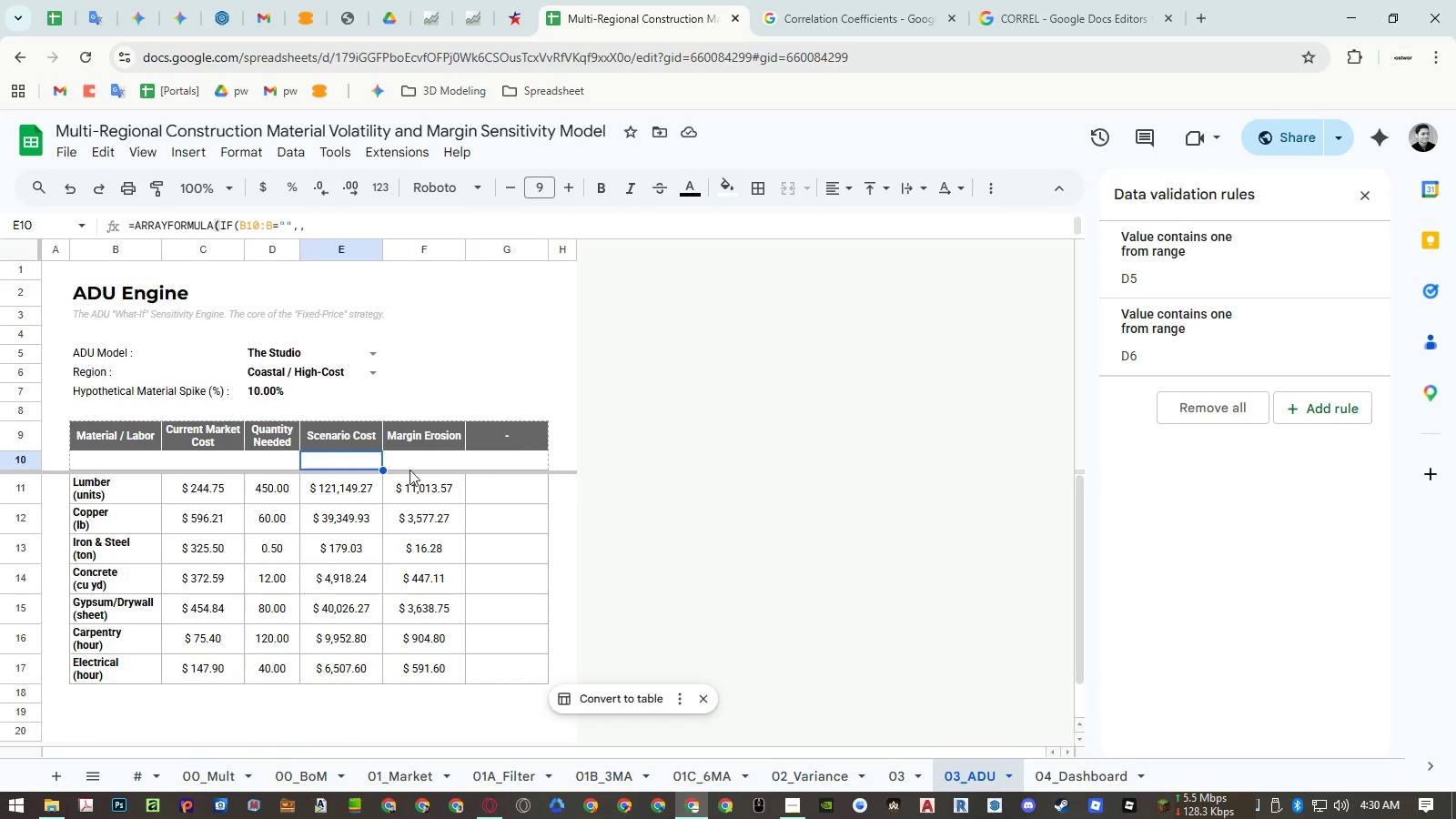 
double_click([370, 462])
 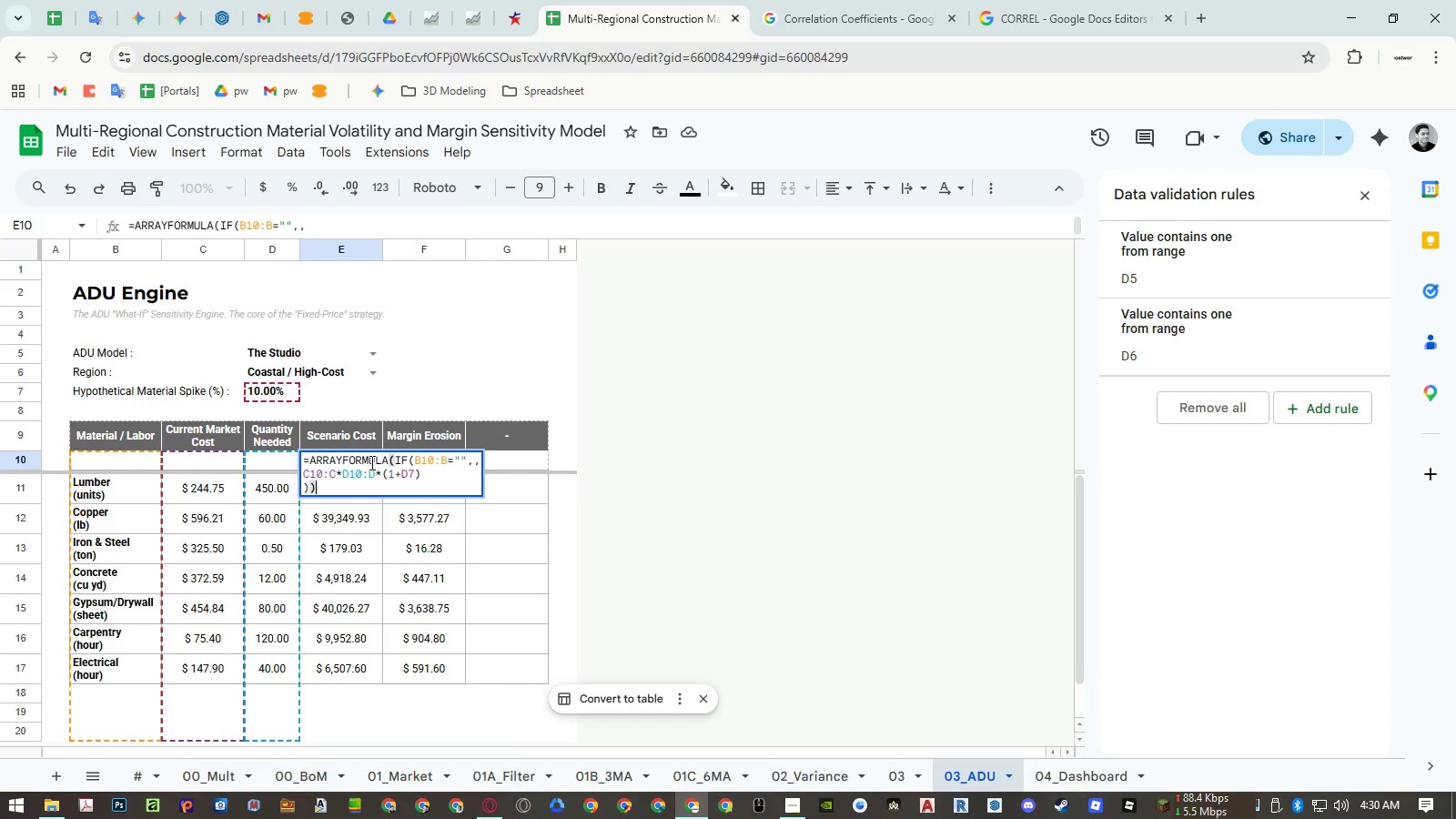 
left_click([890, 783])
 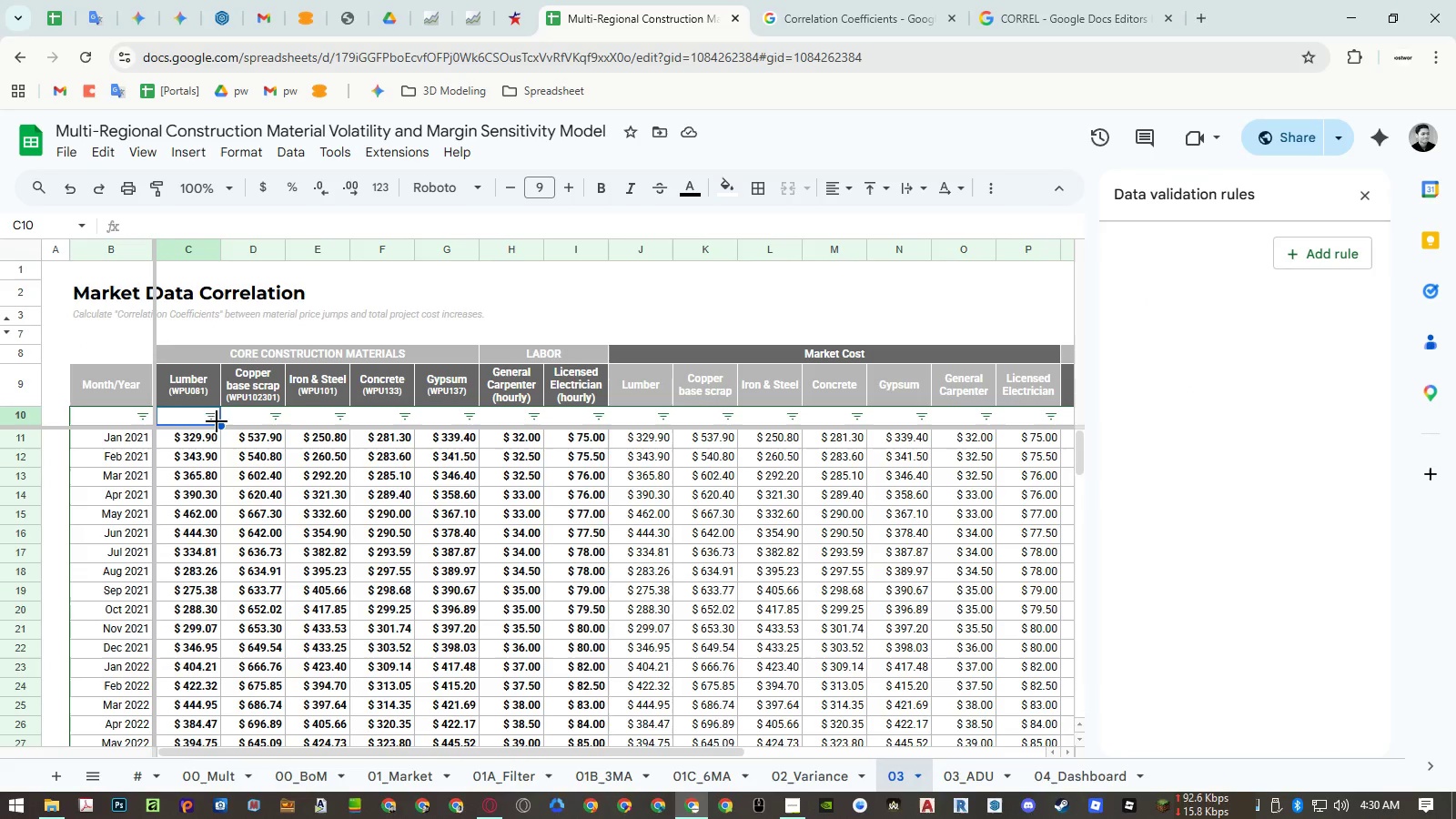 
left_click([194, 417])
 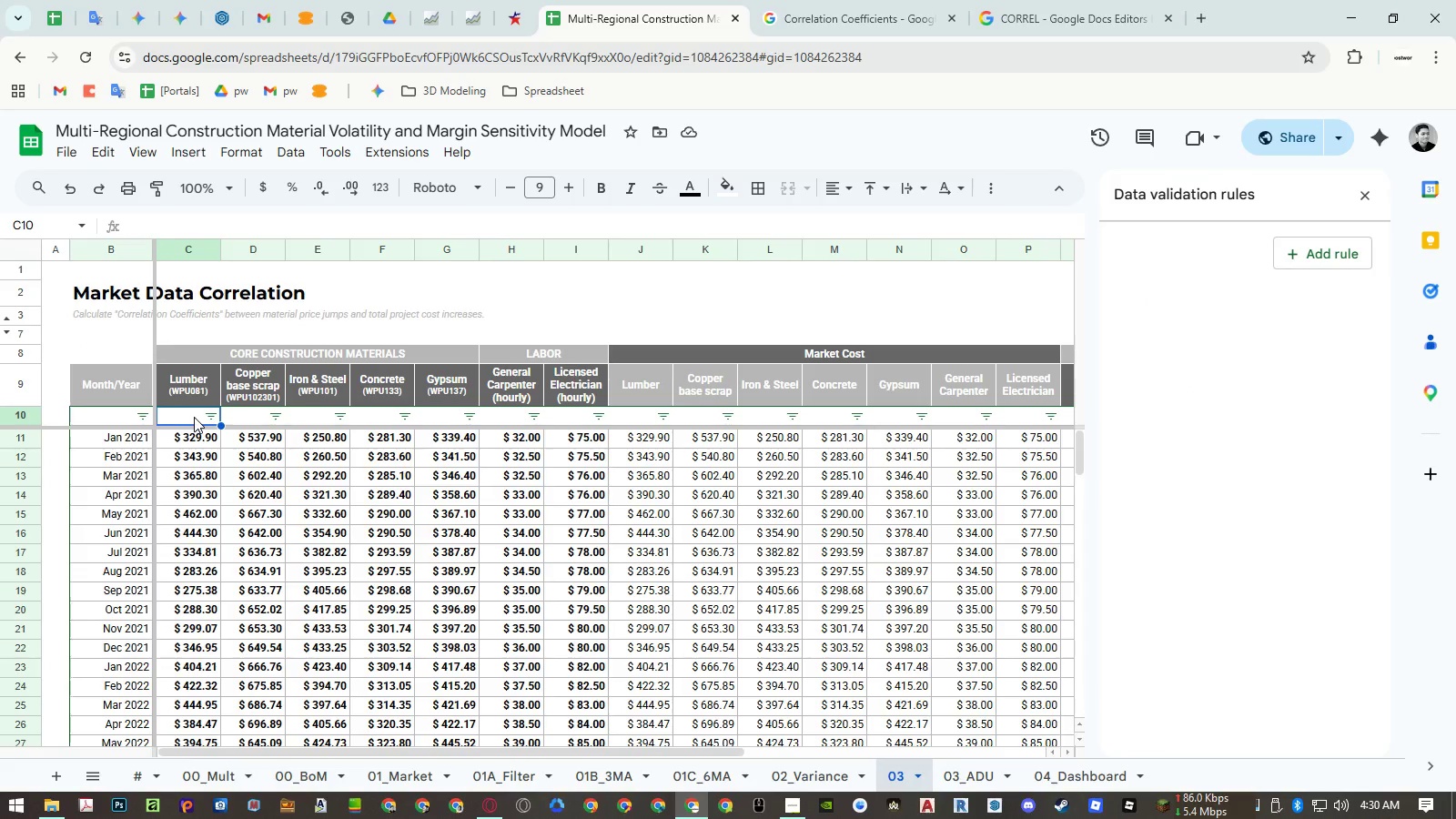 
type(=arr)
 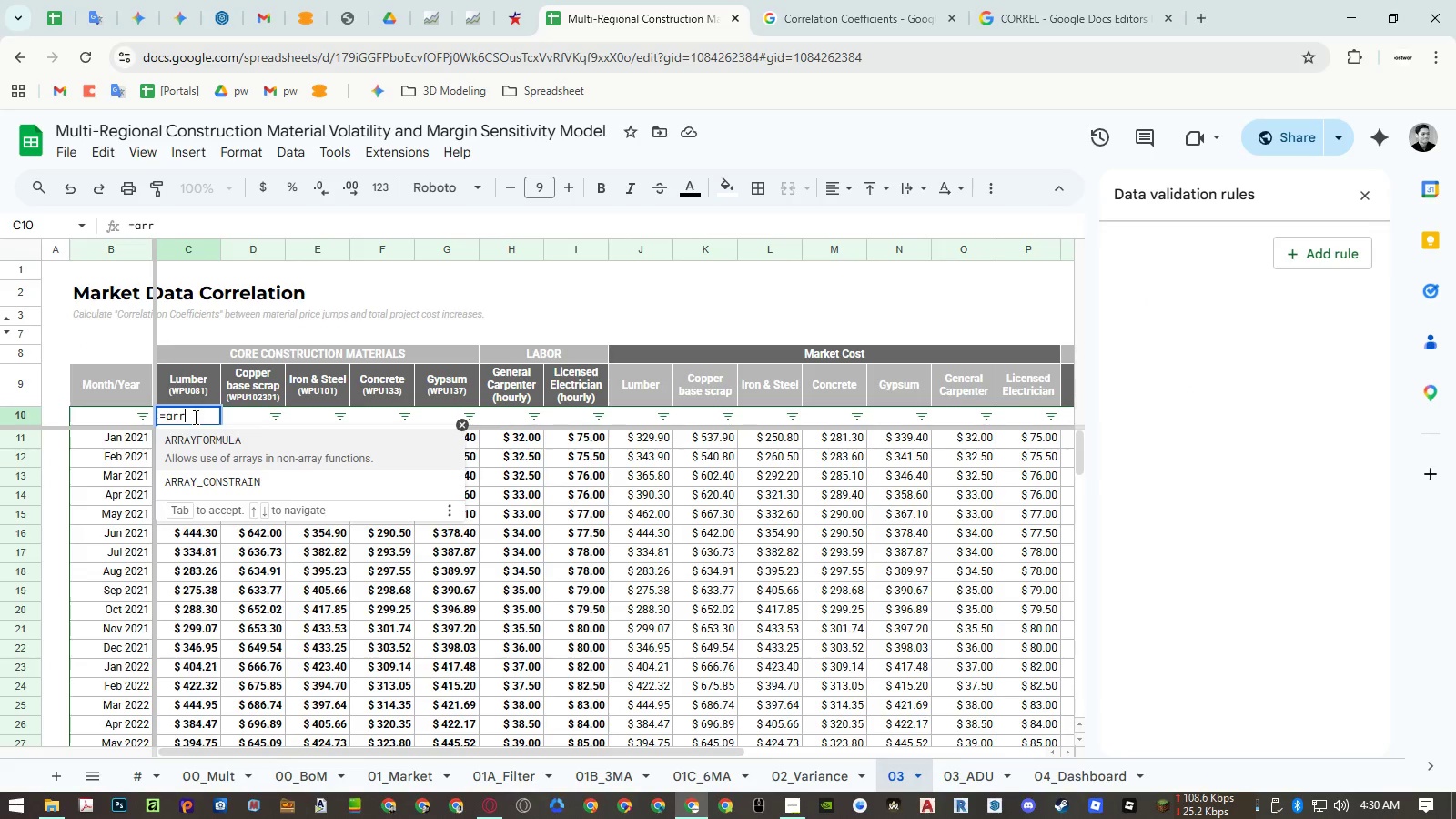 
key(Enter)
 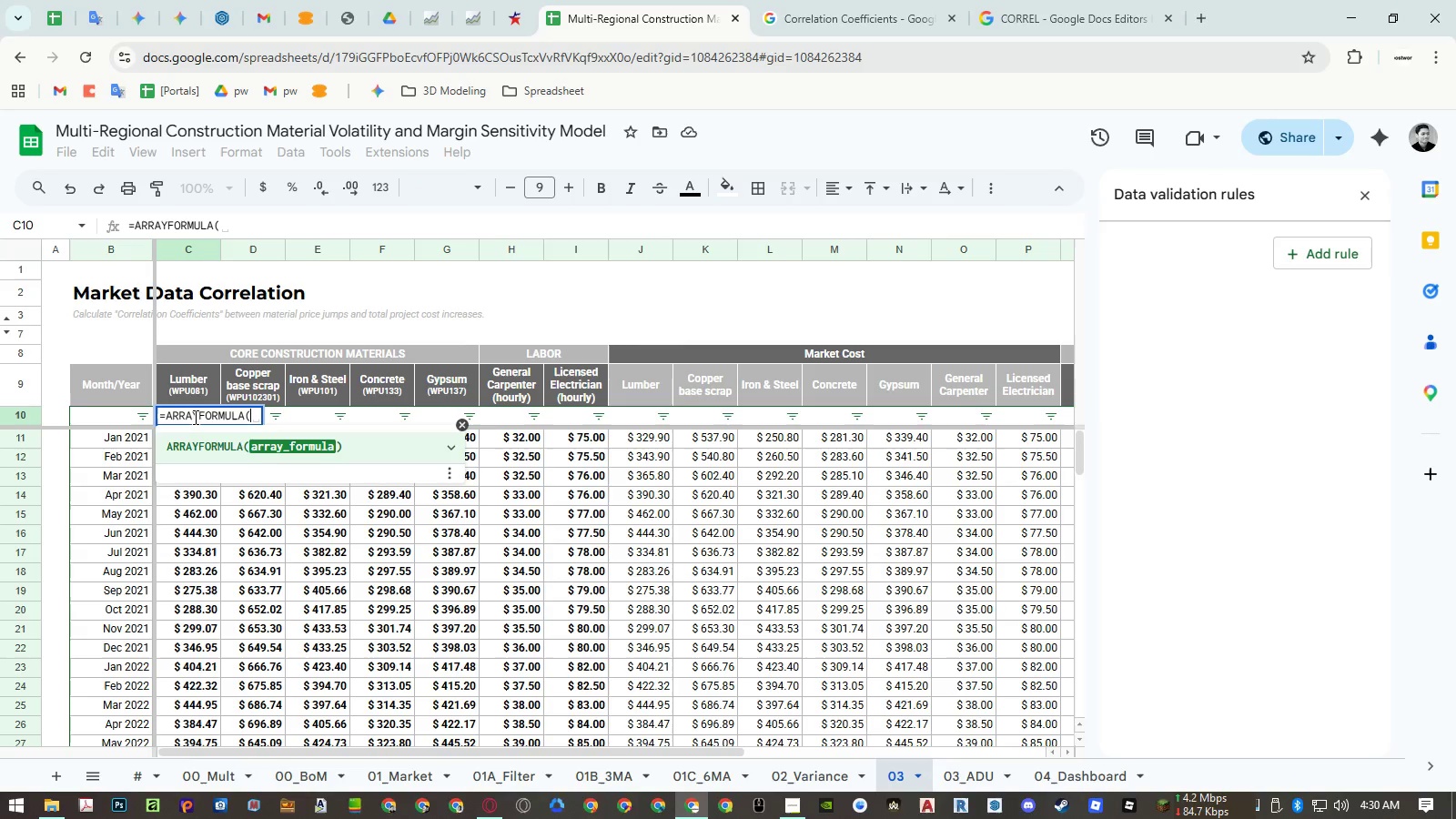 
key(ArrowRight)
 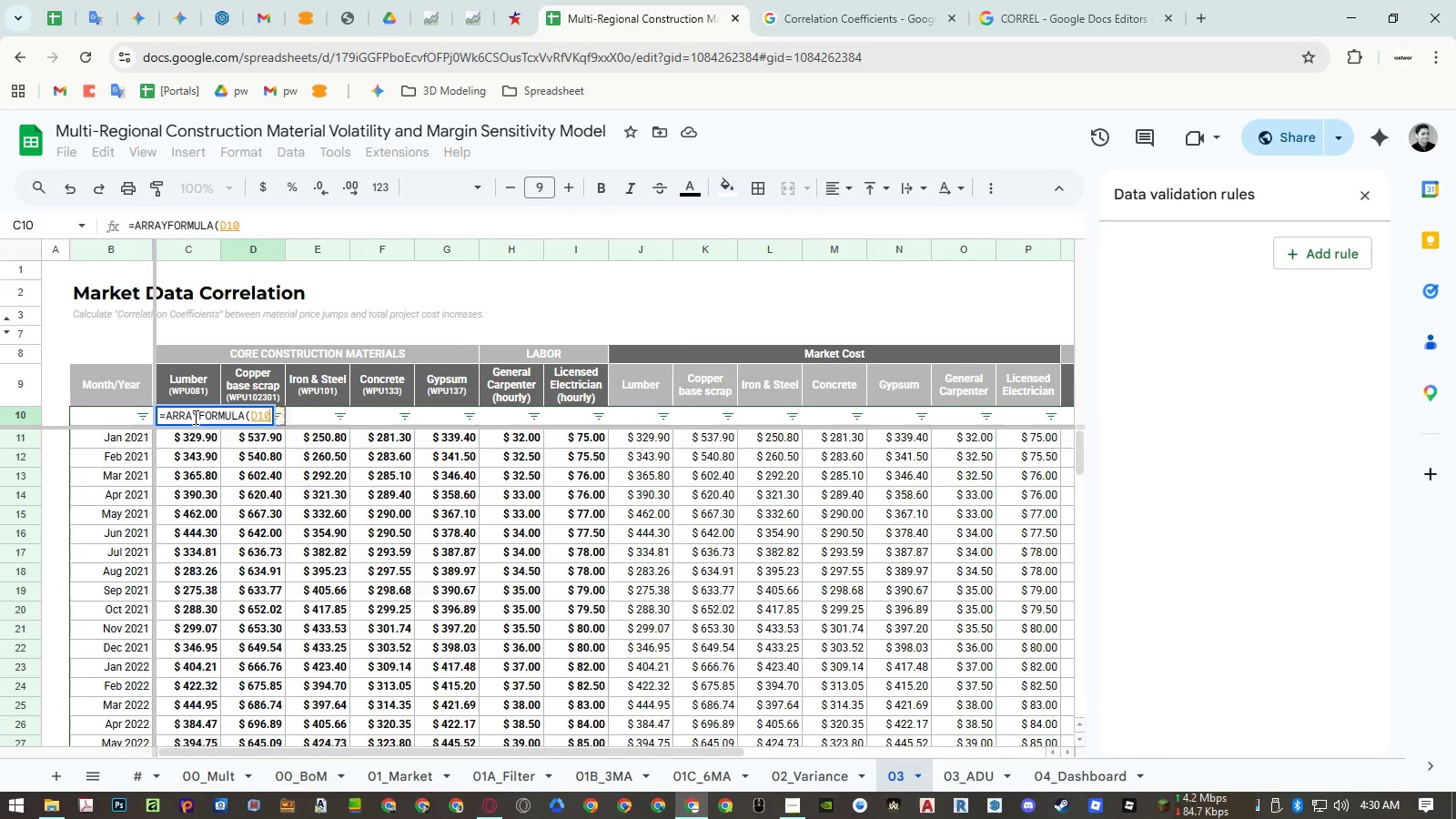 
key(ArrowRight)
 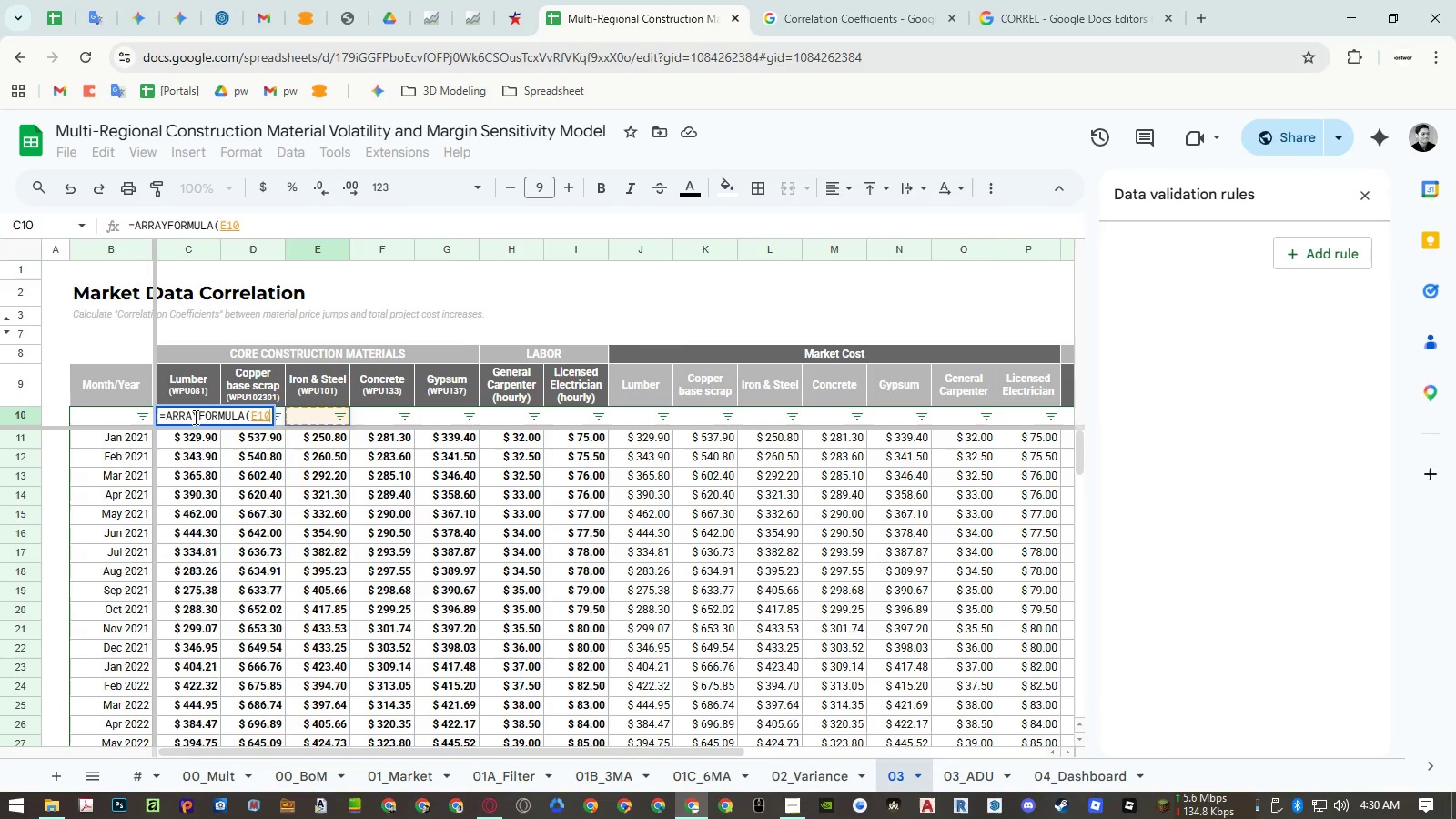 
key(ArrowRight)
 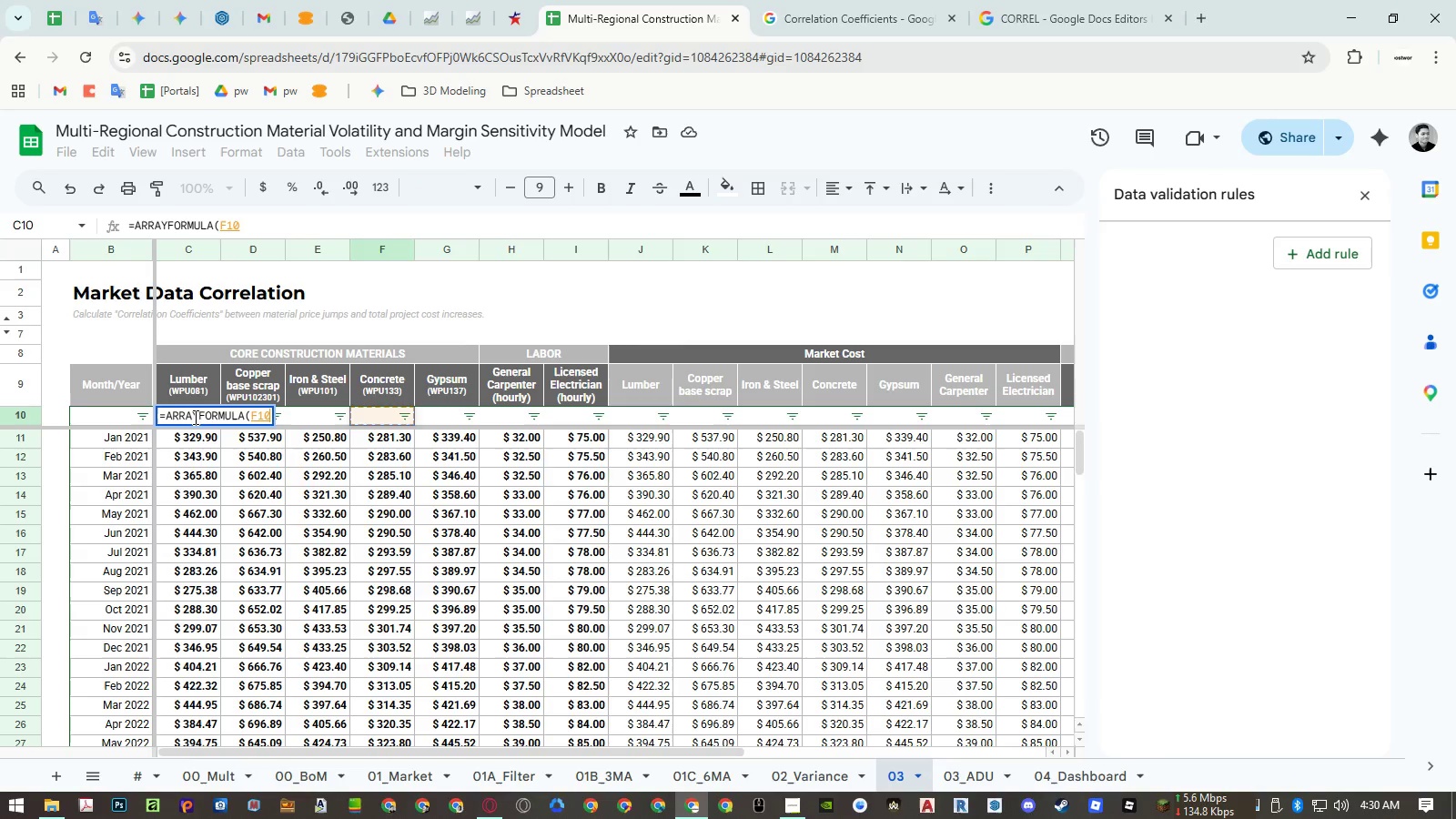 
key(ArrowRight)
 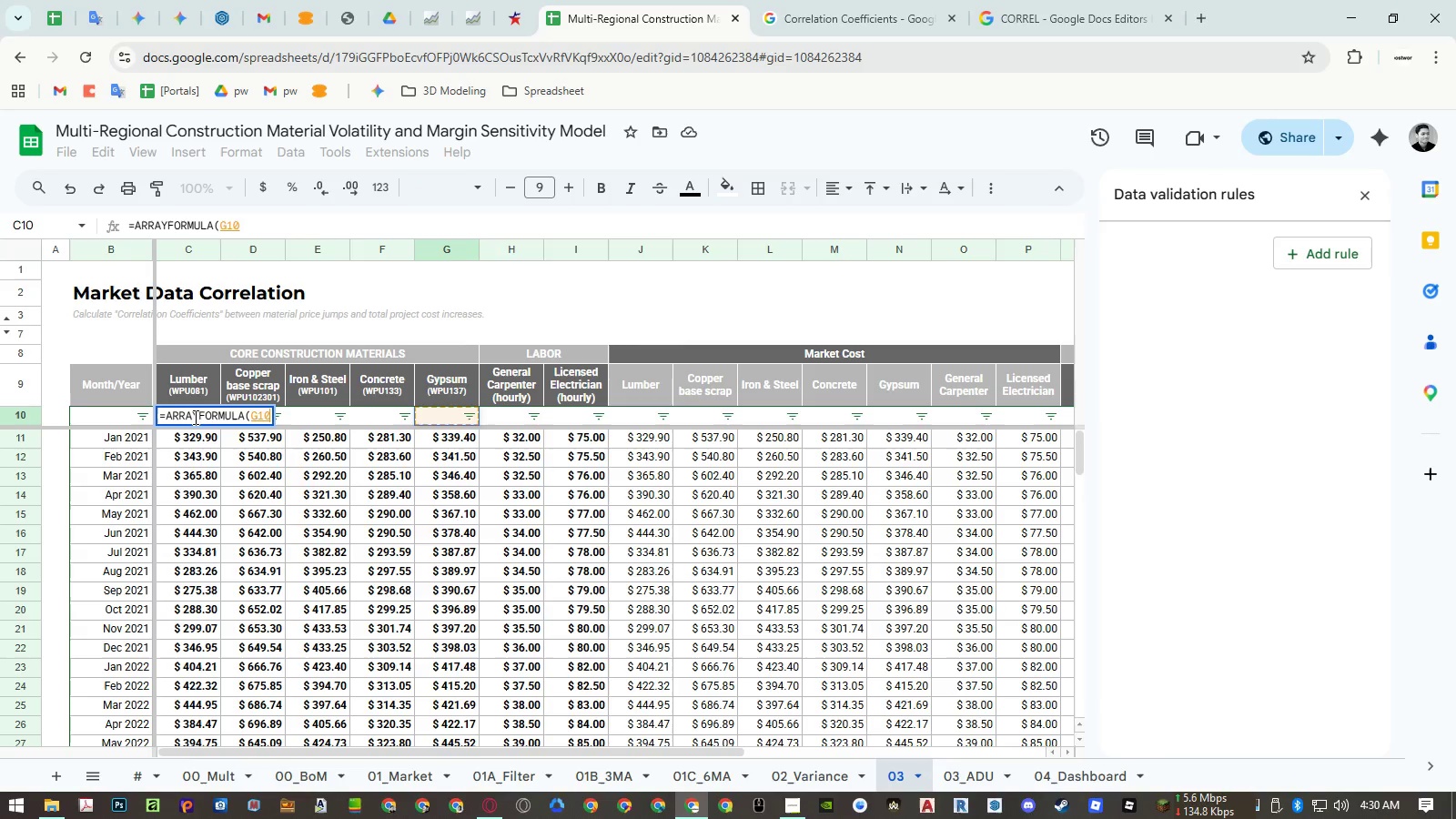 
key(ArrowRight)
 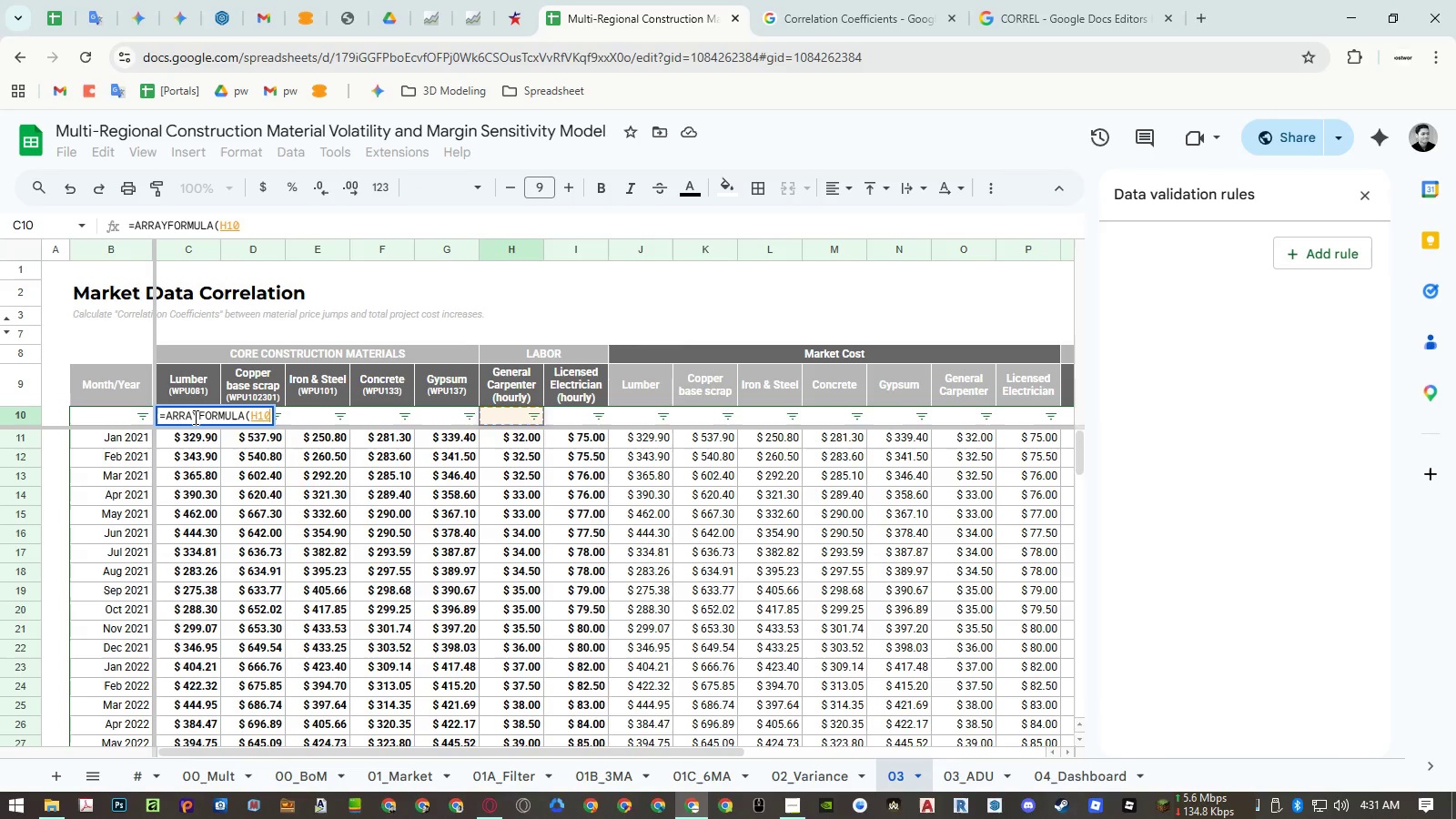 
key(ArrowRight)
 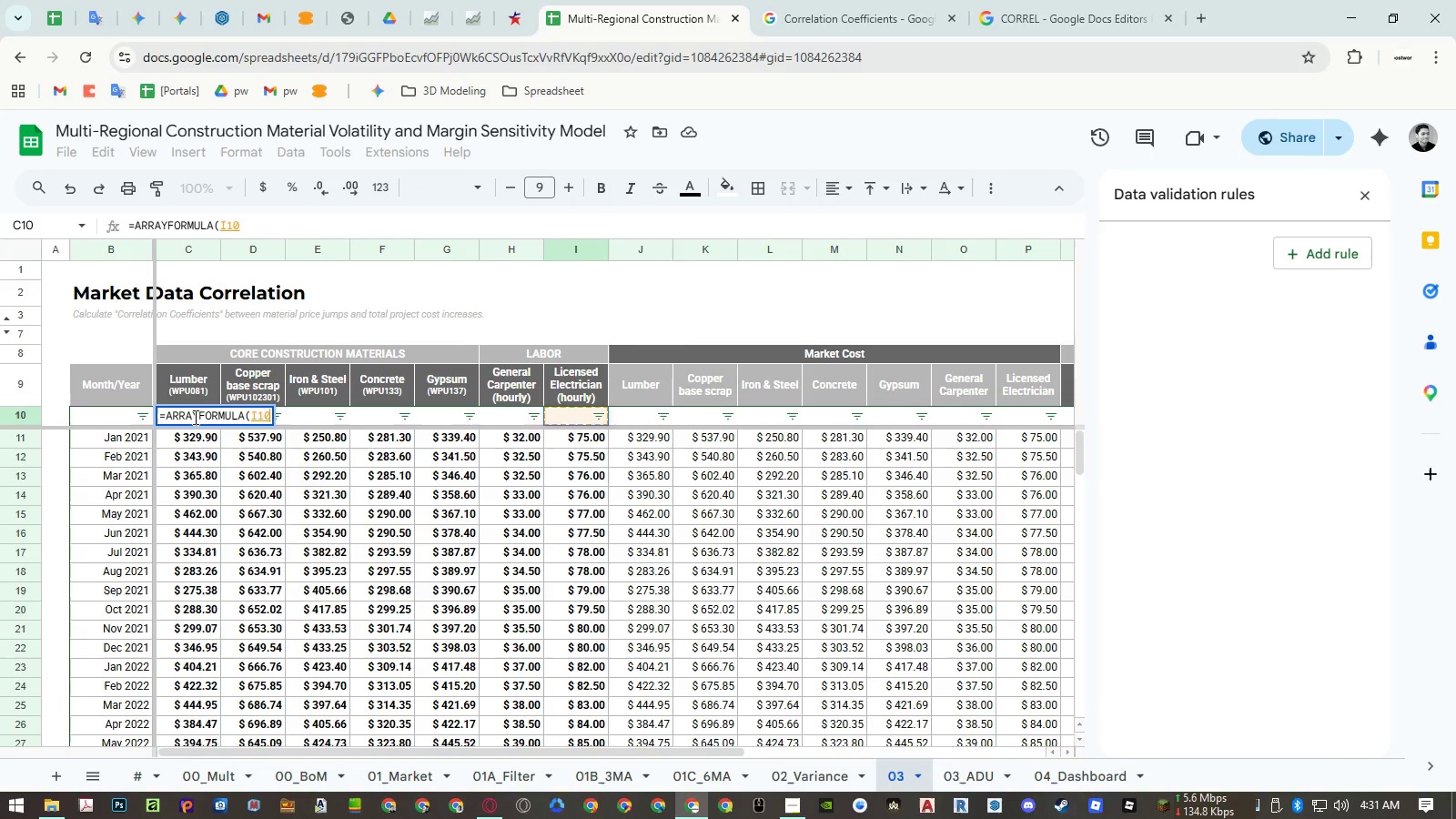 
key(ArrowRight)
 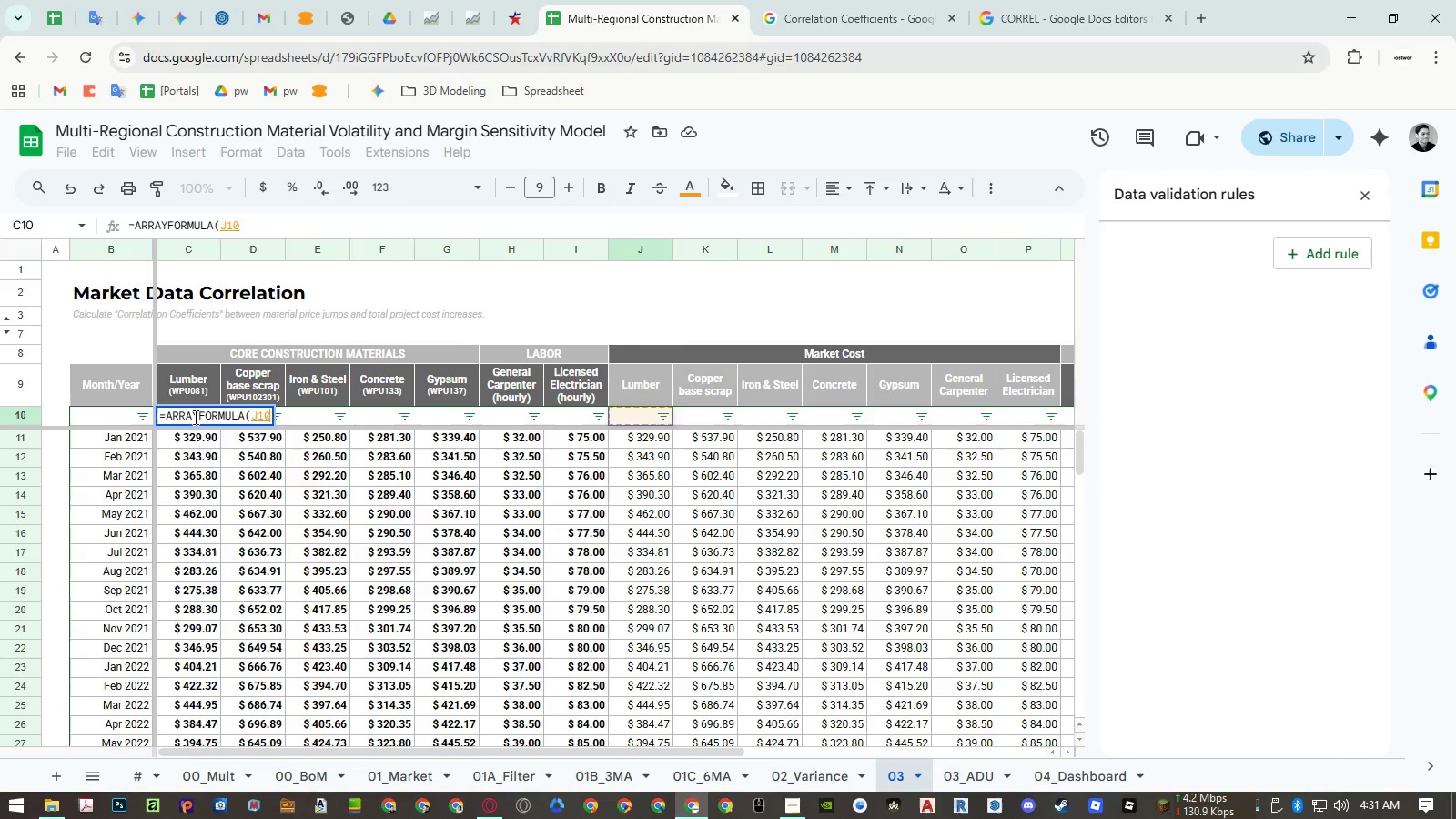 
hold_key(key=ShiftLeft, duration=1.5)
 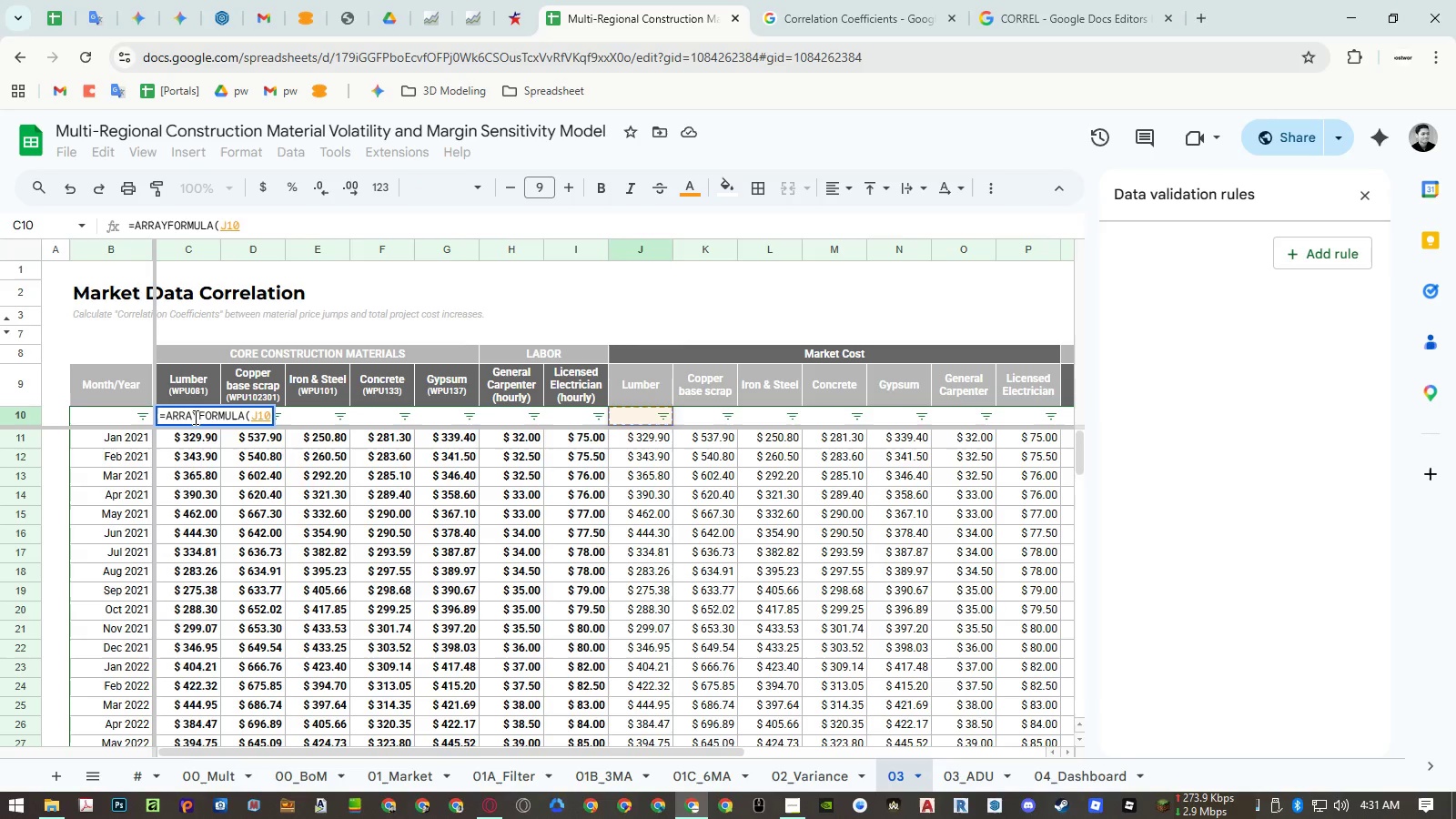 
key(Backspace)
key(Backspace)
key(Backspace)
type(if)
 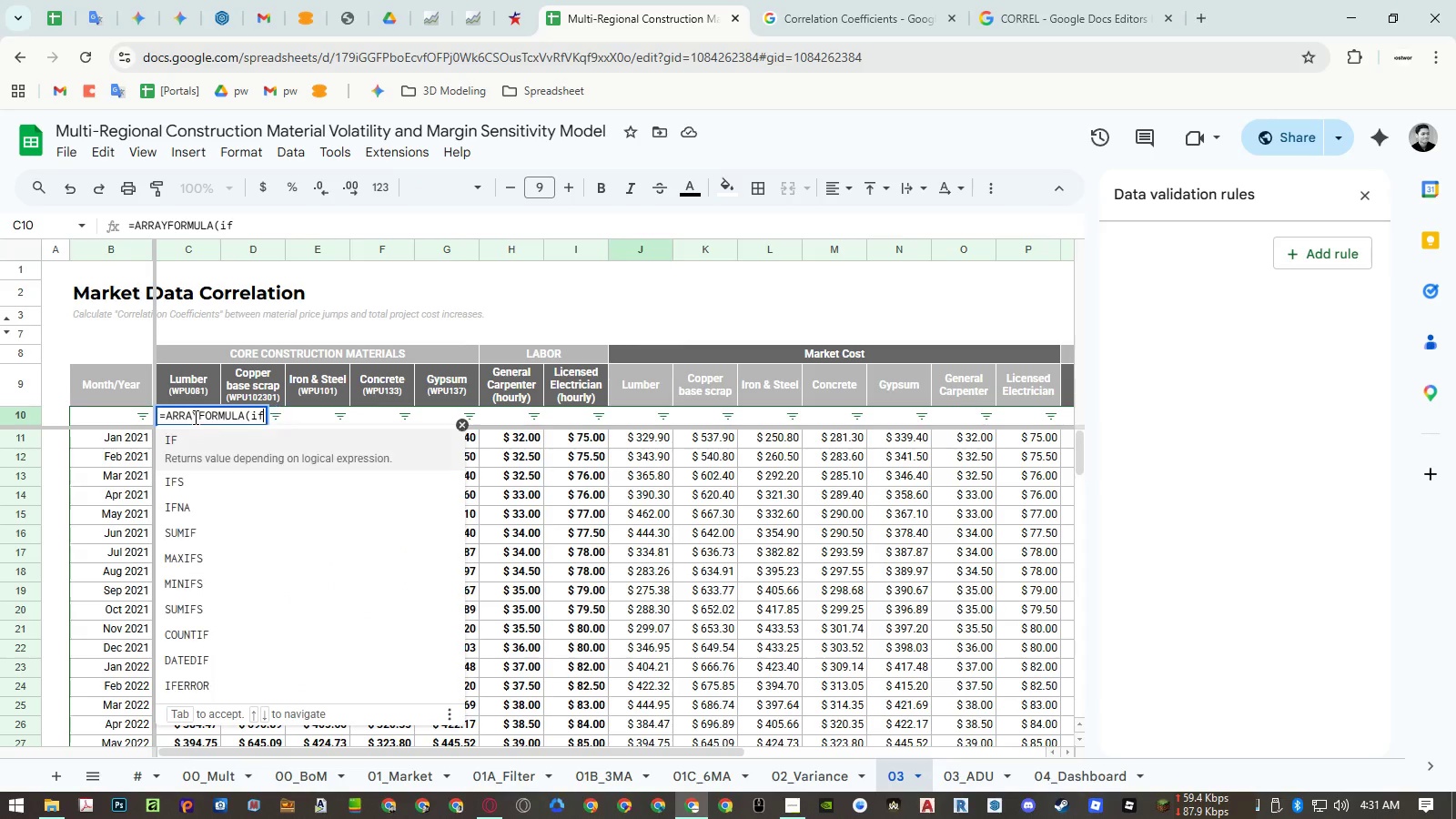 
key(Enter)
 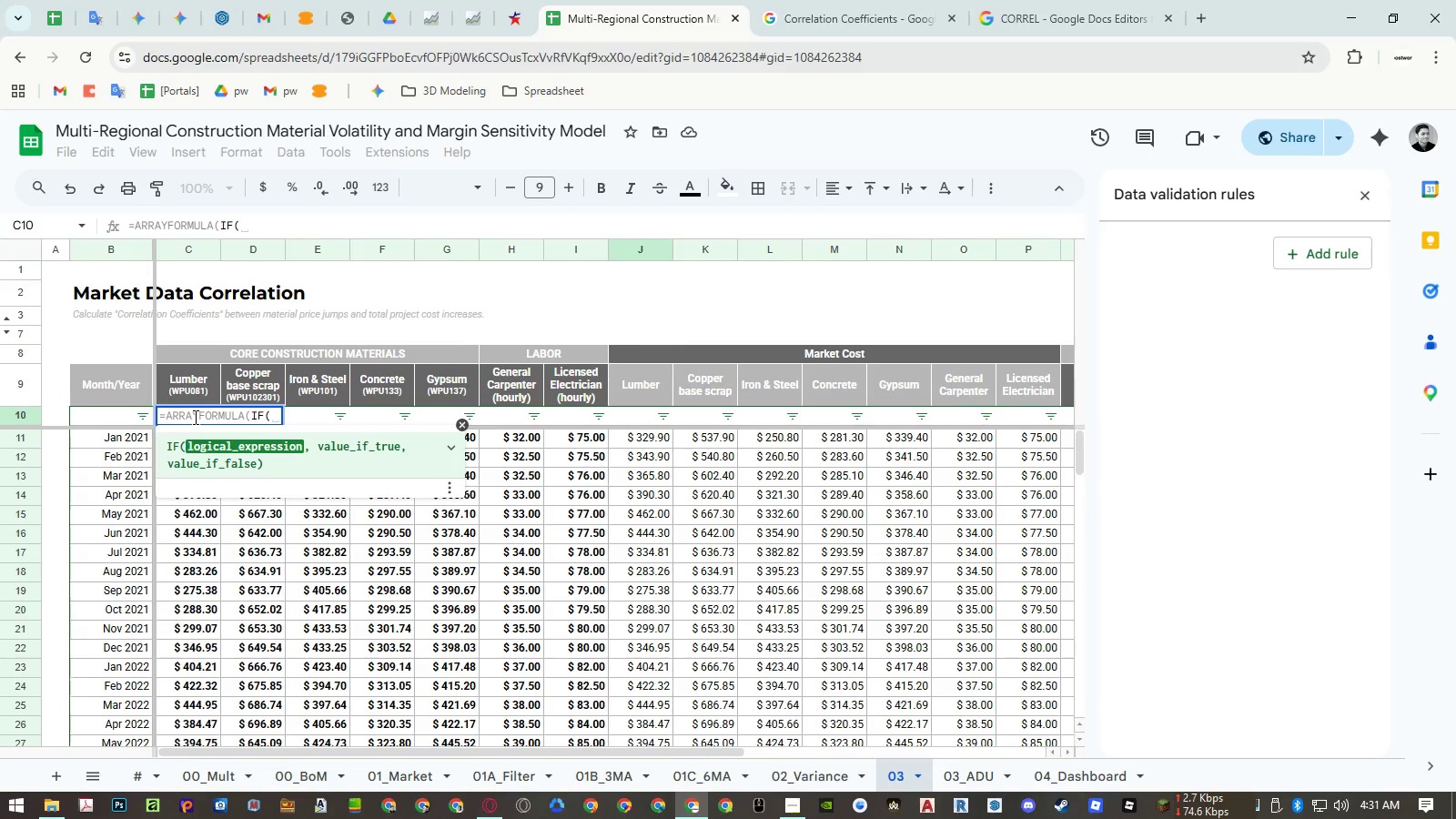 
key(ArrowLeft)
 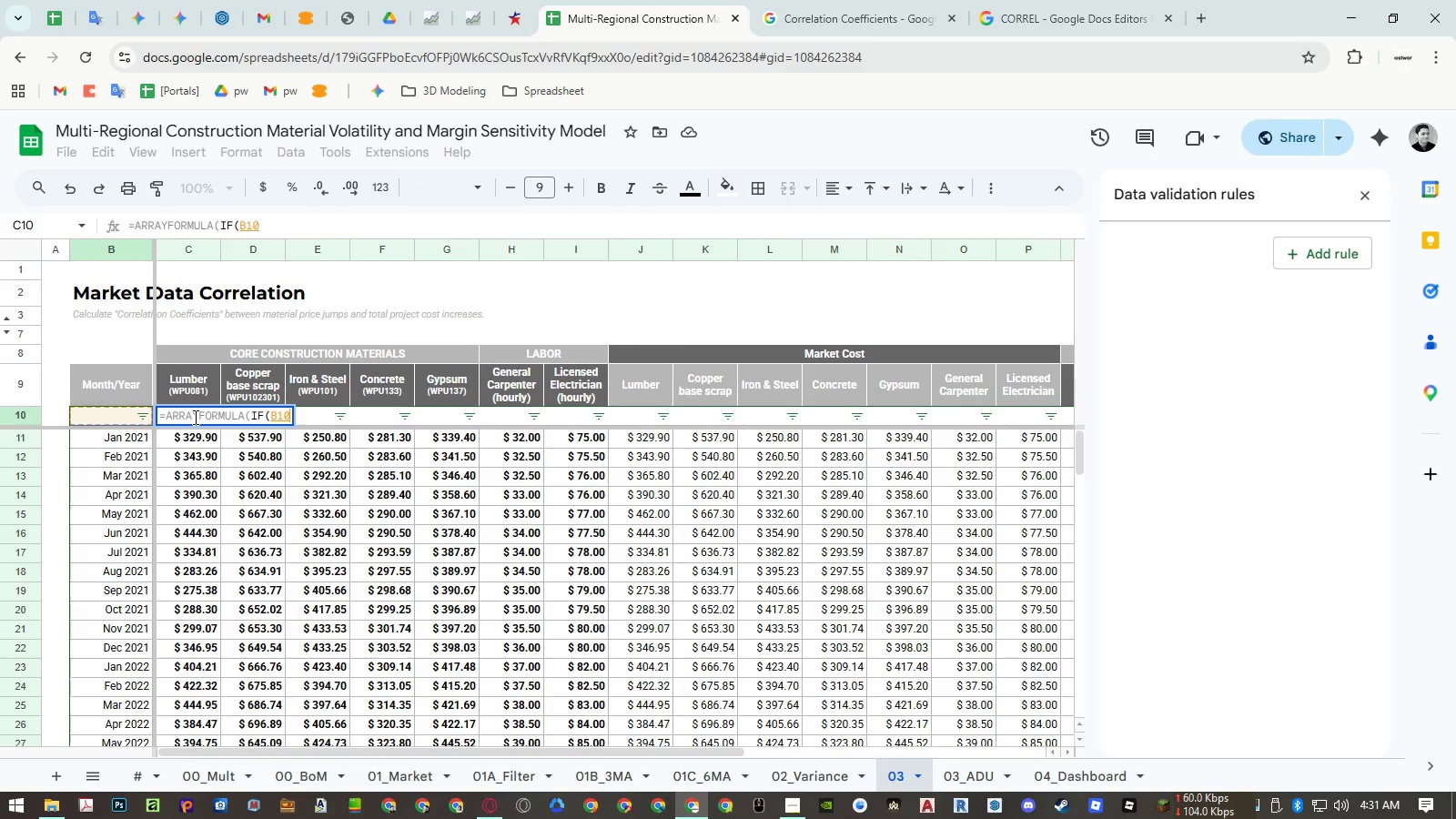 
key(Shift+ArrowDown)
 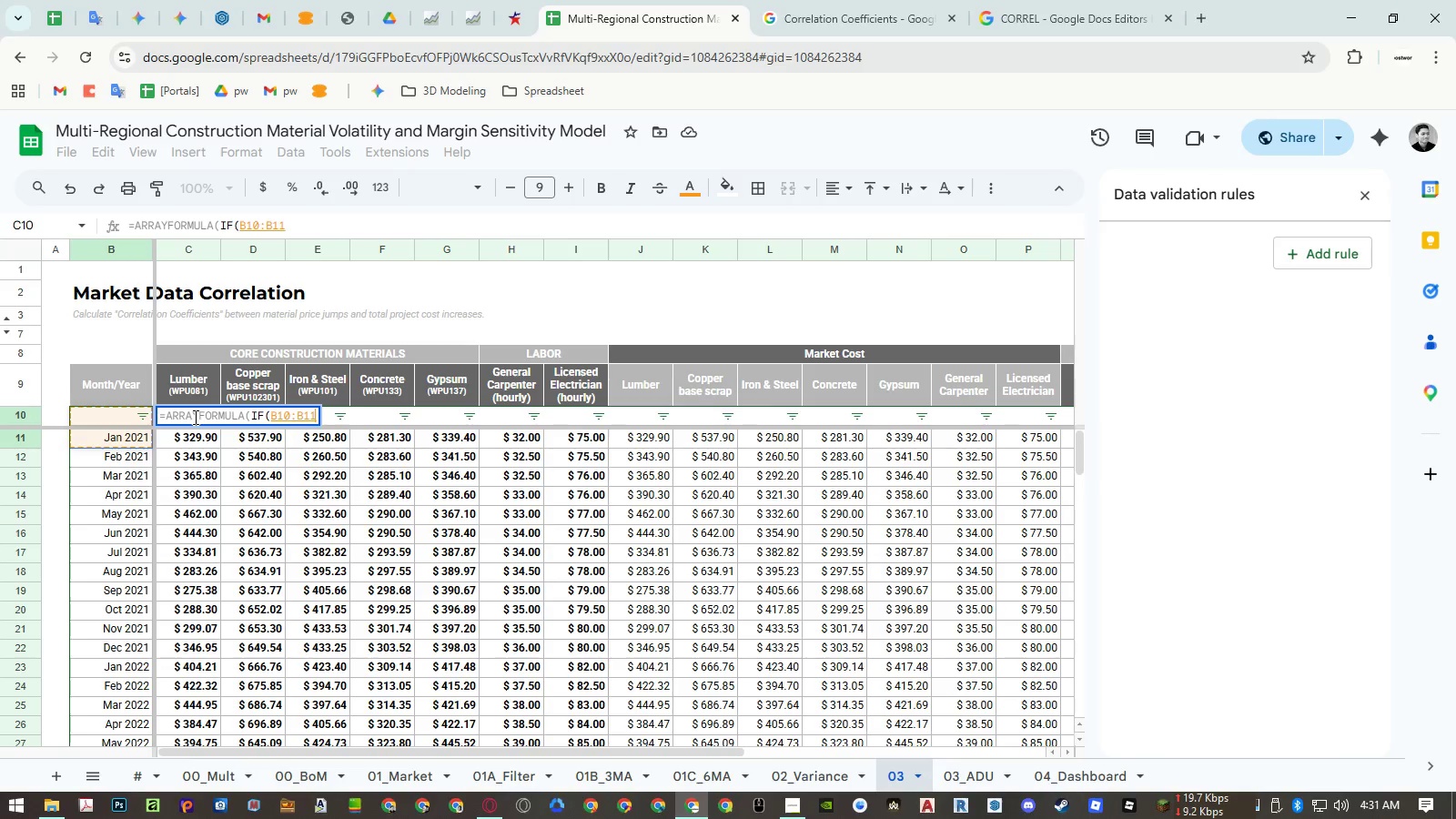 
key(Shift+ArrowDown)
 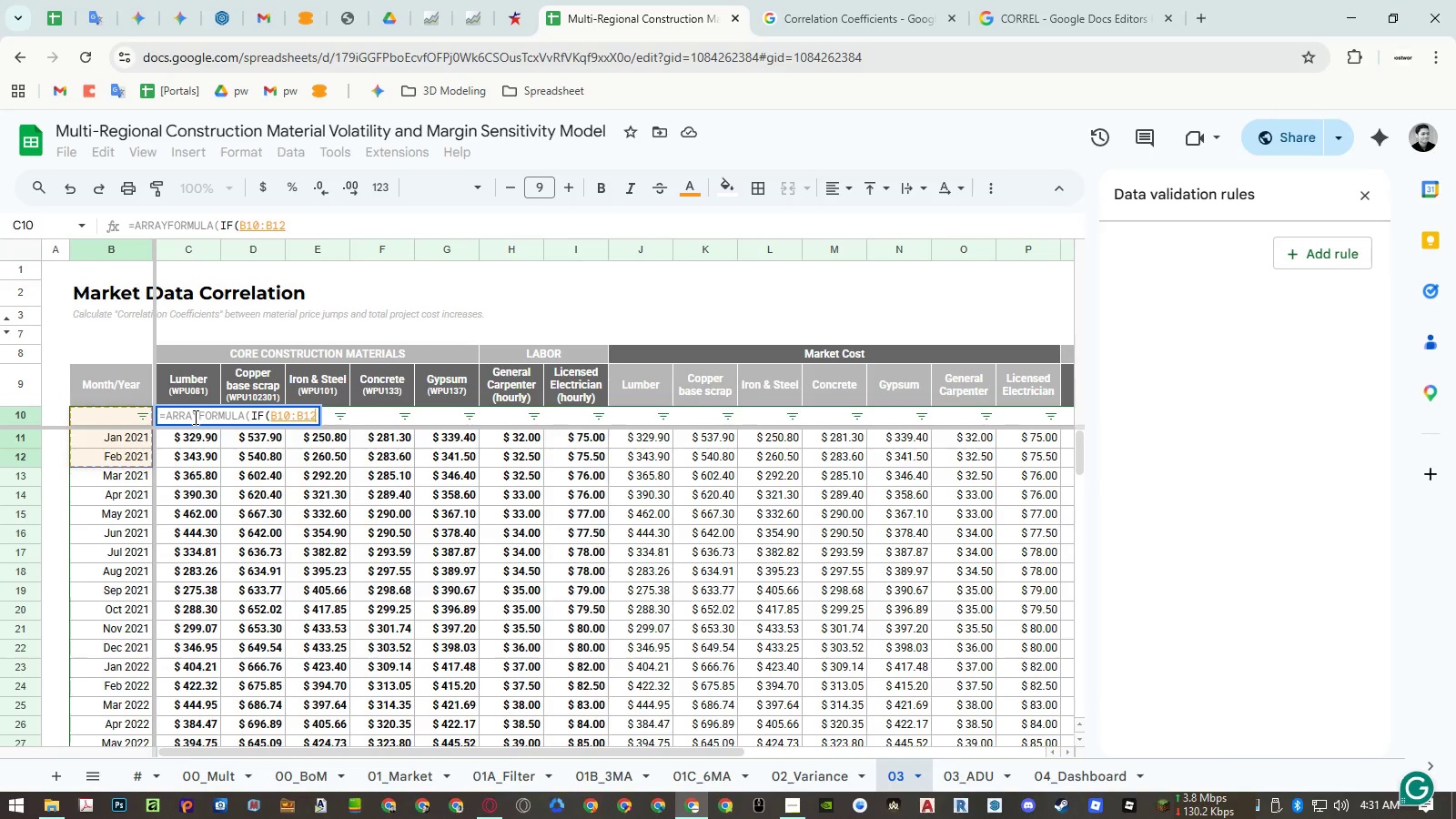 
key(Backspace)
 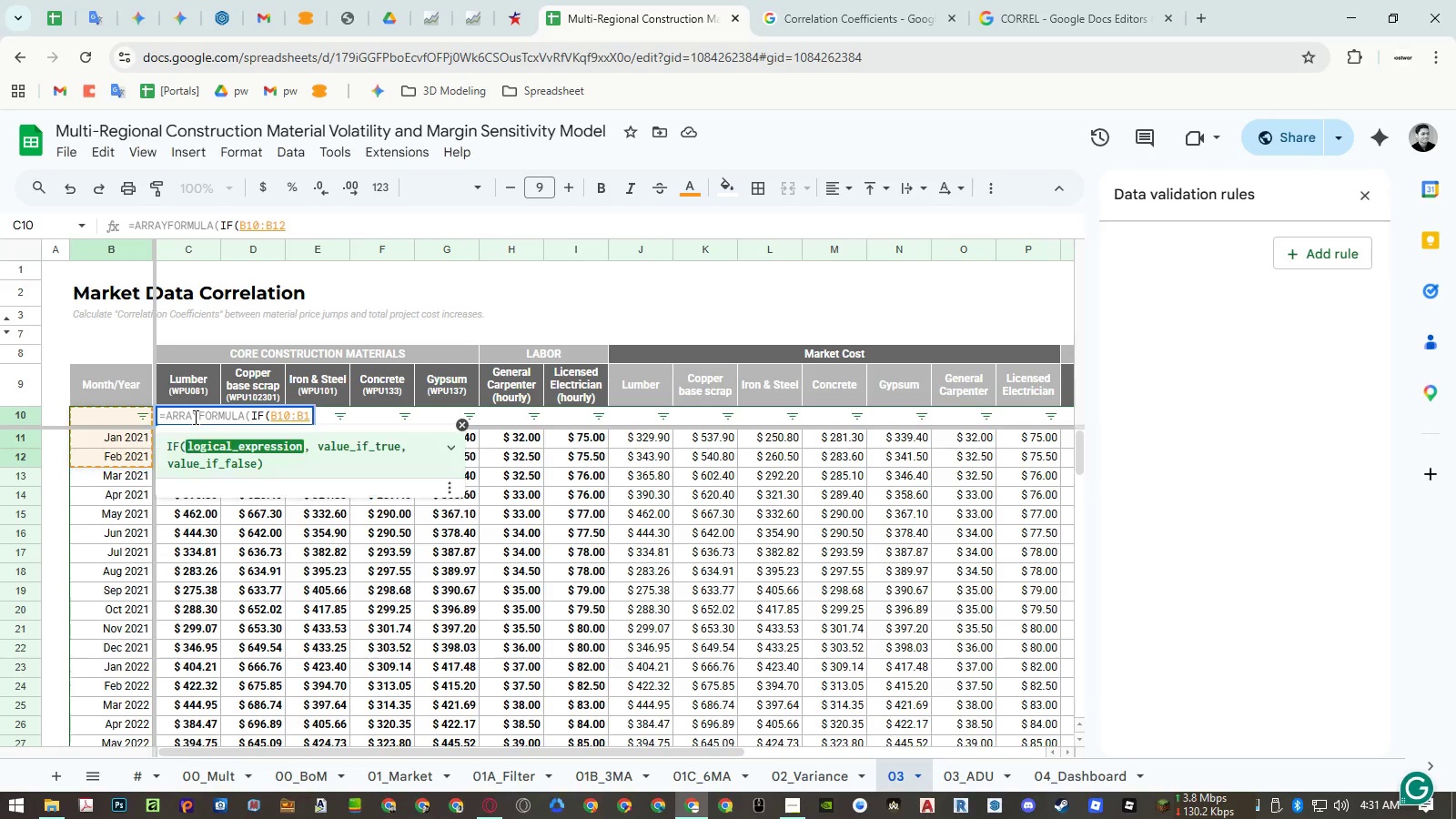 
key(Backspace)
 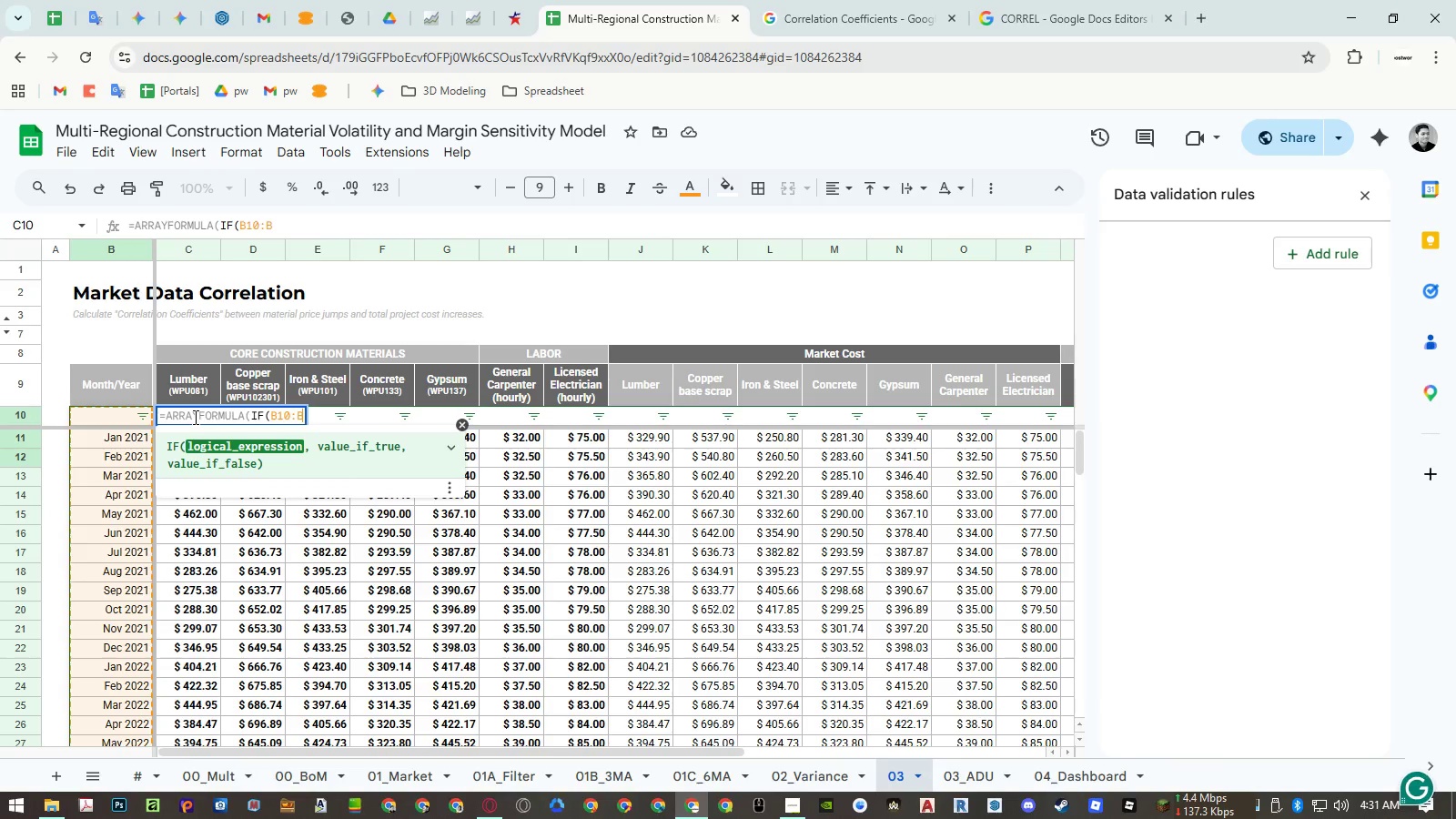 
key(Equal)
 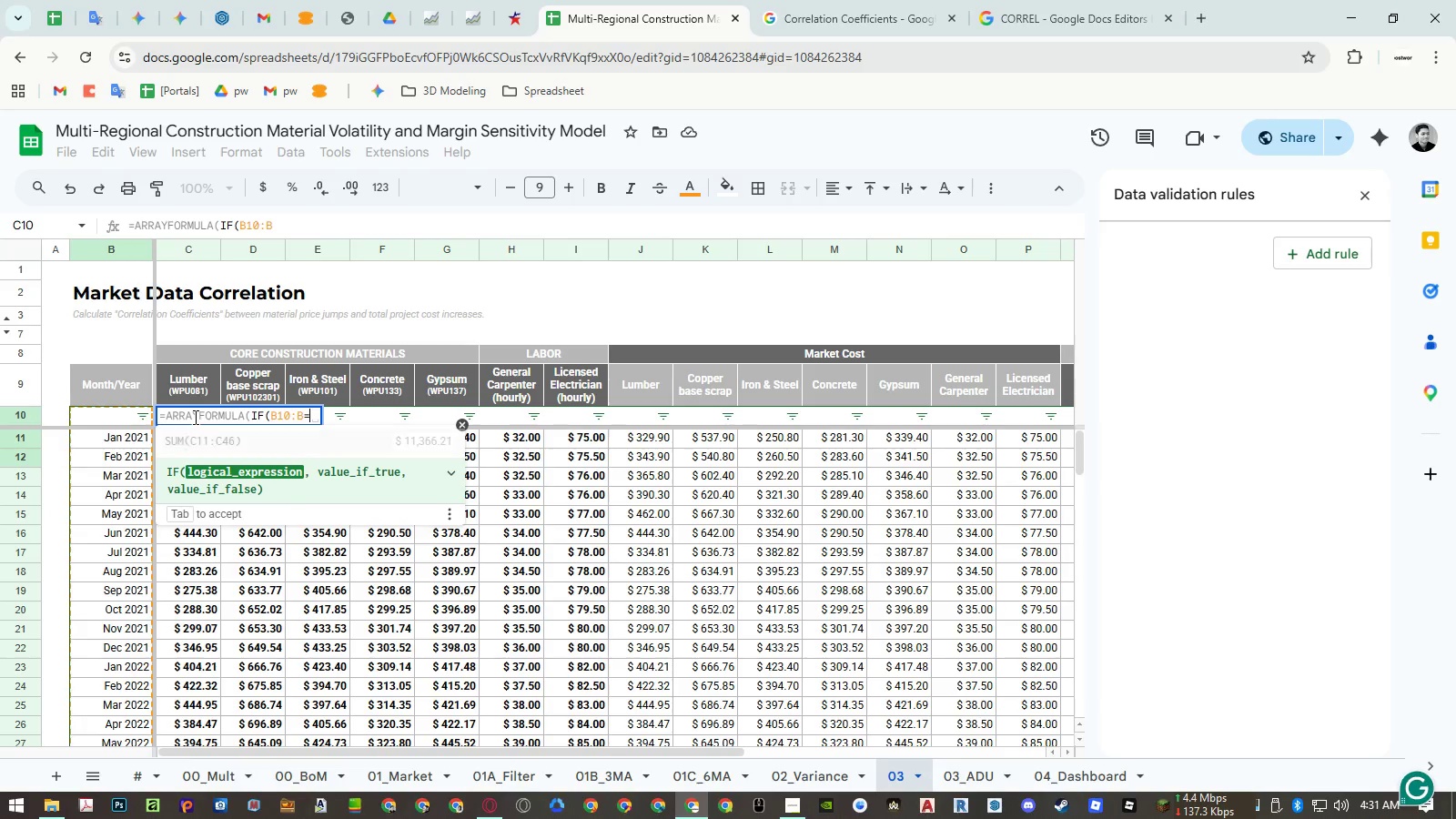 
key(Shift+Quote)
 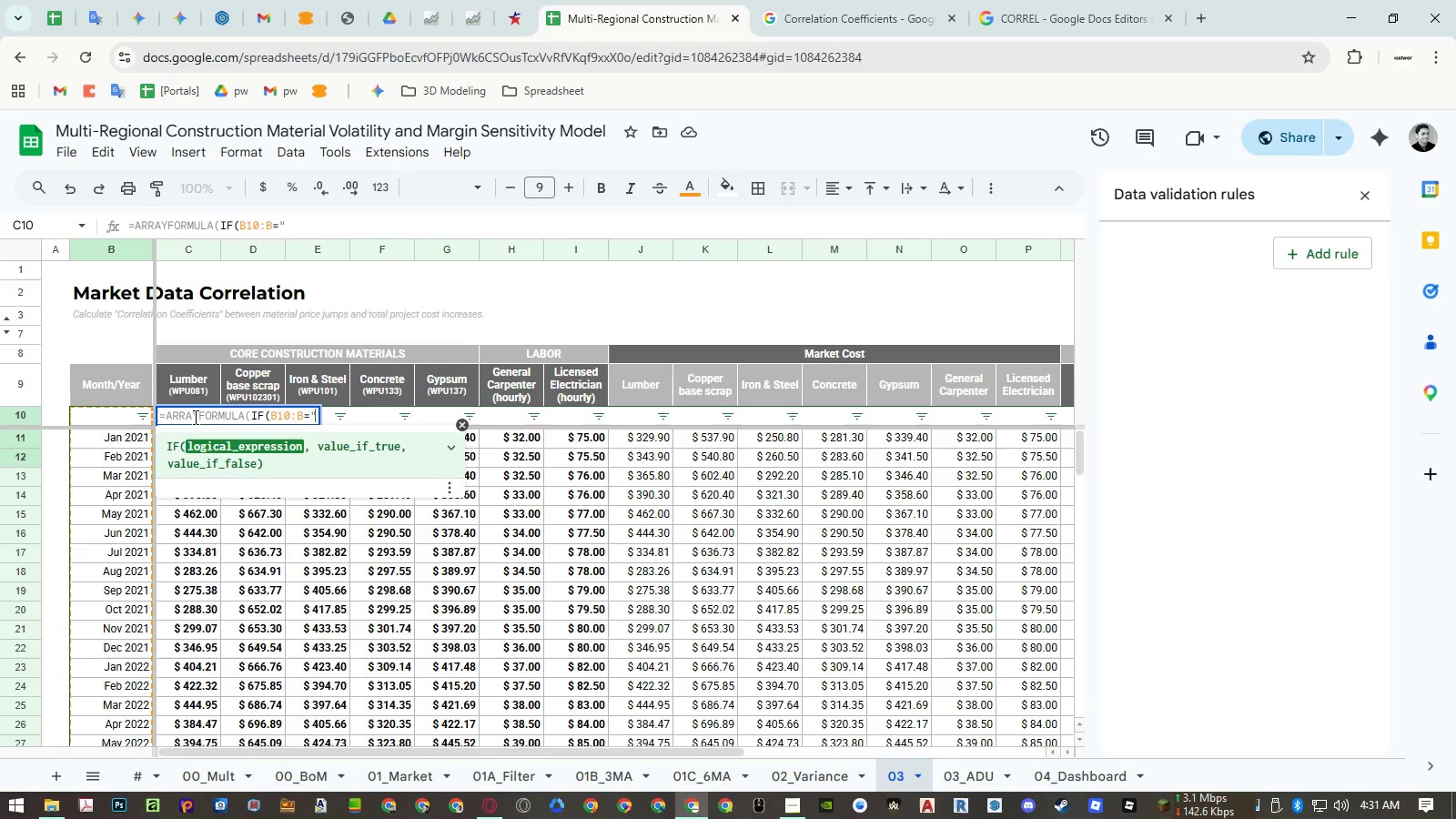 
key(Shift+Quote)
 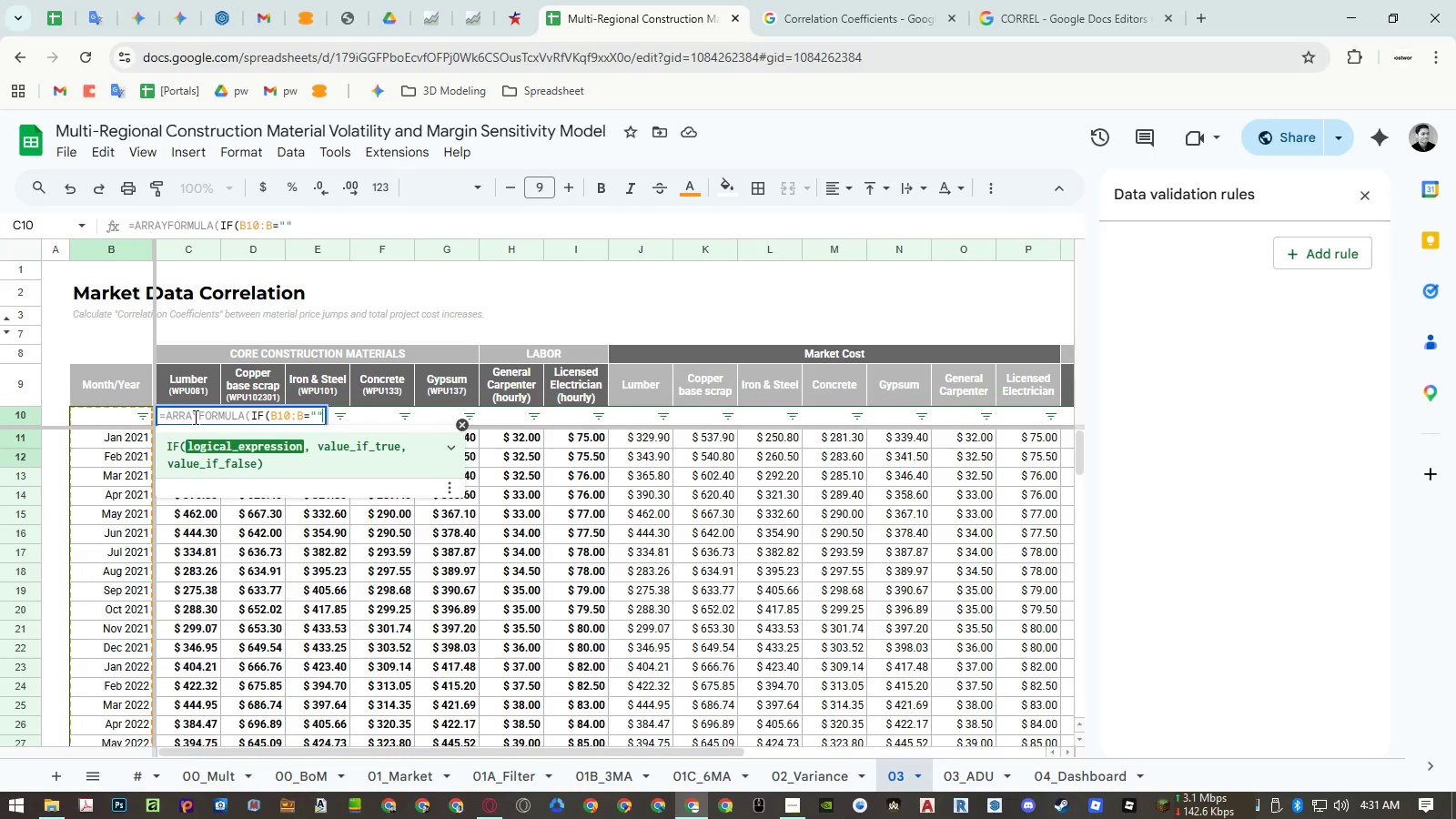 
key(Comma)
 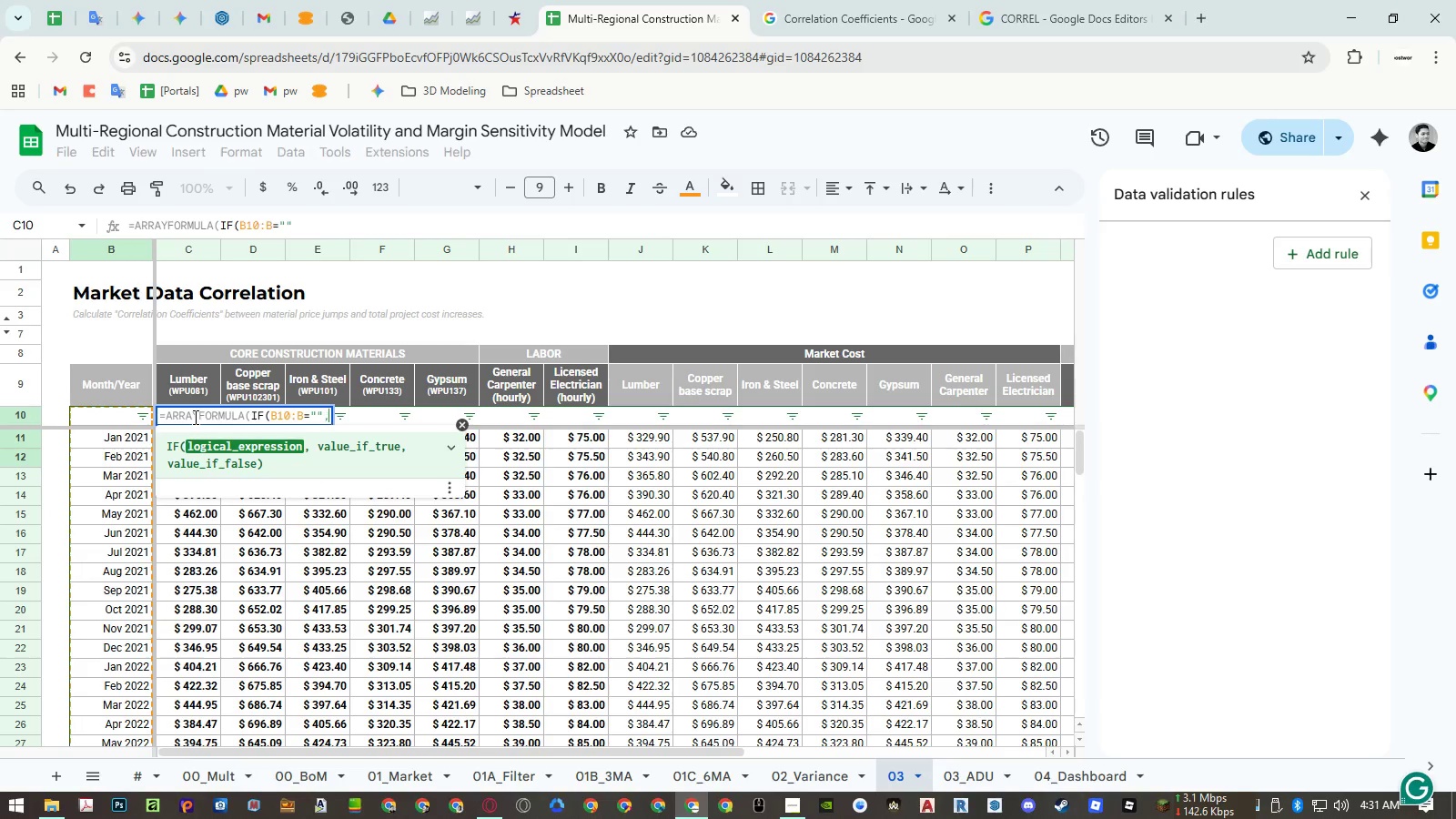 
key(Comma)
 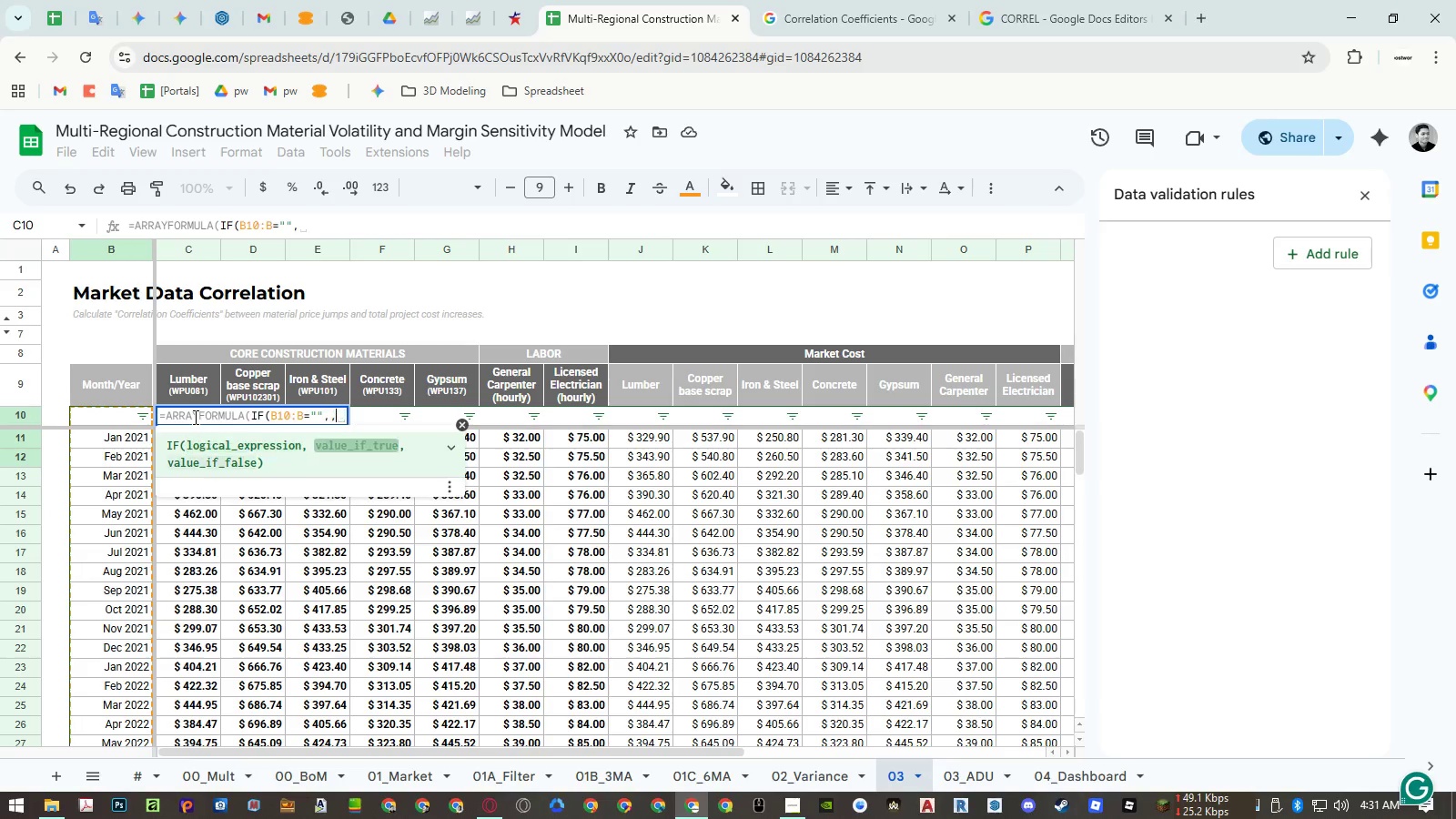 
key(Control+Enter)
 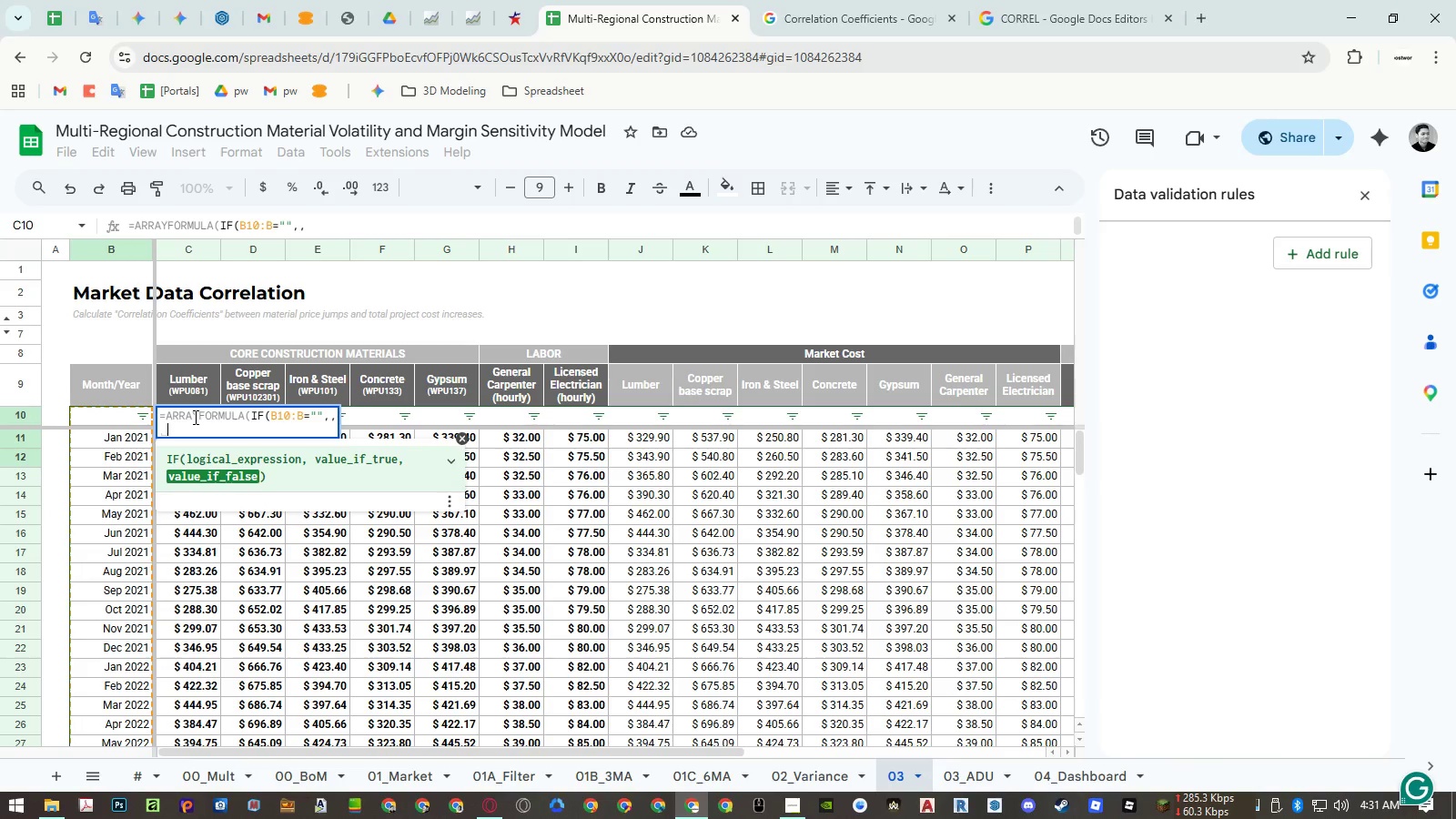 
key(ArrowRight)
 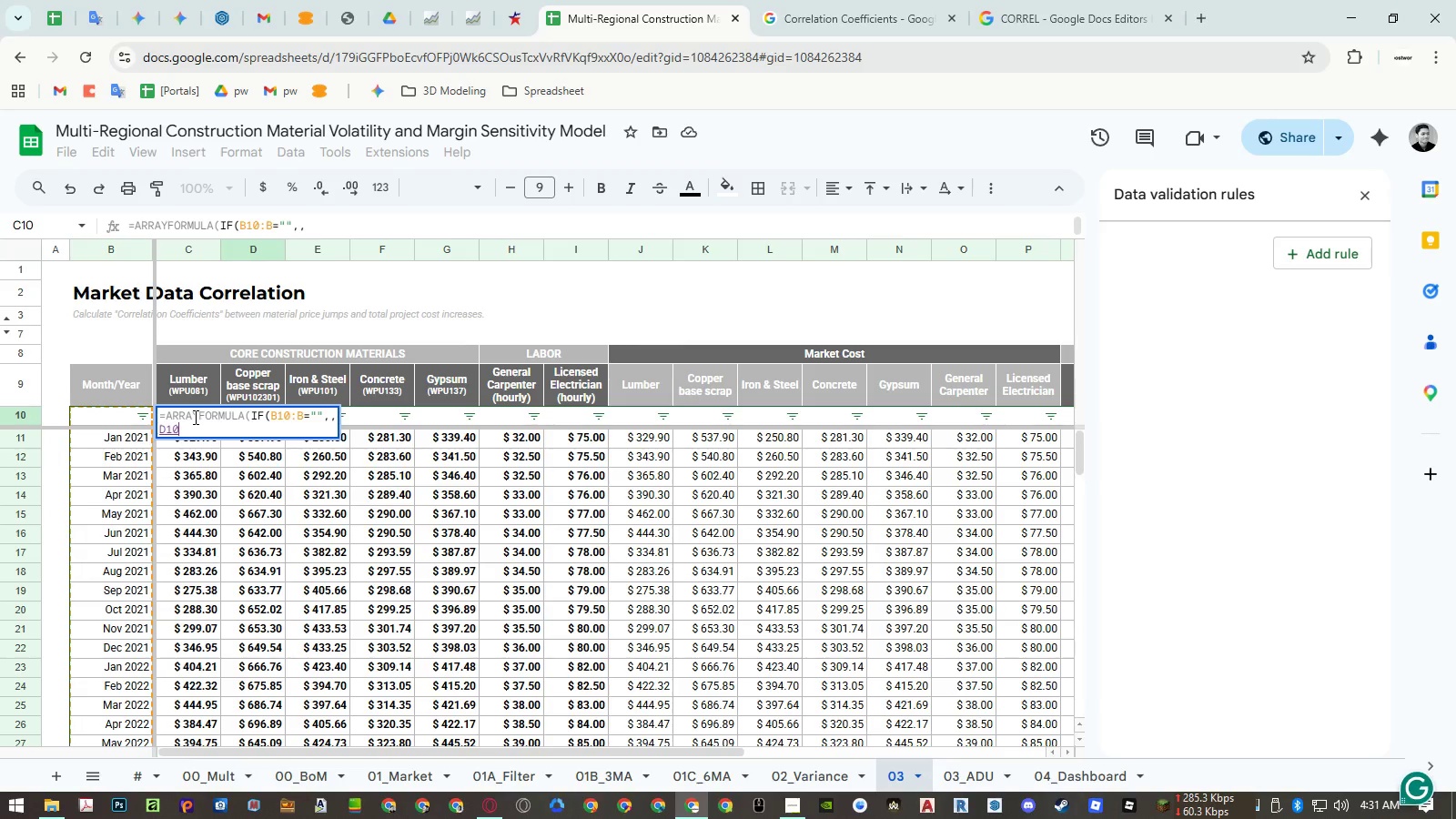 
key(ArrowRight)
 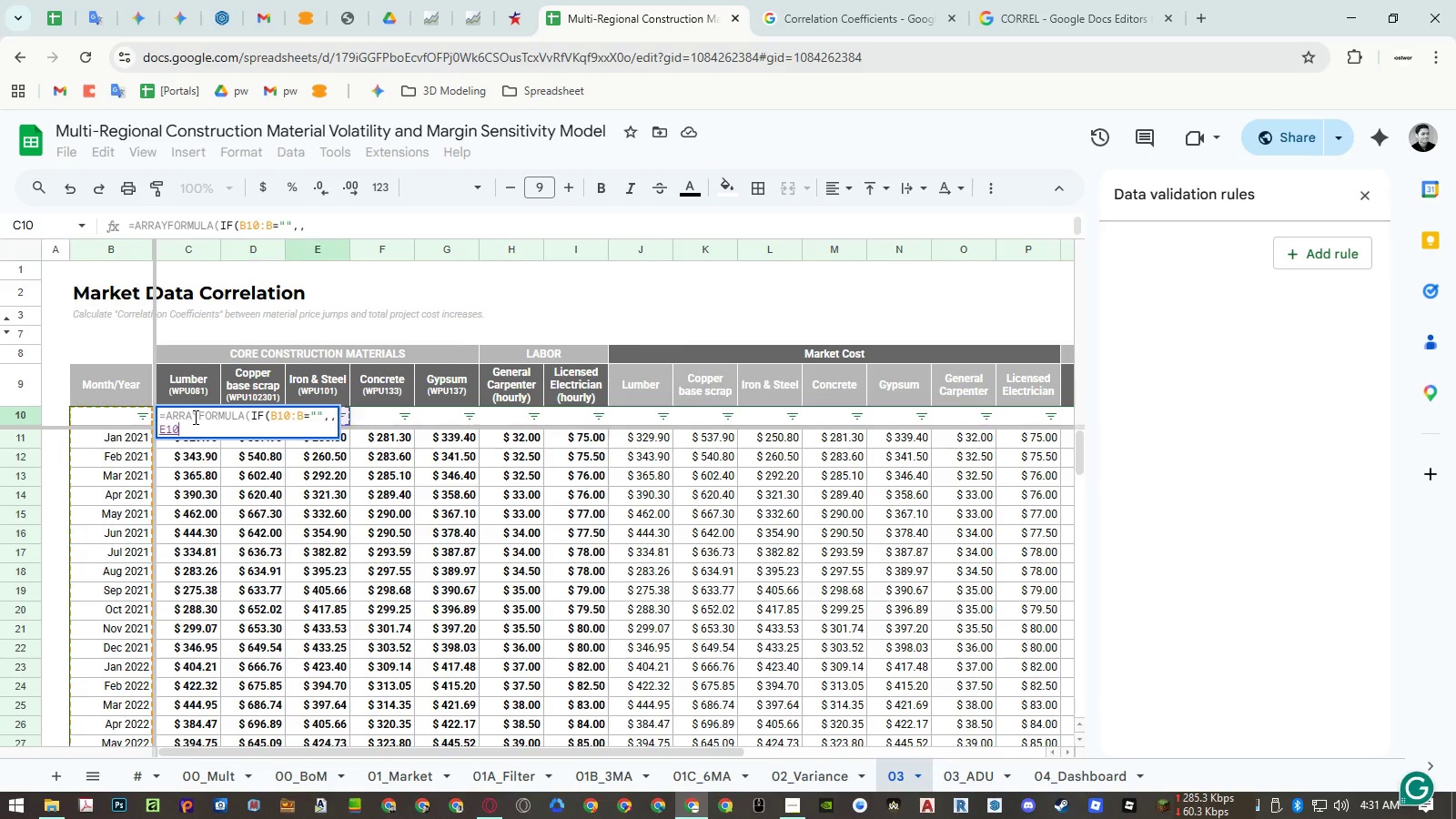 
key(ArrowRight)
 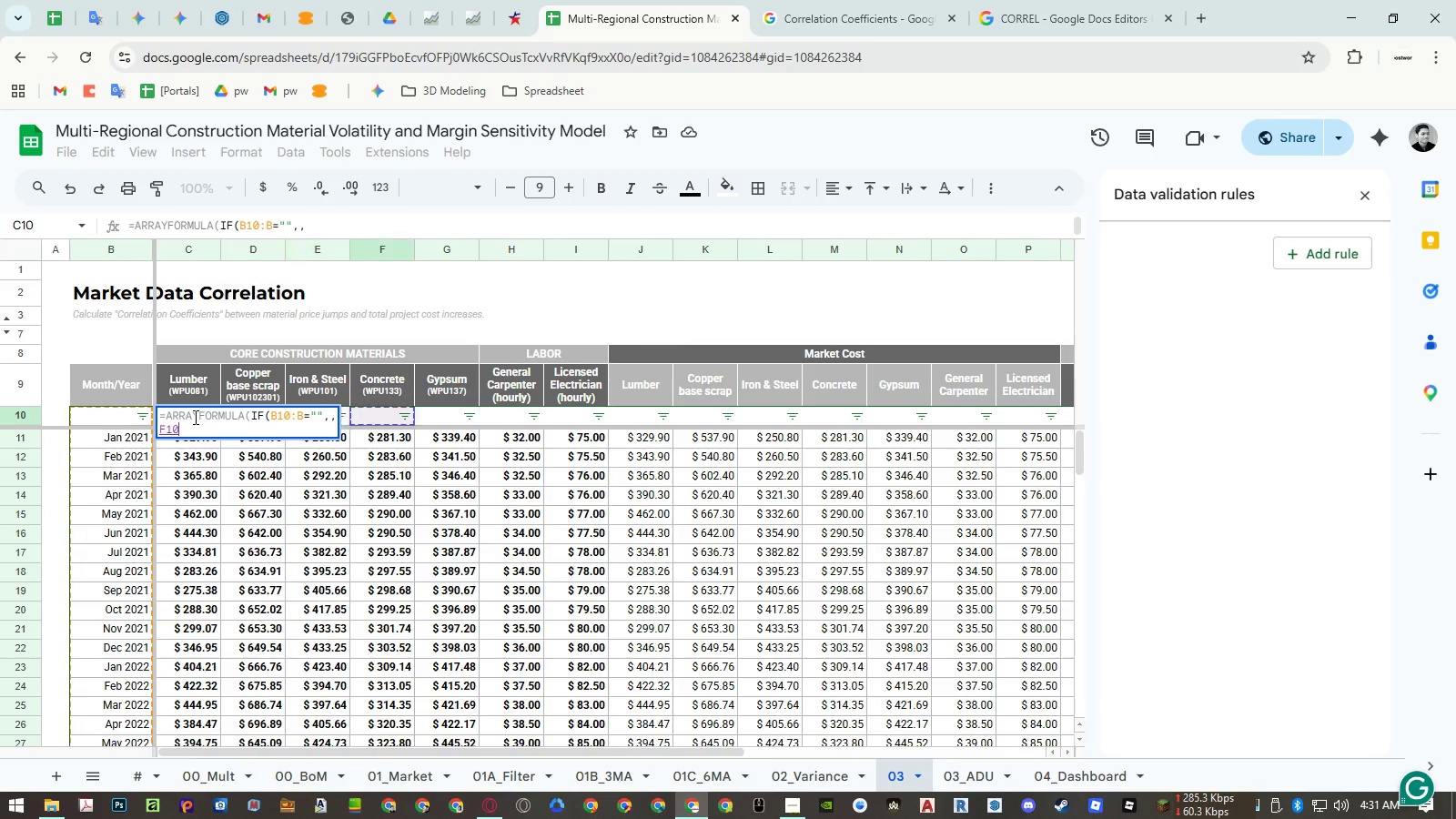 
key(ArrowRight)
 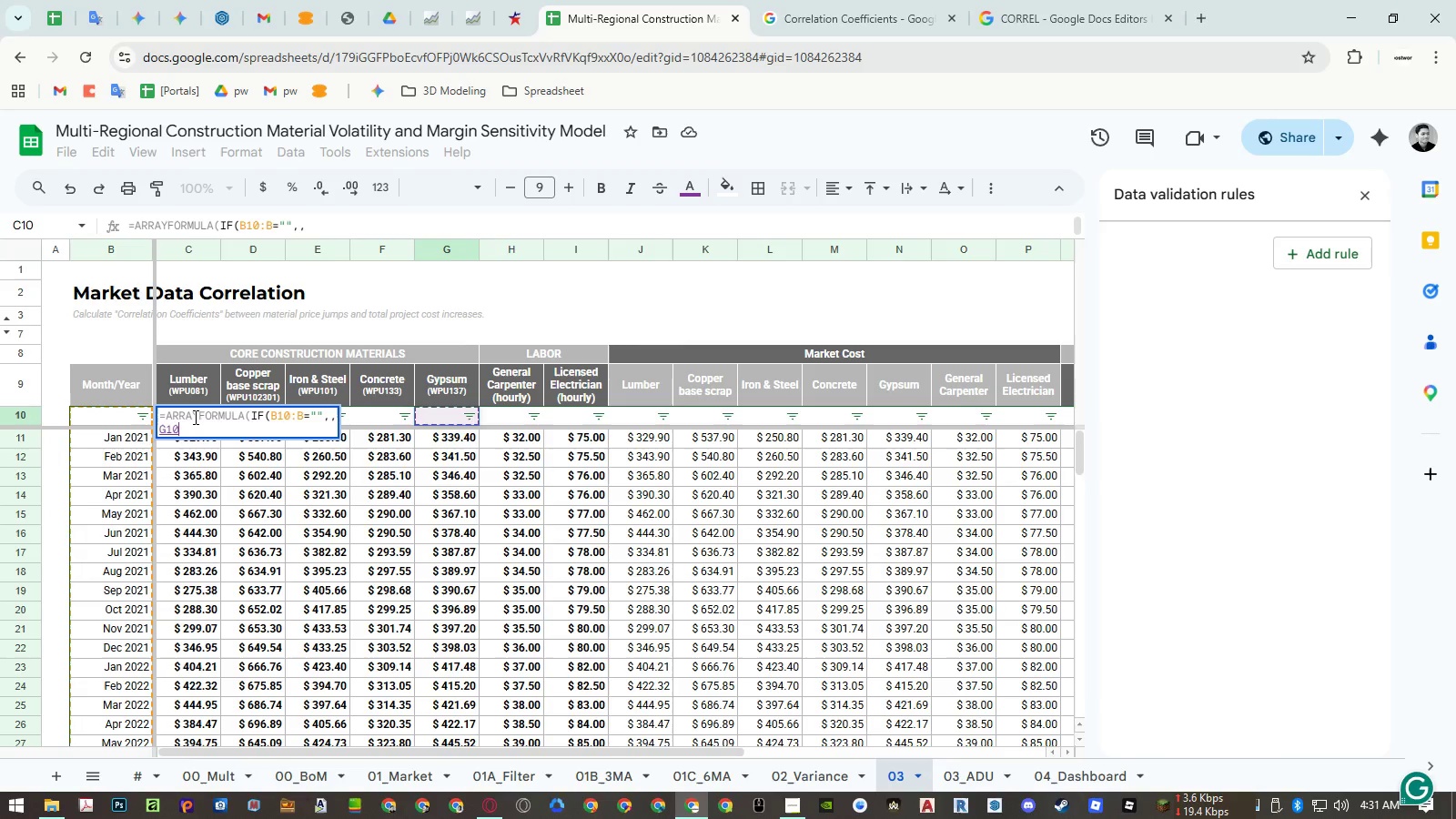 
key(ArrowRight)
 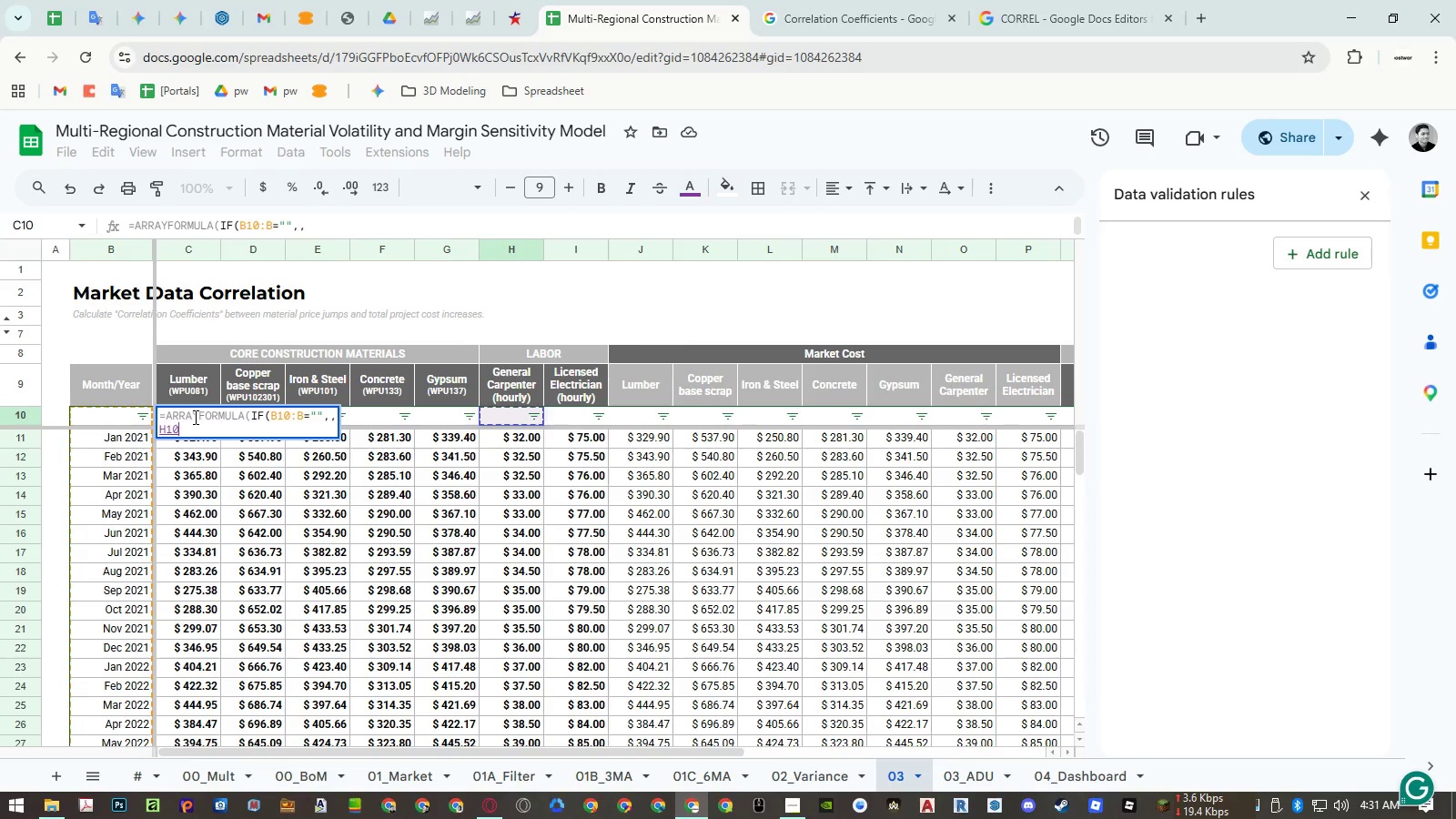 
key(ArrowRight)
 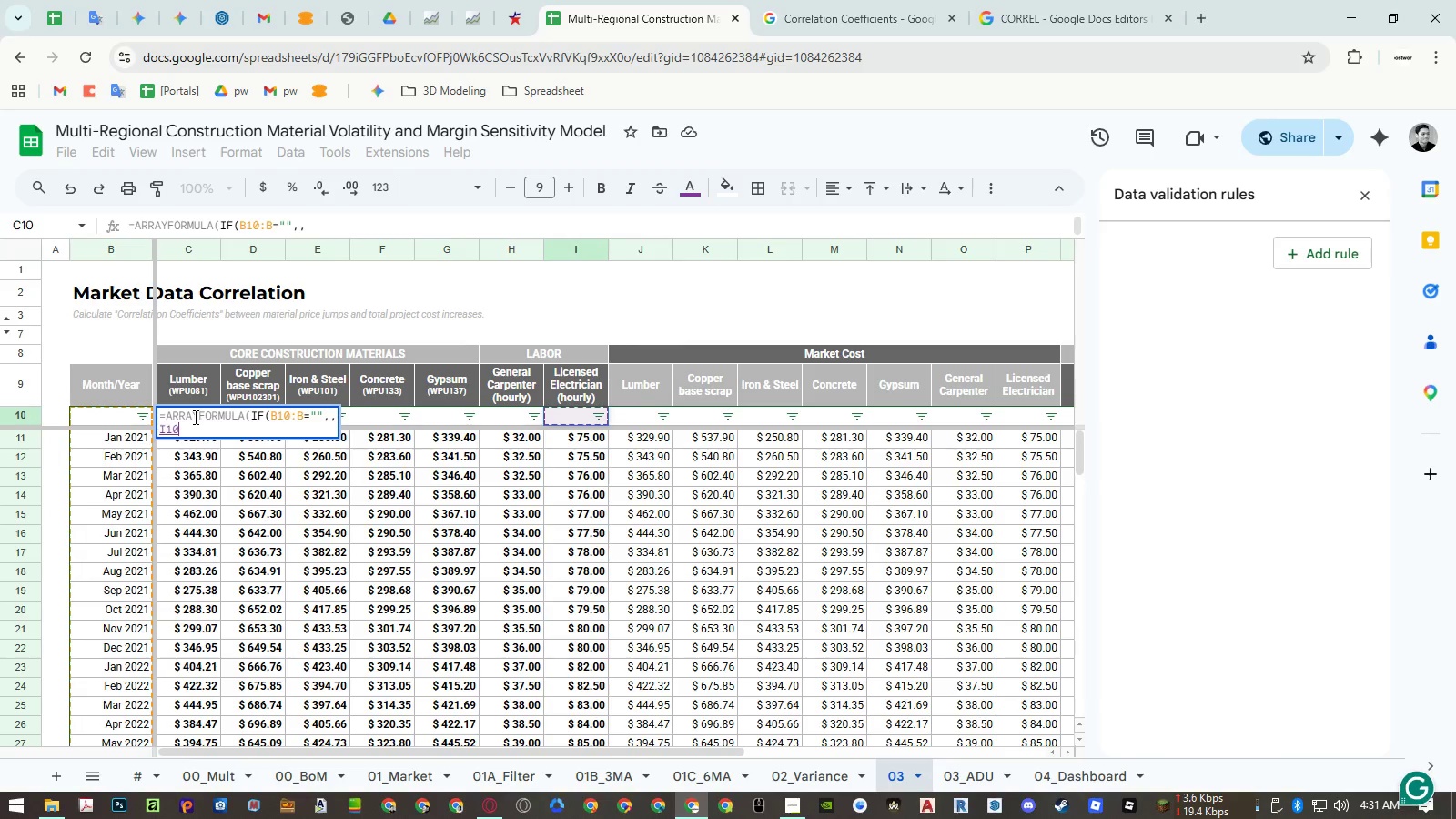 
key(ArrowRight)
 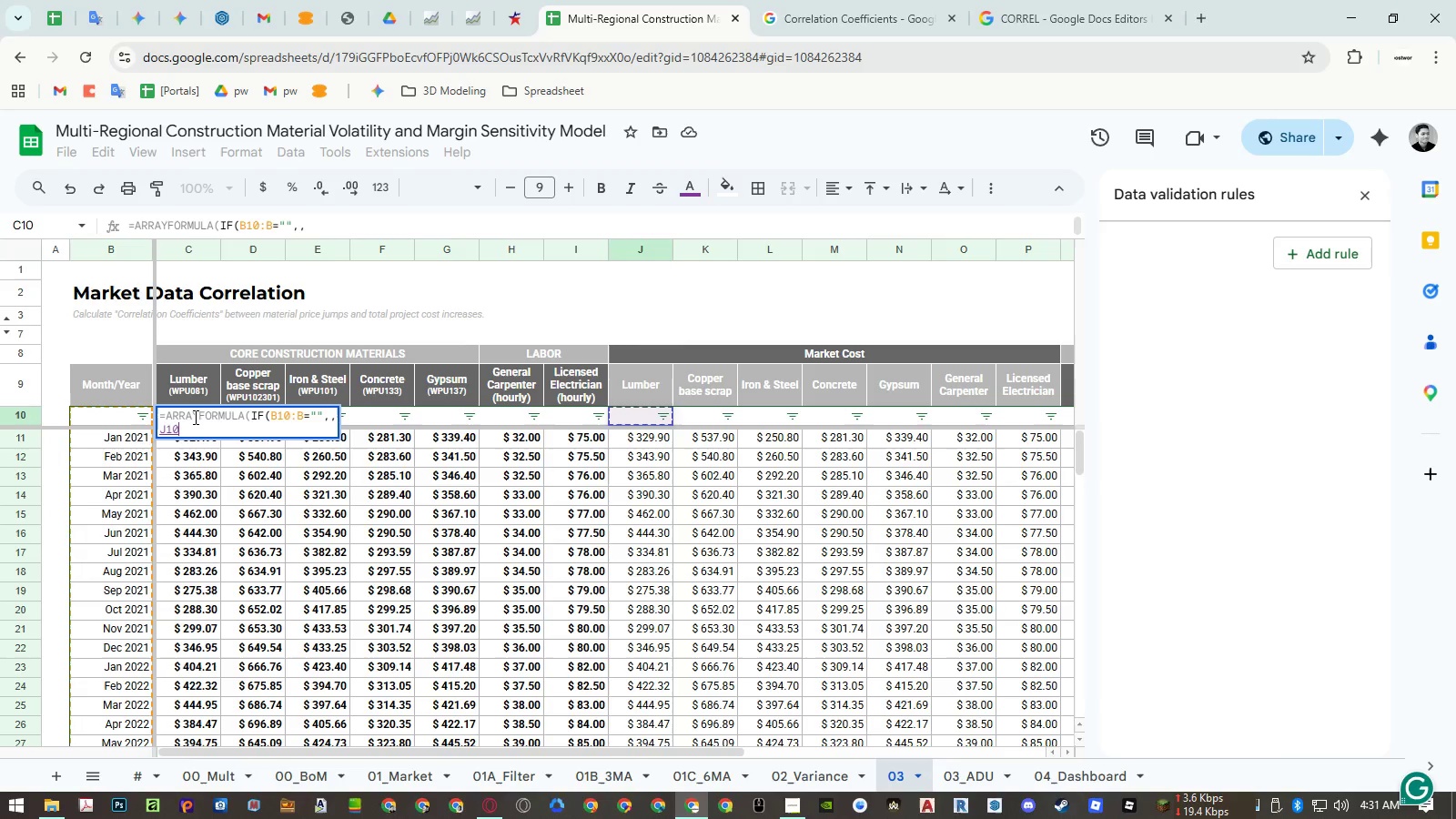 
key(Shift+ArrowDown)
 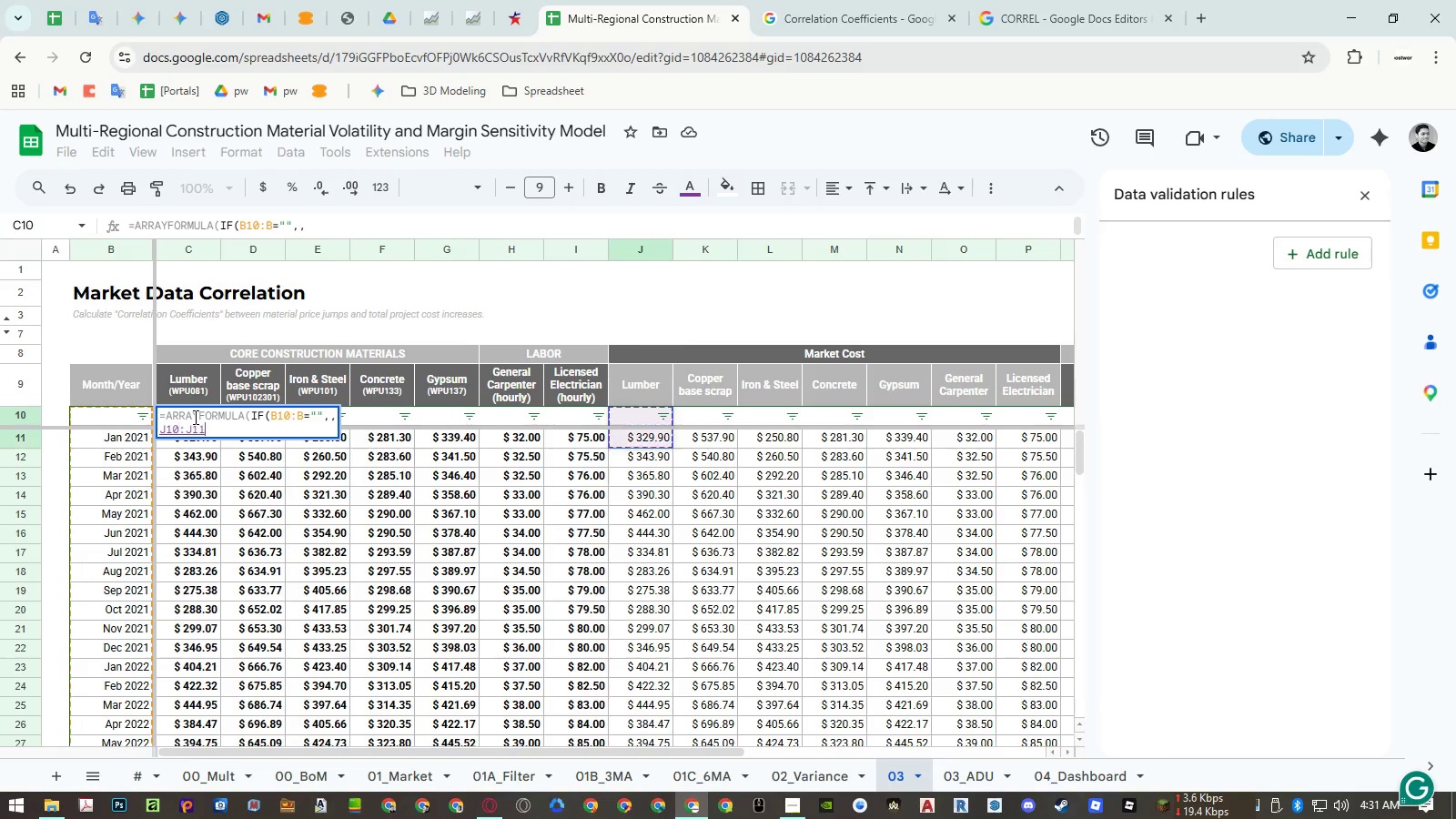 
key(Shift+ArrowDown)
 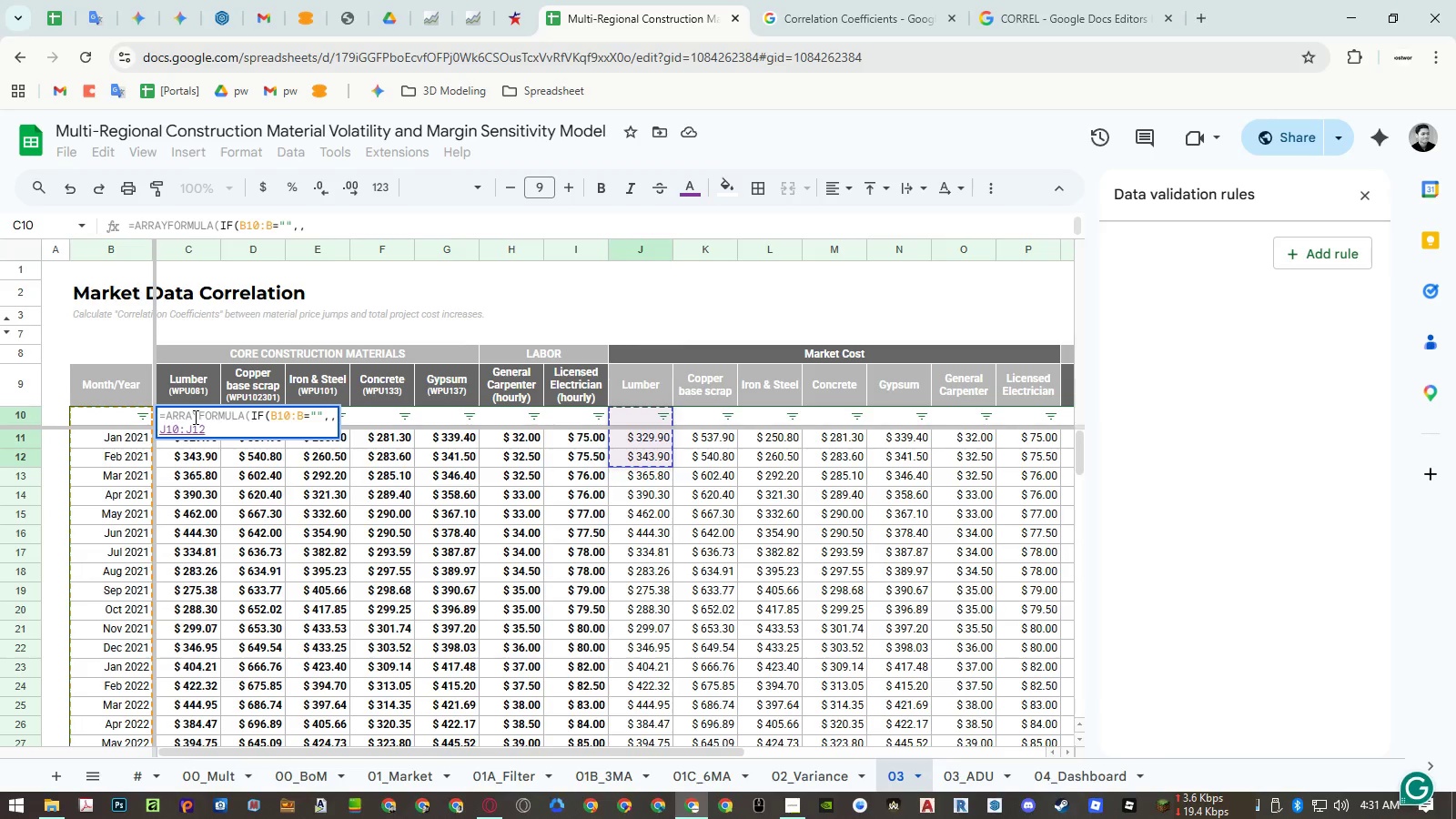 
key(Backspace)
 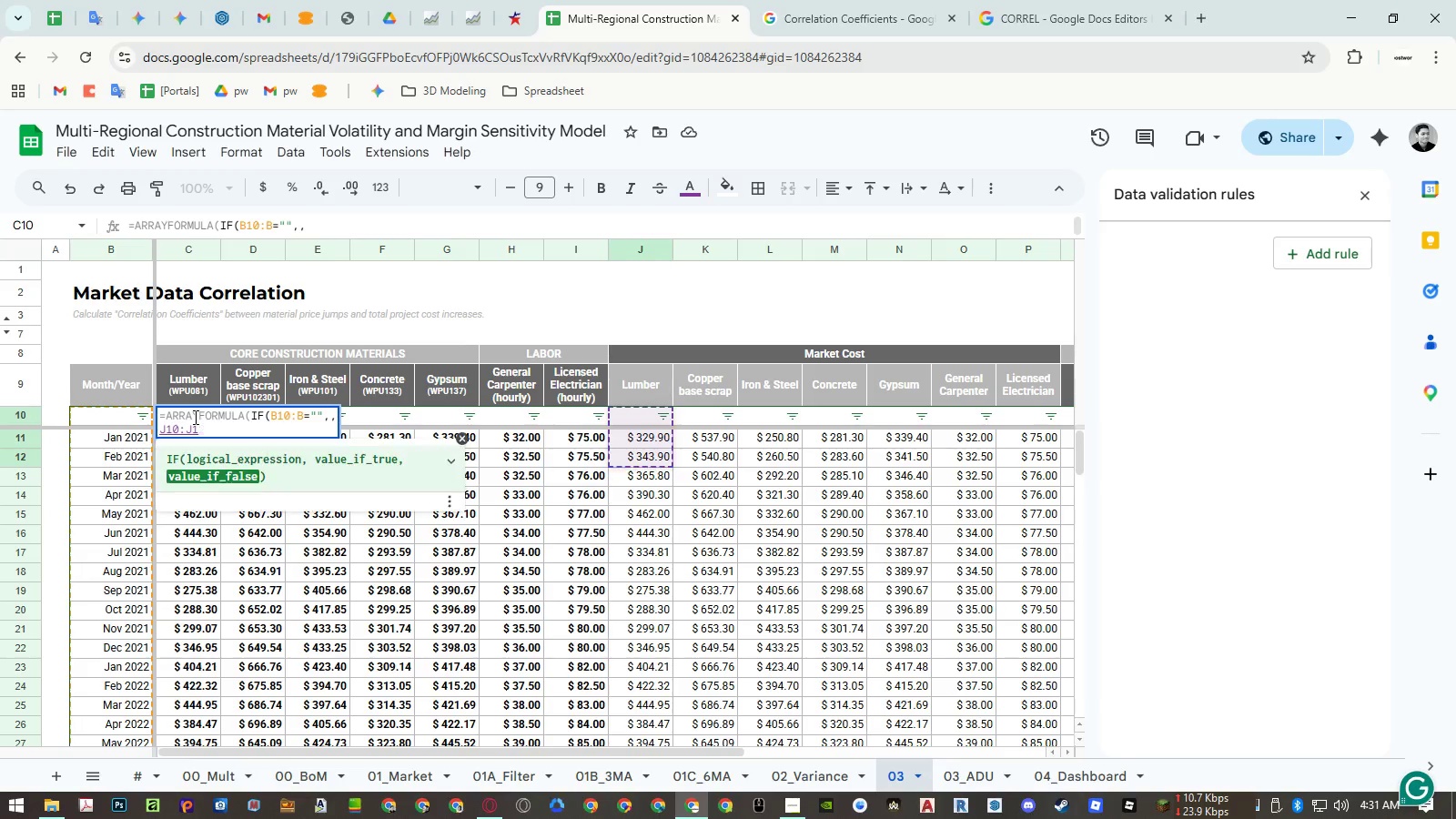 
key(Backspace)
 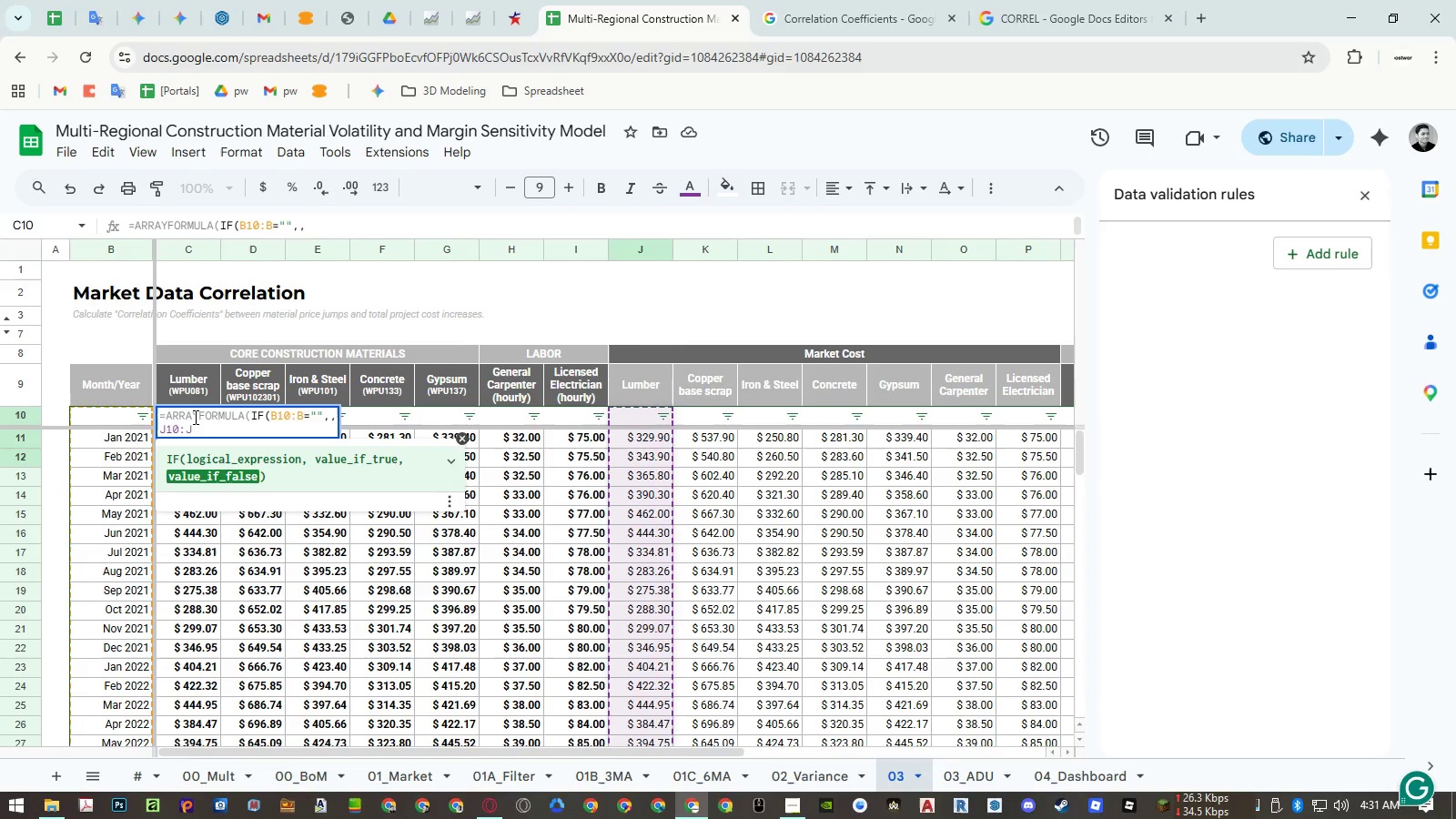 
key(NumpadMultiply)
 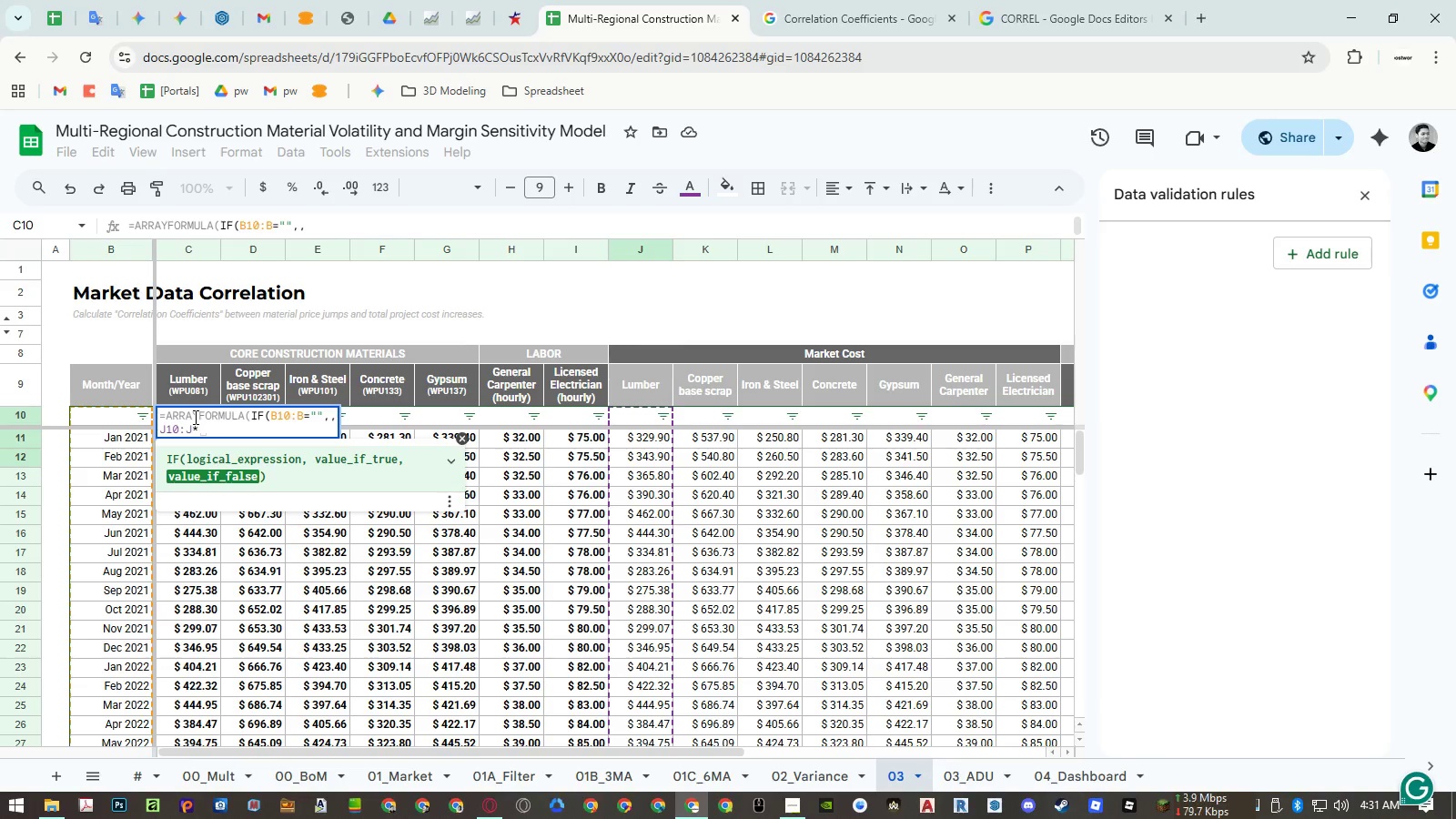 
key(ArrowRight)
 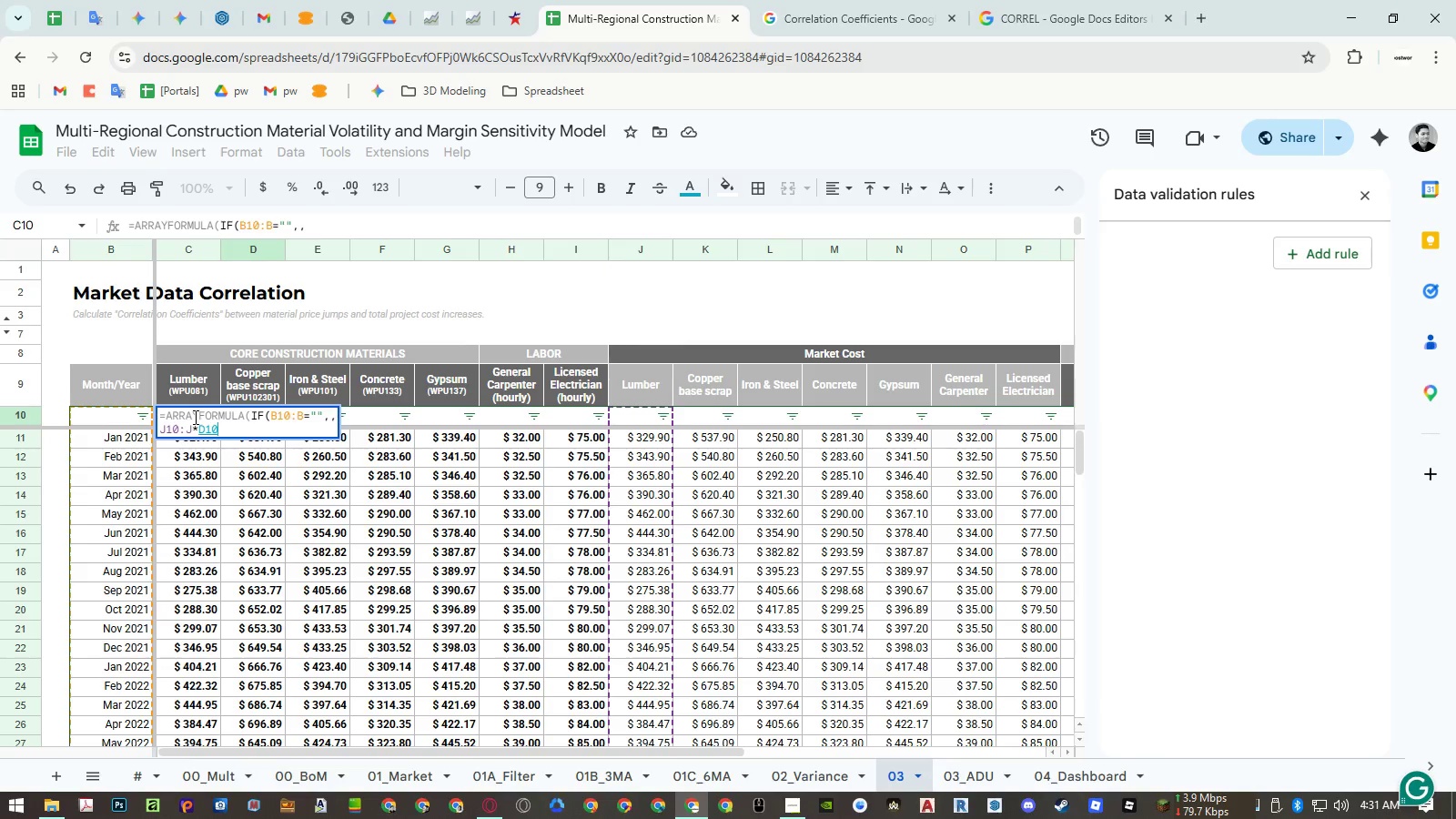 
key(Control+ArrowRight)
 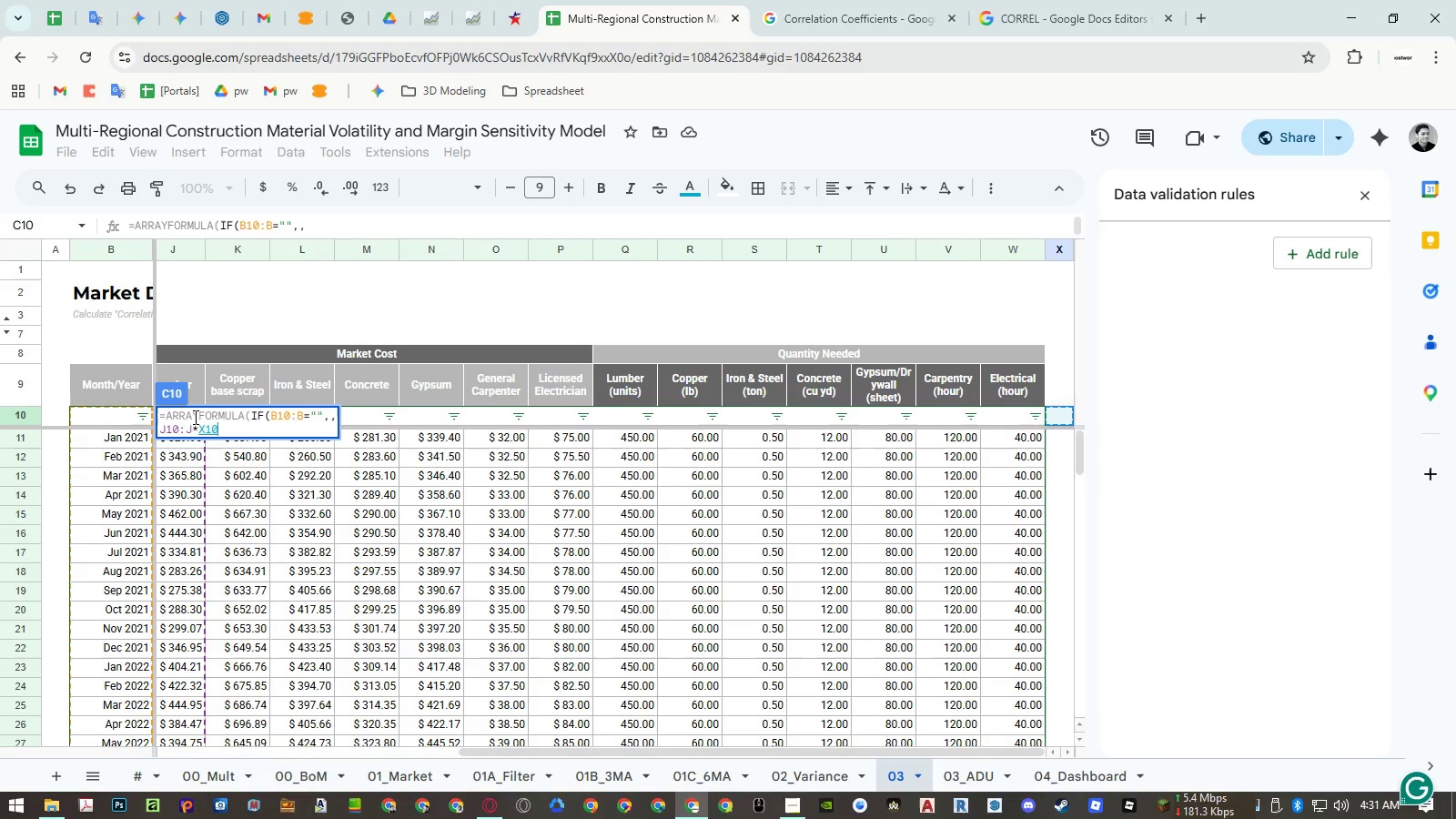 
key(ArrowLeft)
 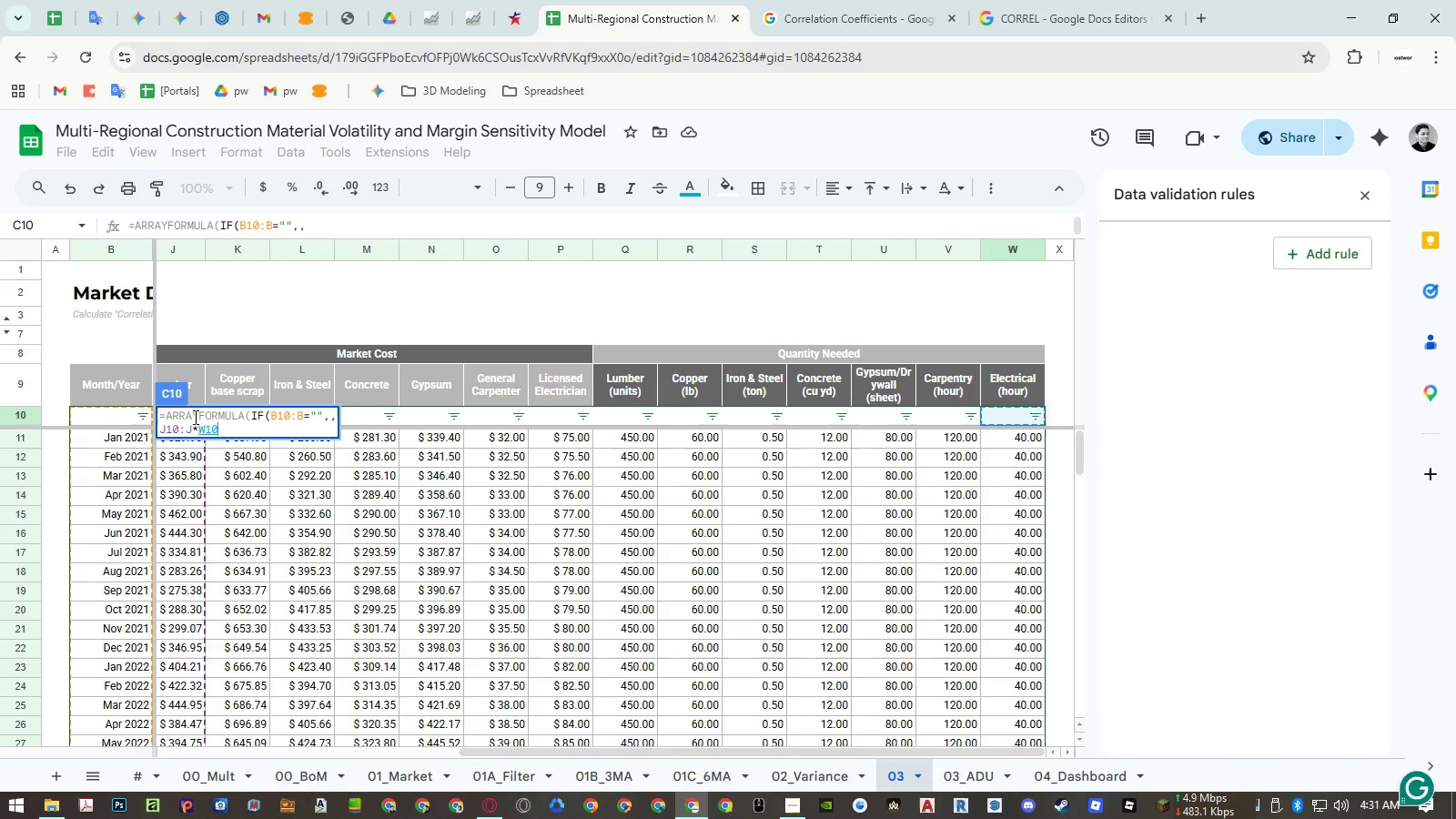 
key(ArrowLeft)
 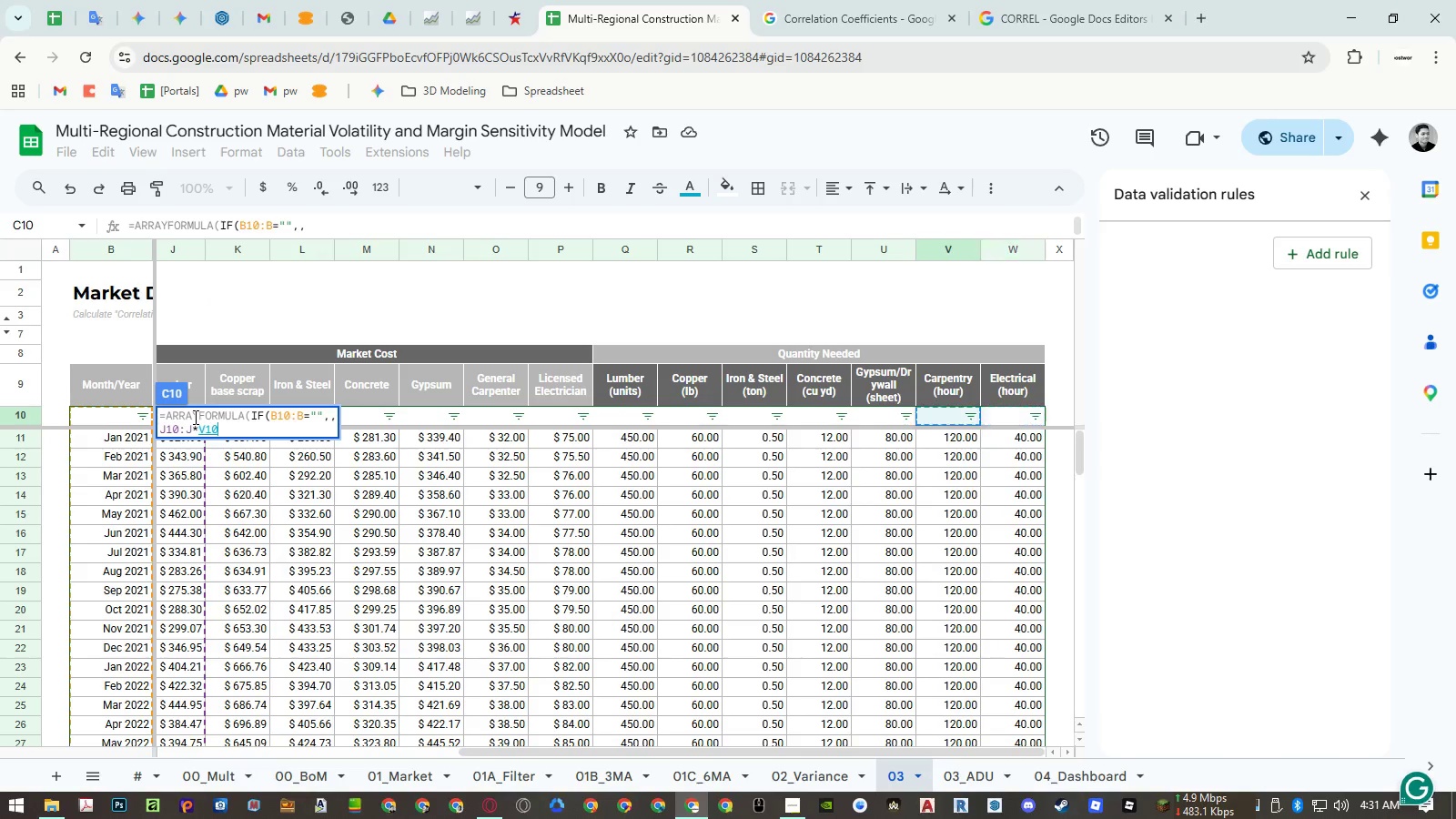 
key(ArrowLeft)
 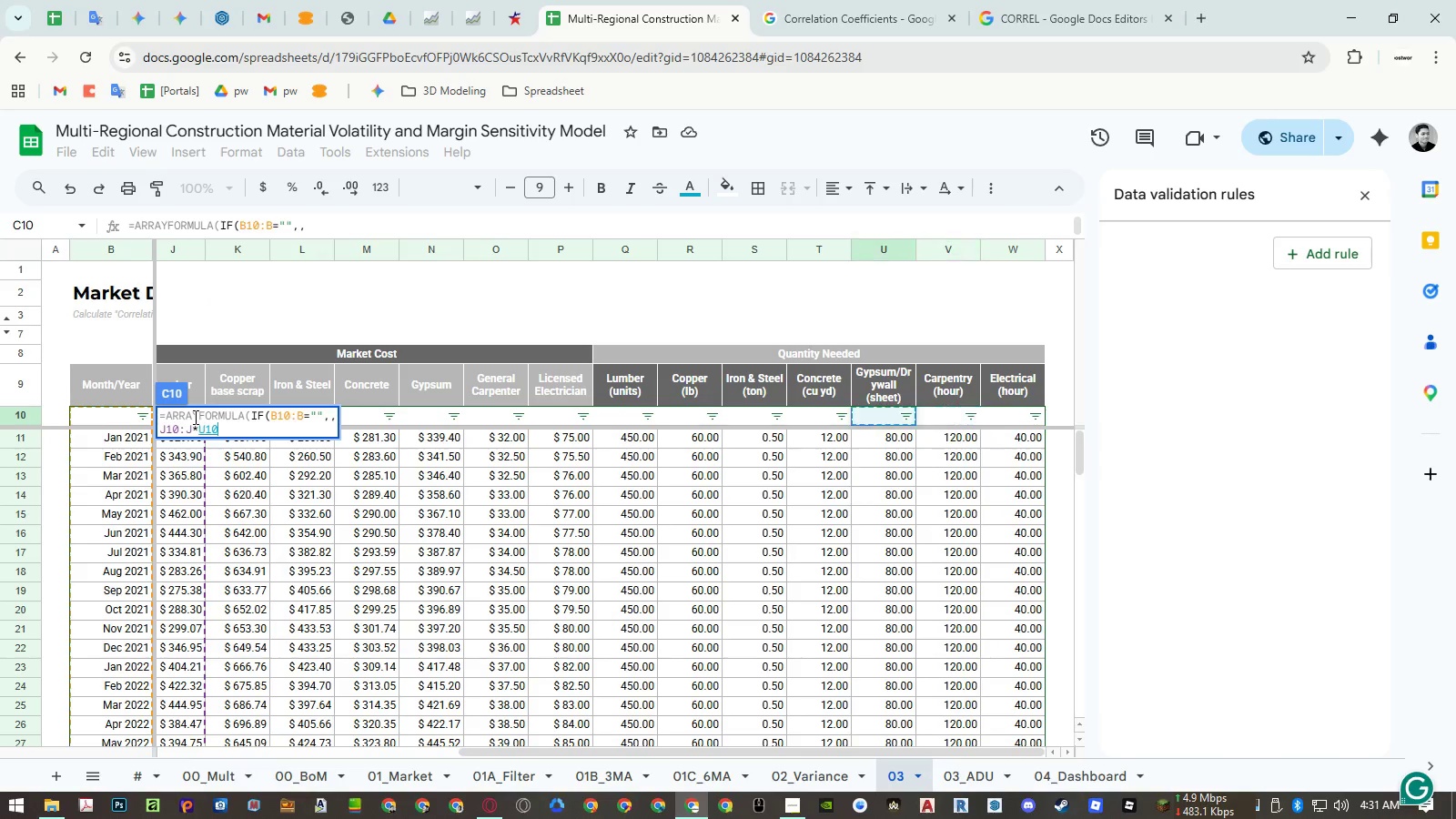 
key(ArrowLeft)
 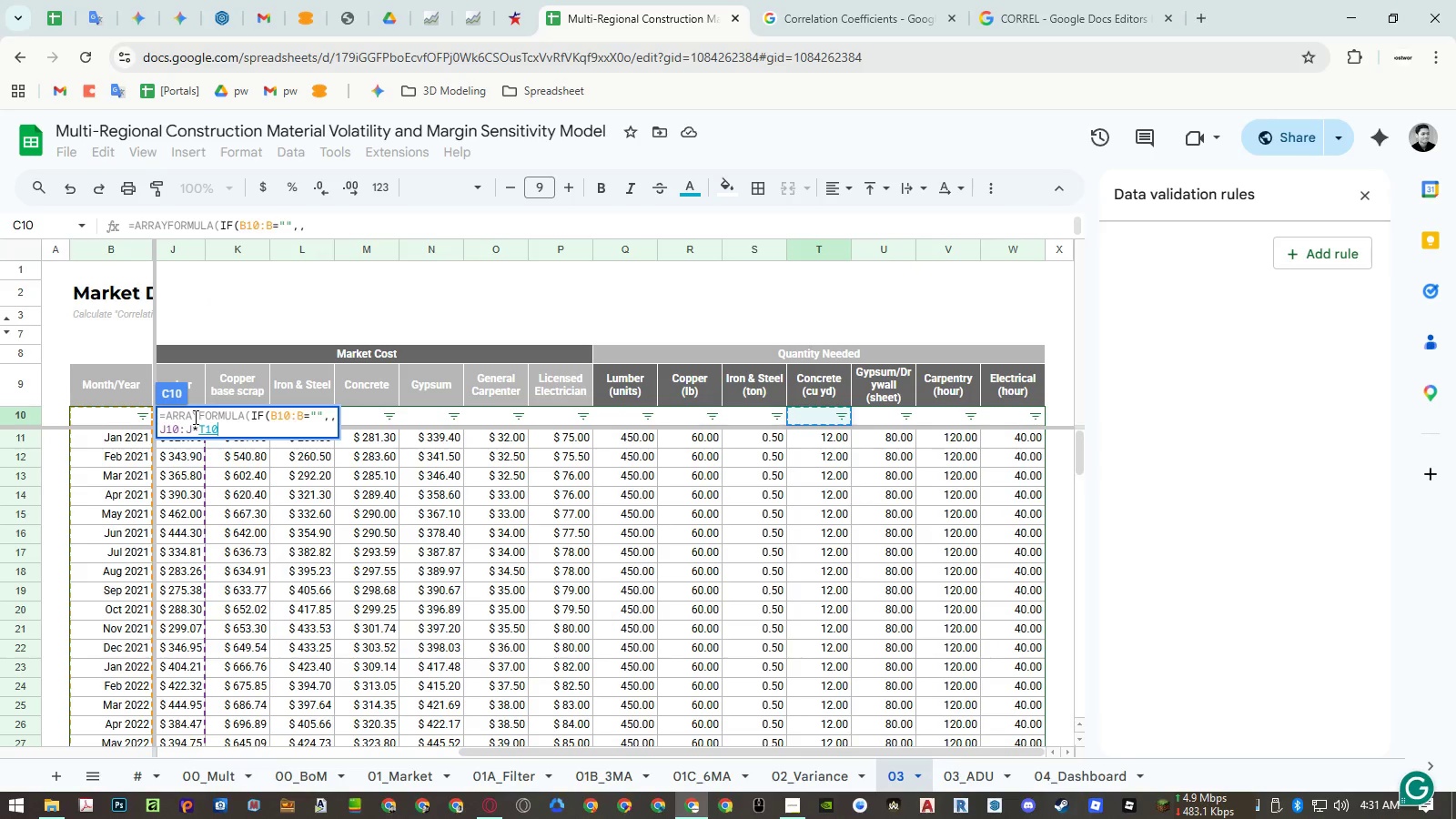 
key(ArrowLeft)
 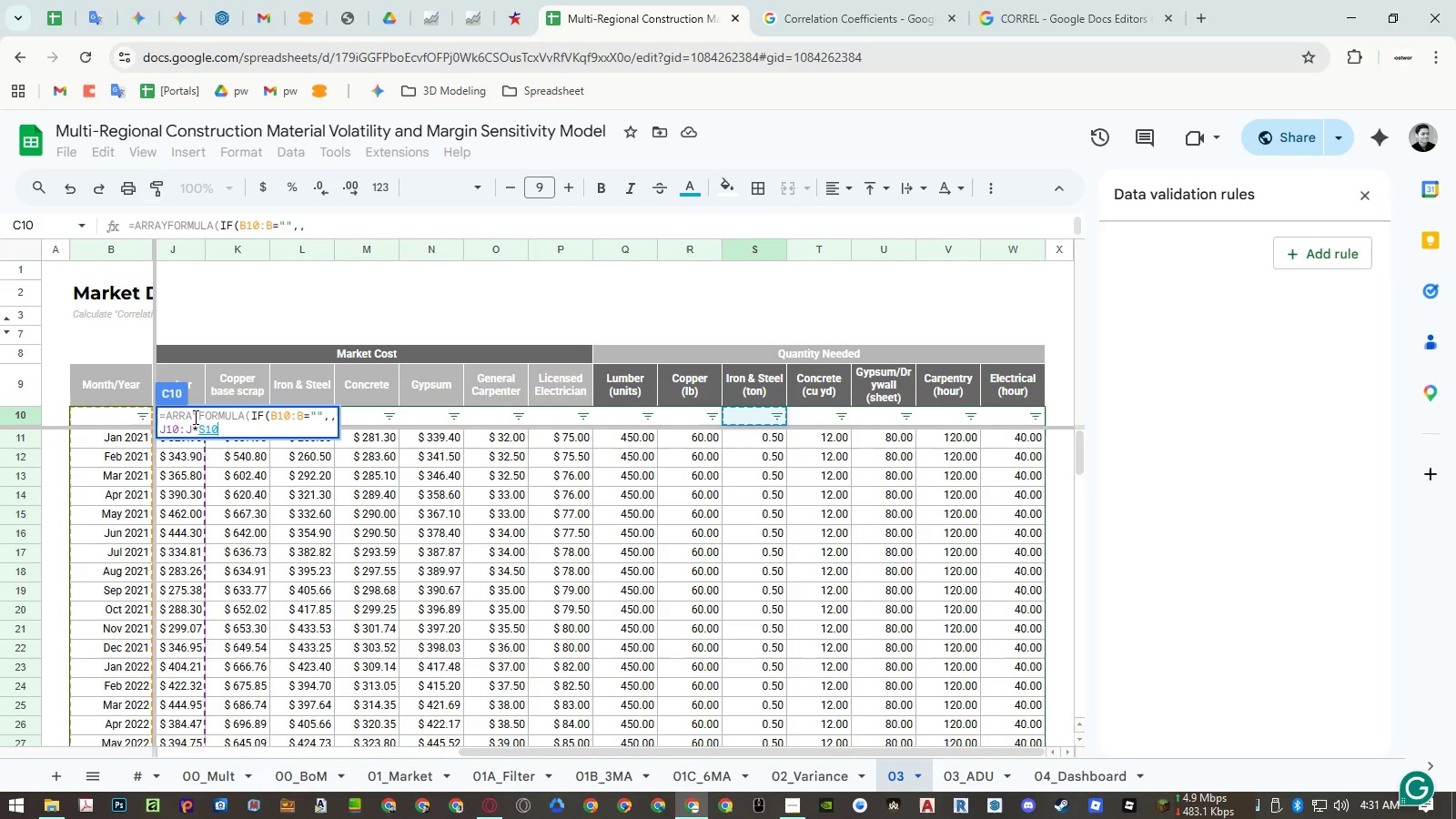 
key(ArrowLeft)
 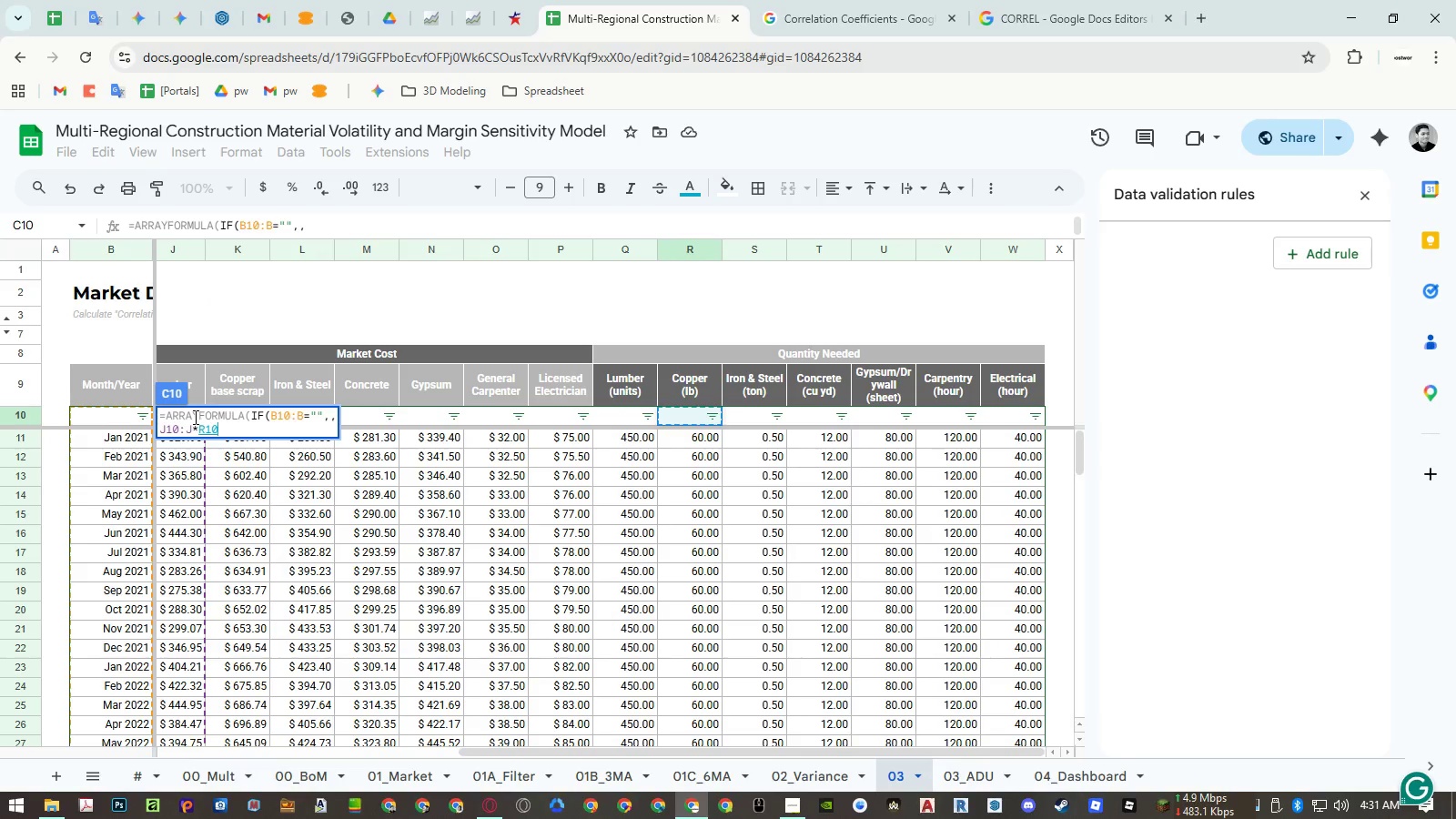 
key(ArrowLeft)
 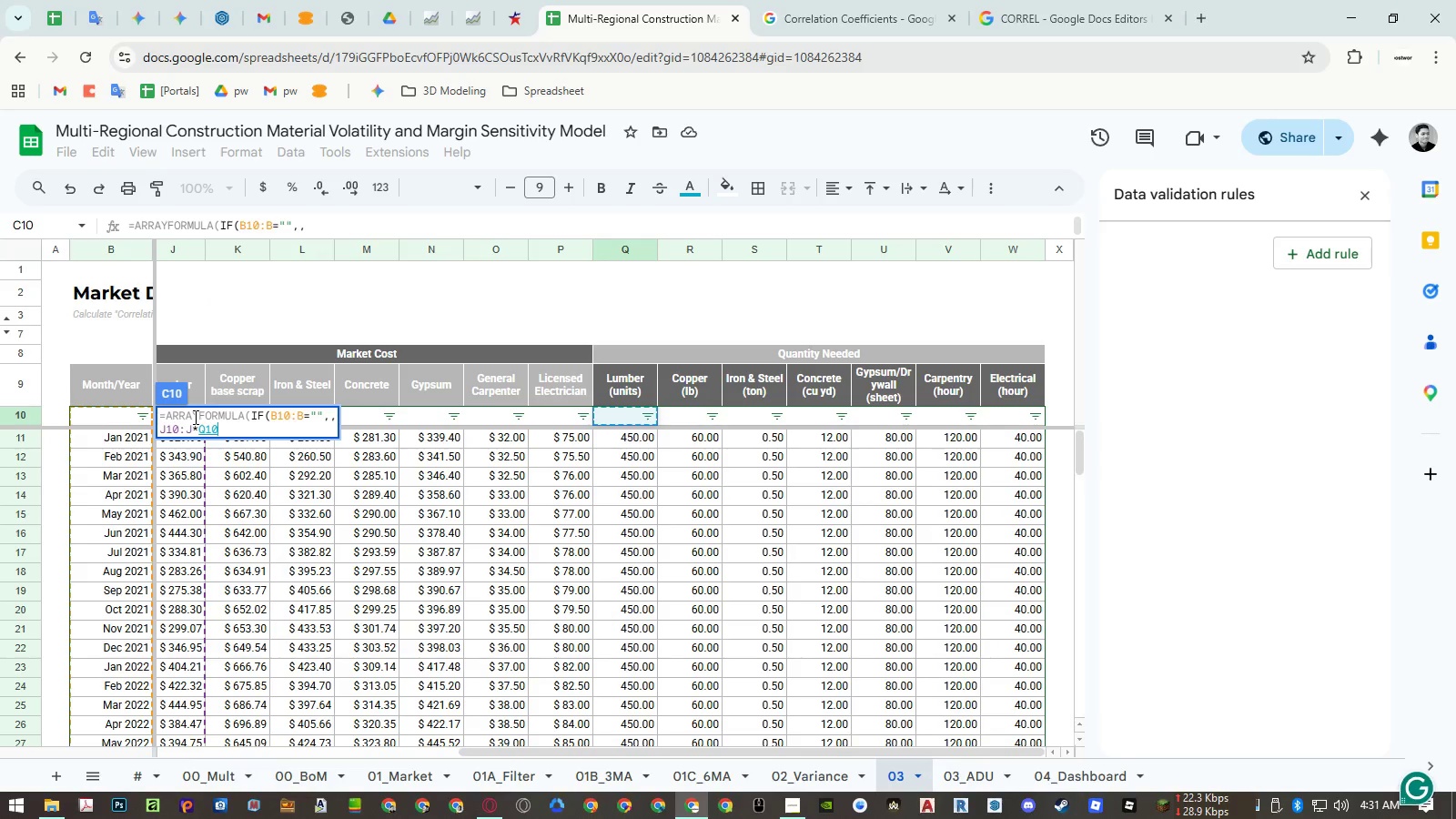 
key(Shift+ArrowDown)
 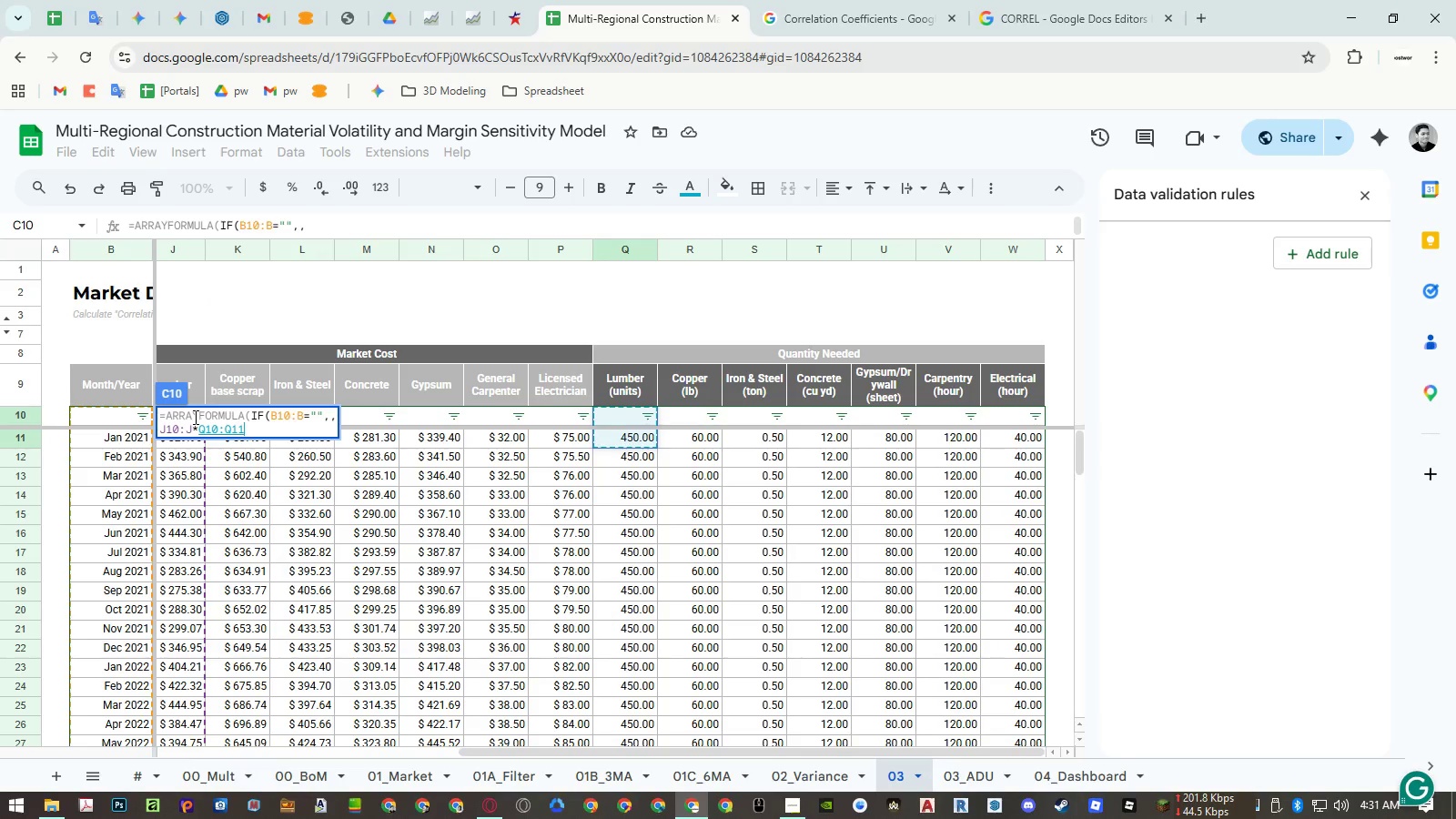 
key(Backspace)
 